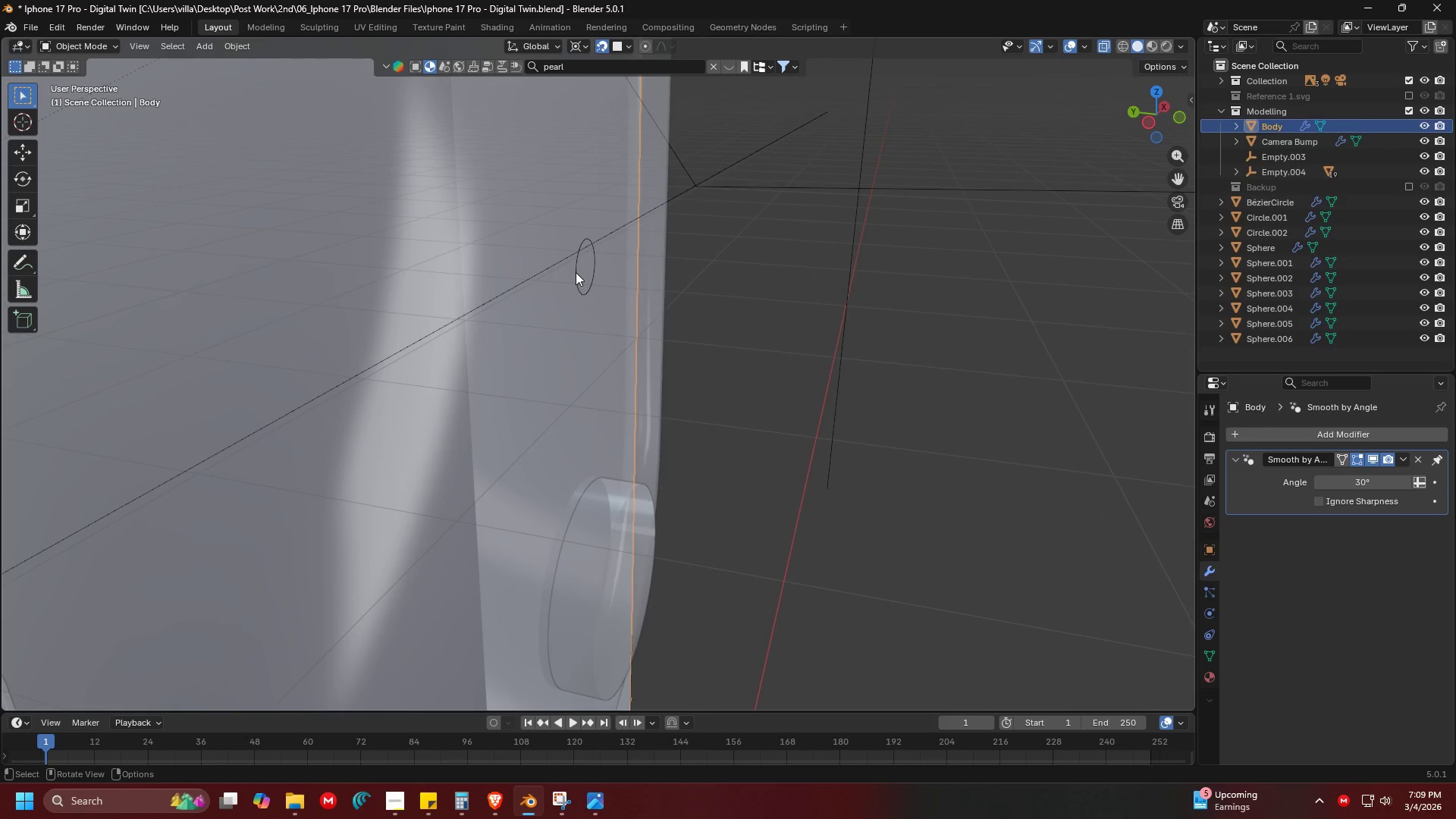 
double_click([576, 272])
 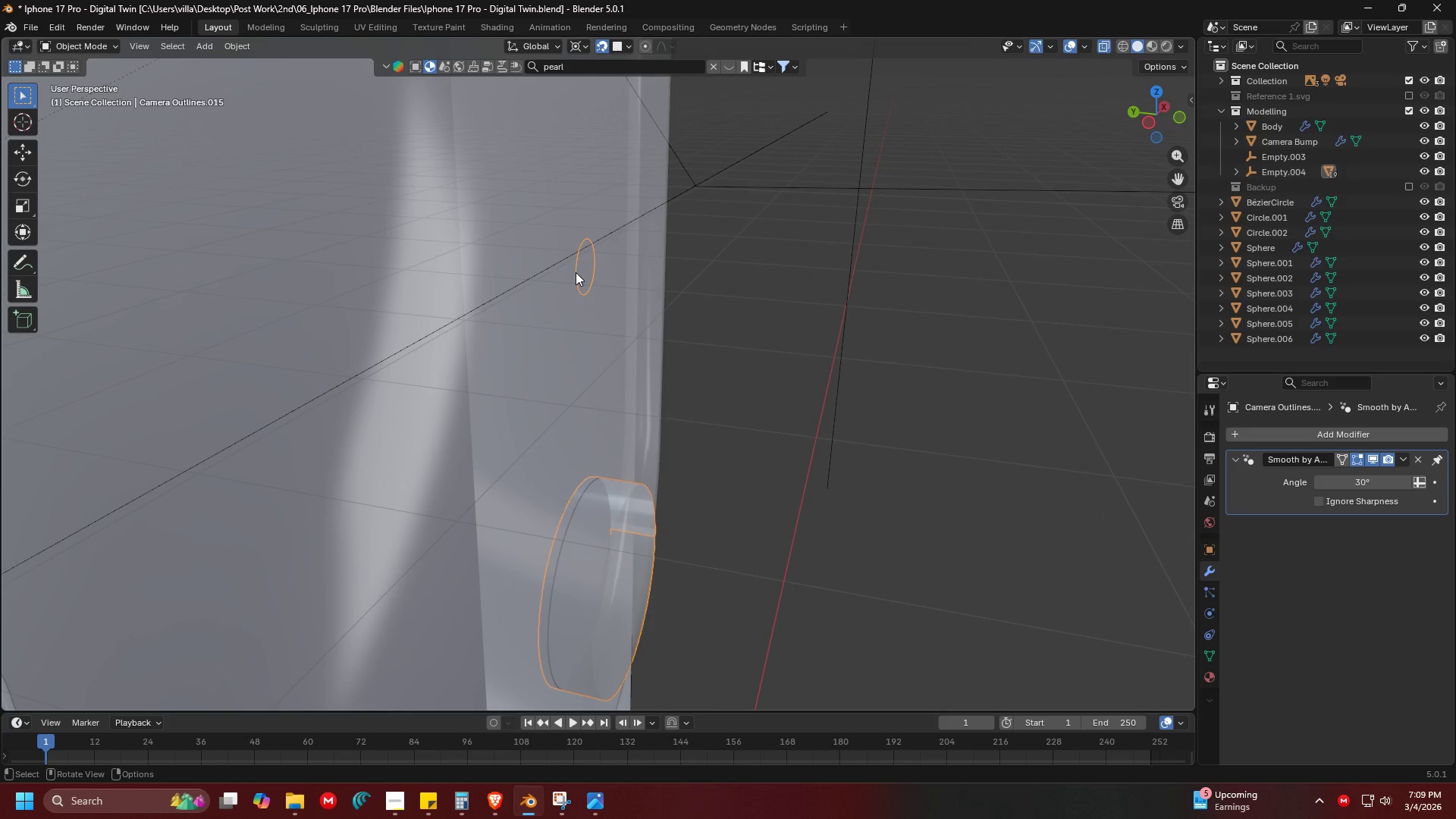 
key(Tab)
 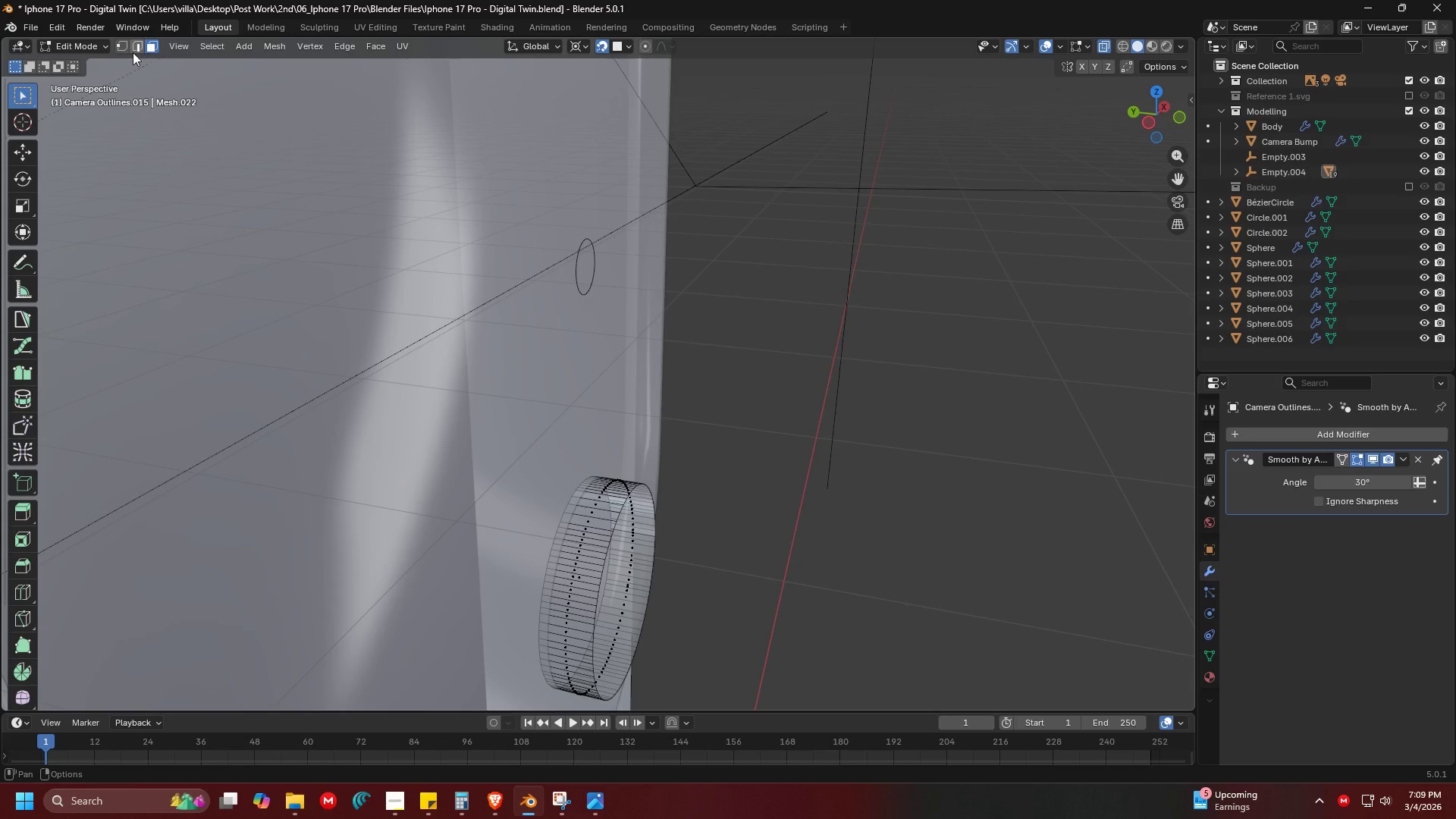 
left_click([118, 46])
 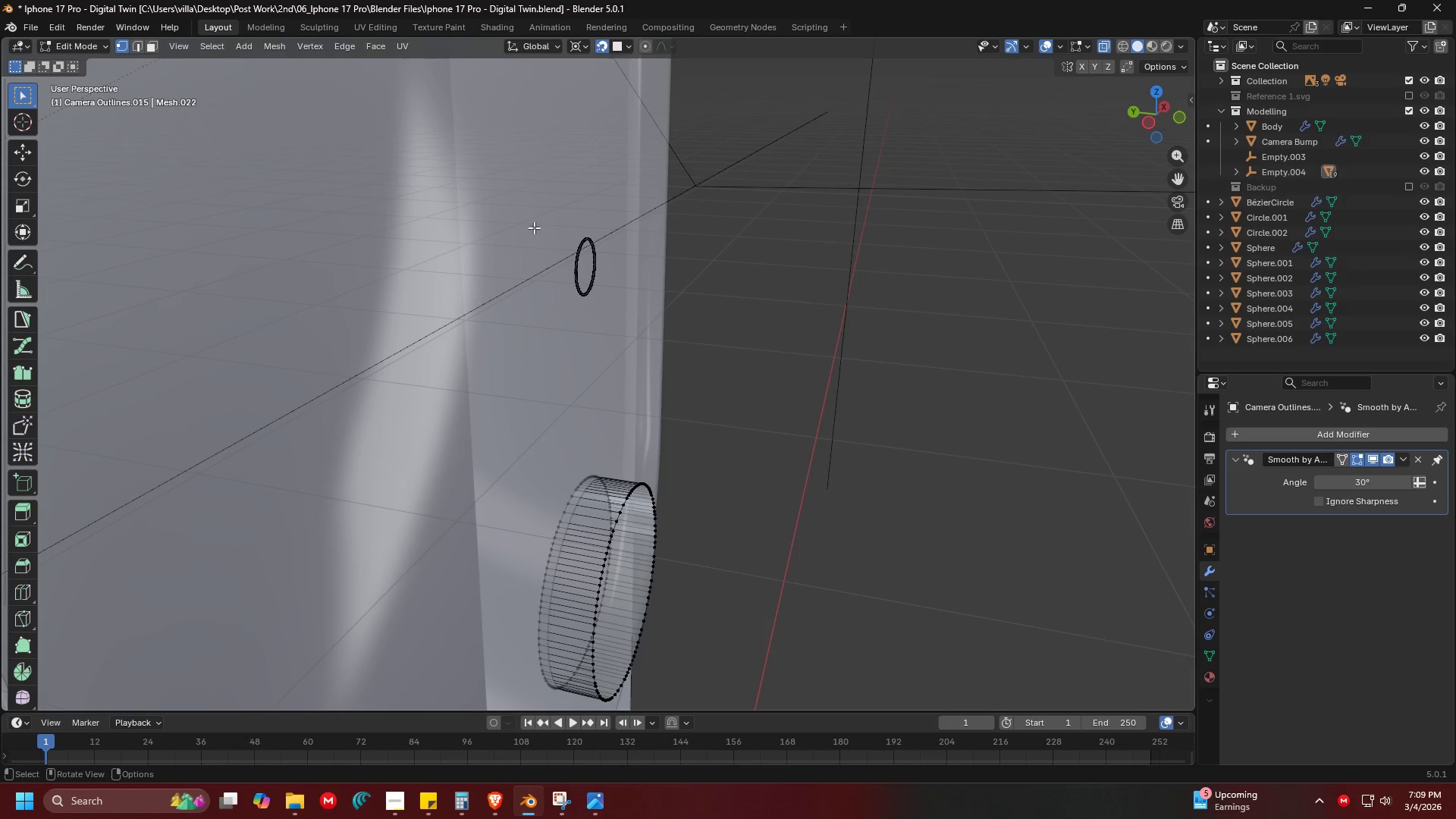 
hold_key(key=ShiftLeft, duration=0.38)
 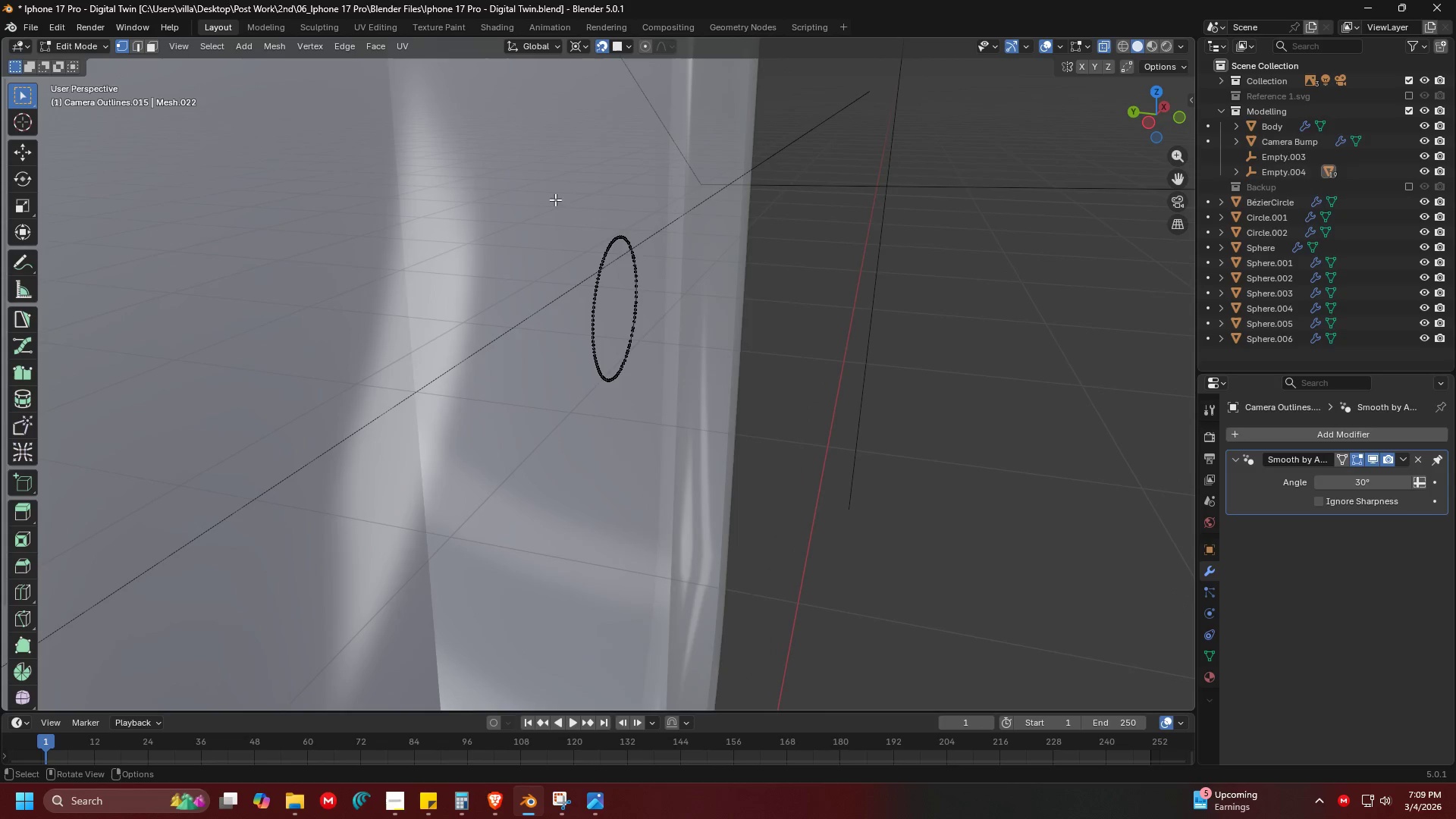 
left_click_drag(start_coordinate=[559, 193], to_coordinate=[739, 446])
 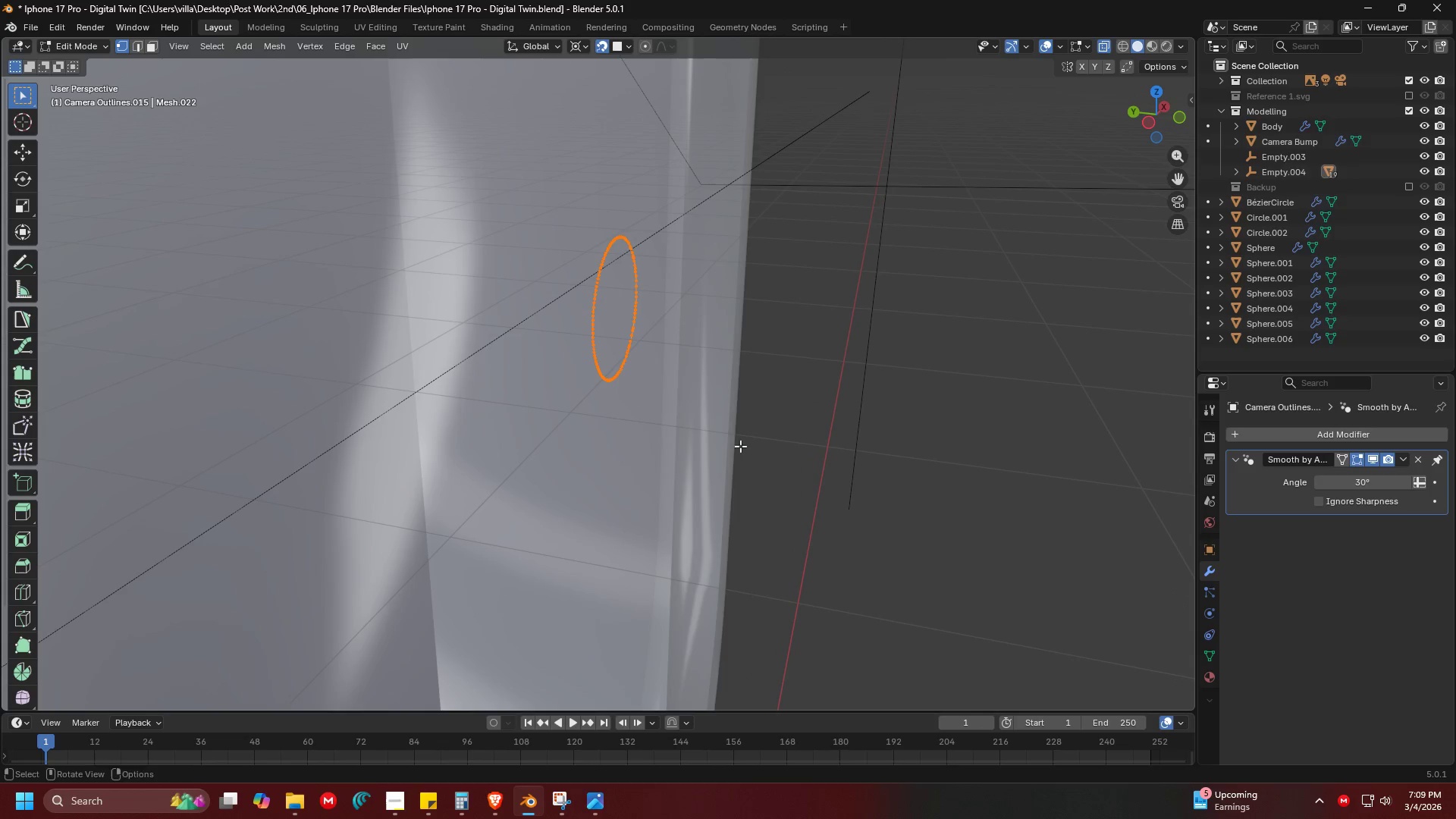 
scroll: coordinate [554, 198], scroll_direction: up, amount: 6.0
 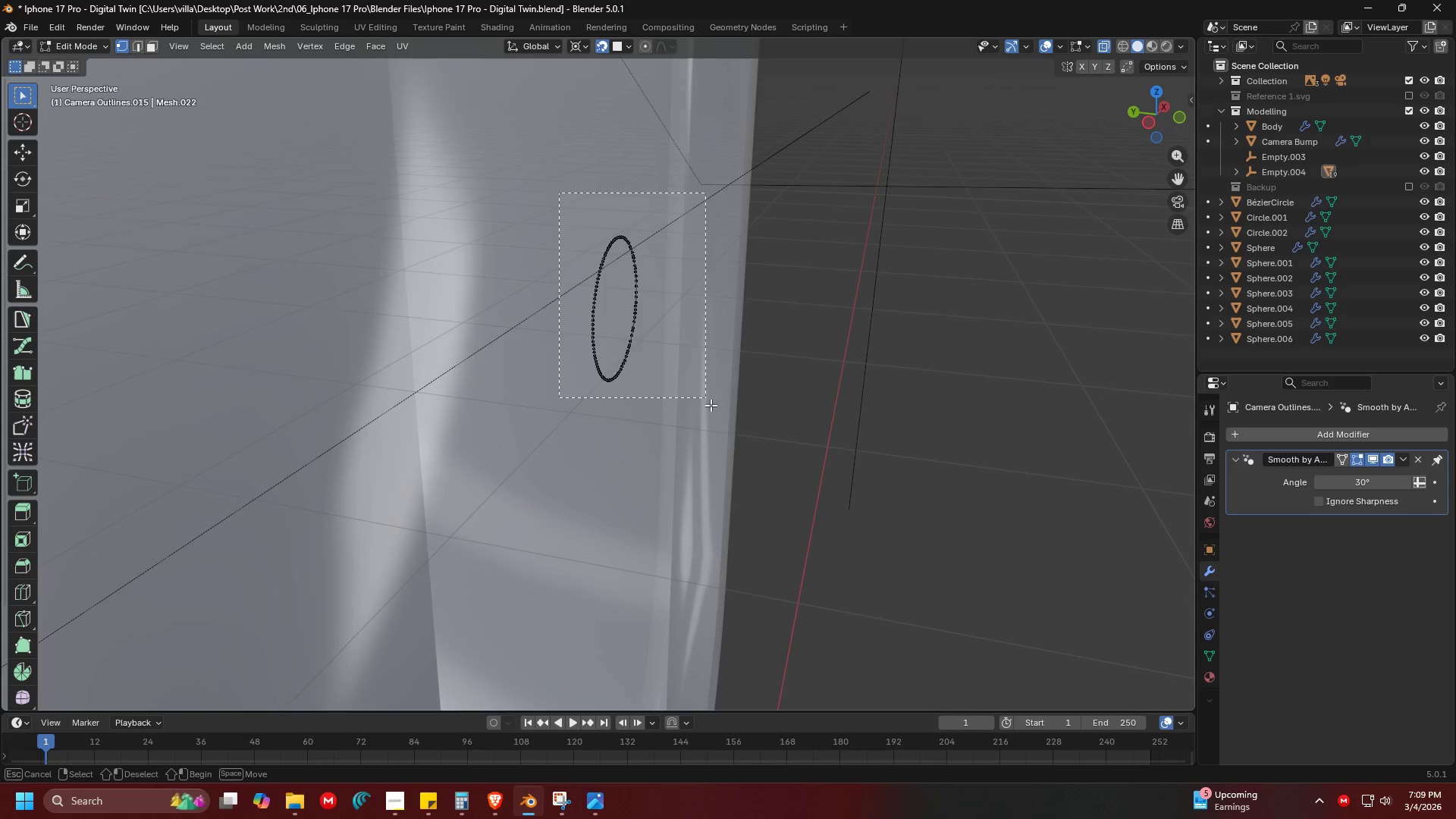 
key(Shift+ShiftLeft)
 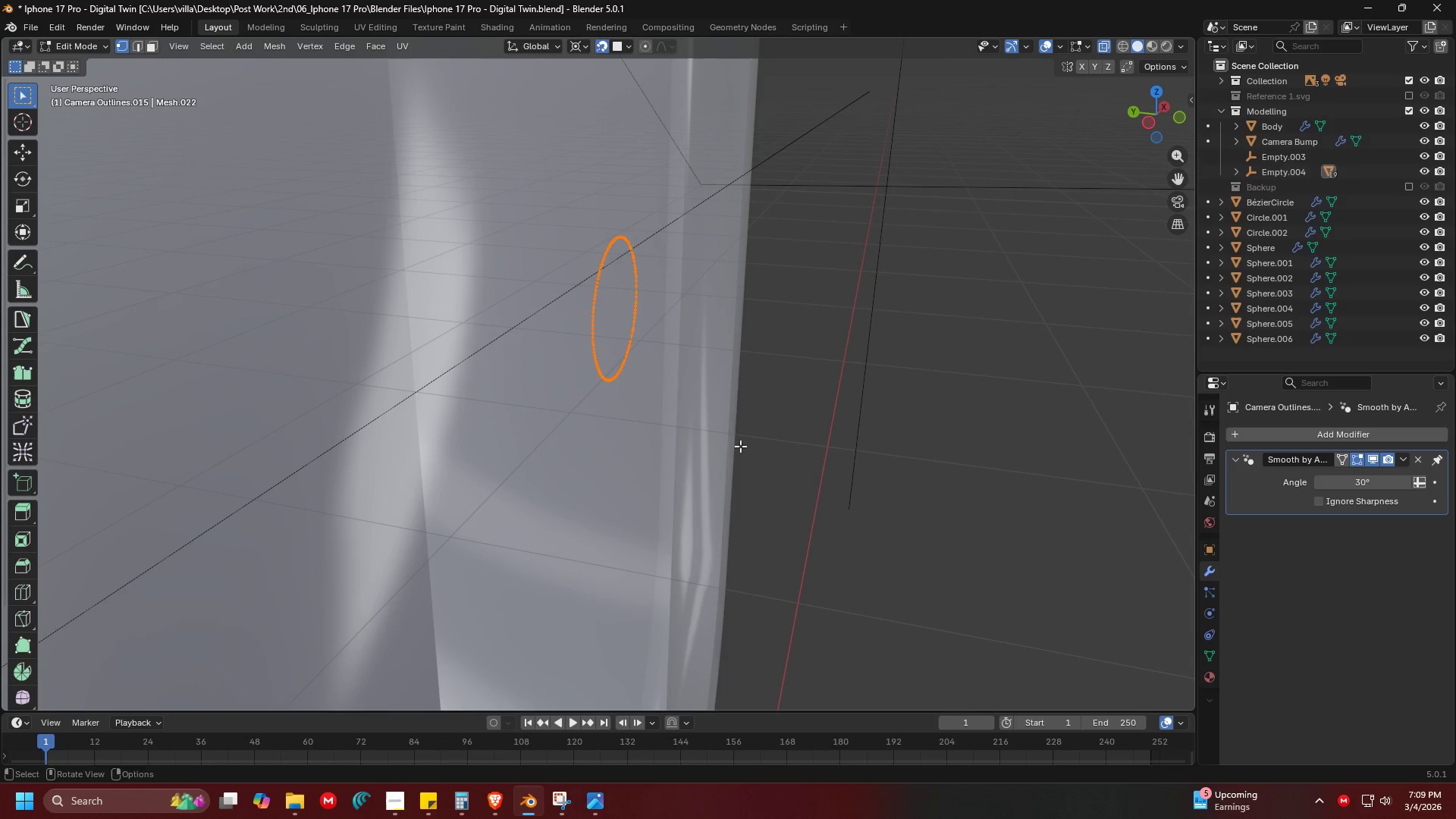 
scroll: coordinate [648, 316], scroll_direction: down, amount: 3.0
 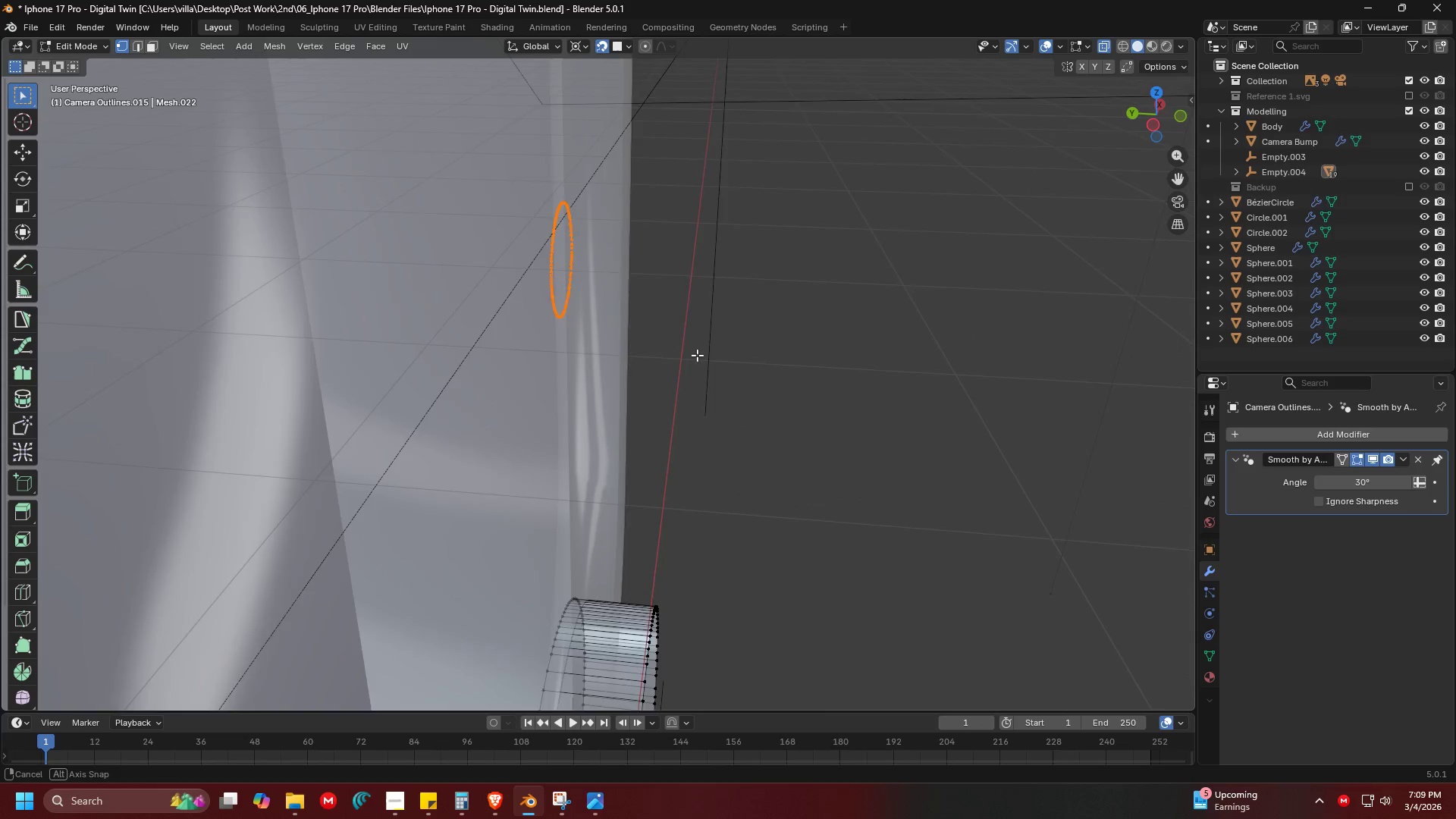 
key(Shift+ShiftLeft)
 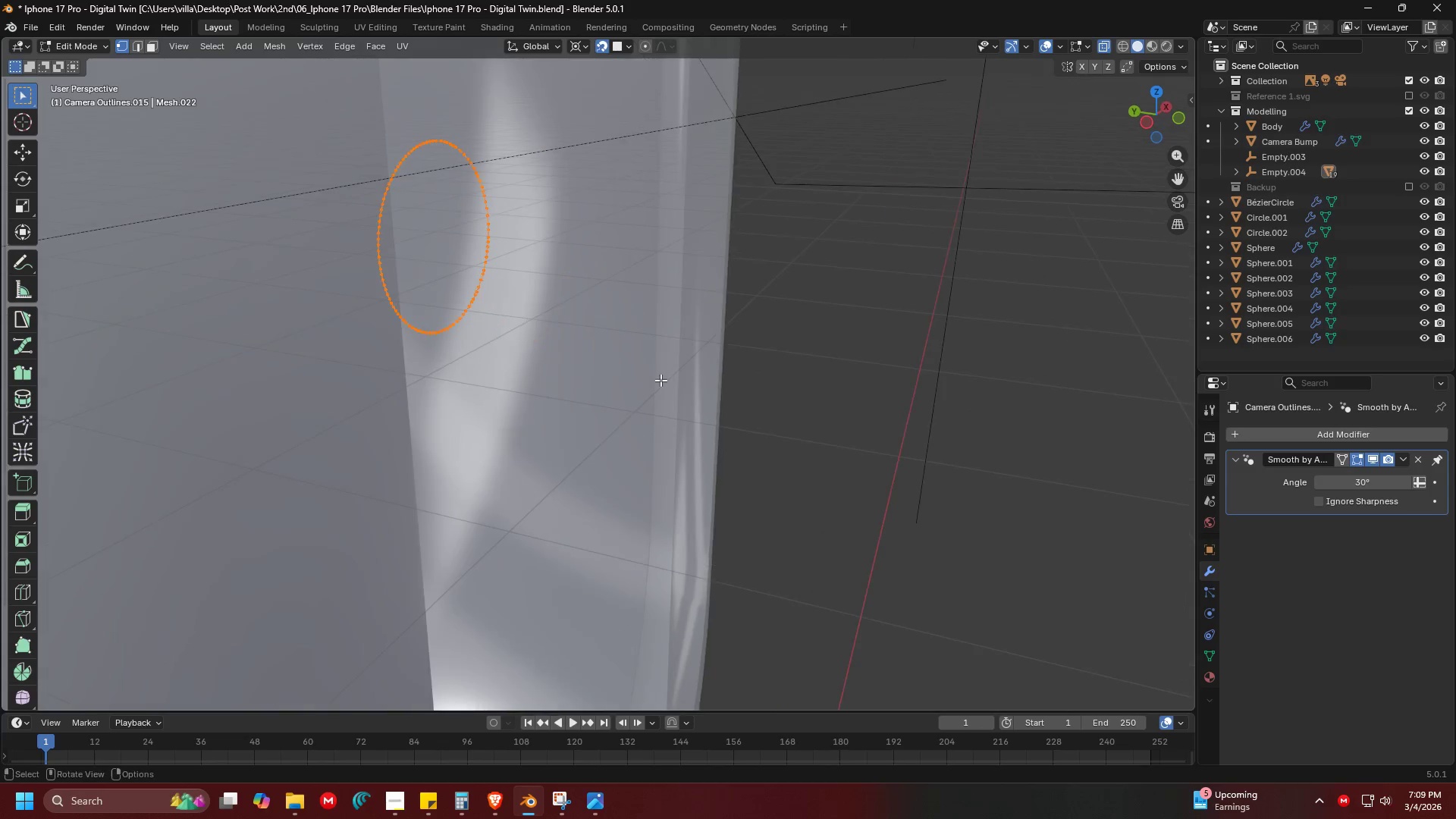 
scroll: coordinate [695, 354], scroll_direction: up, amount: 2.0
 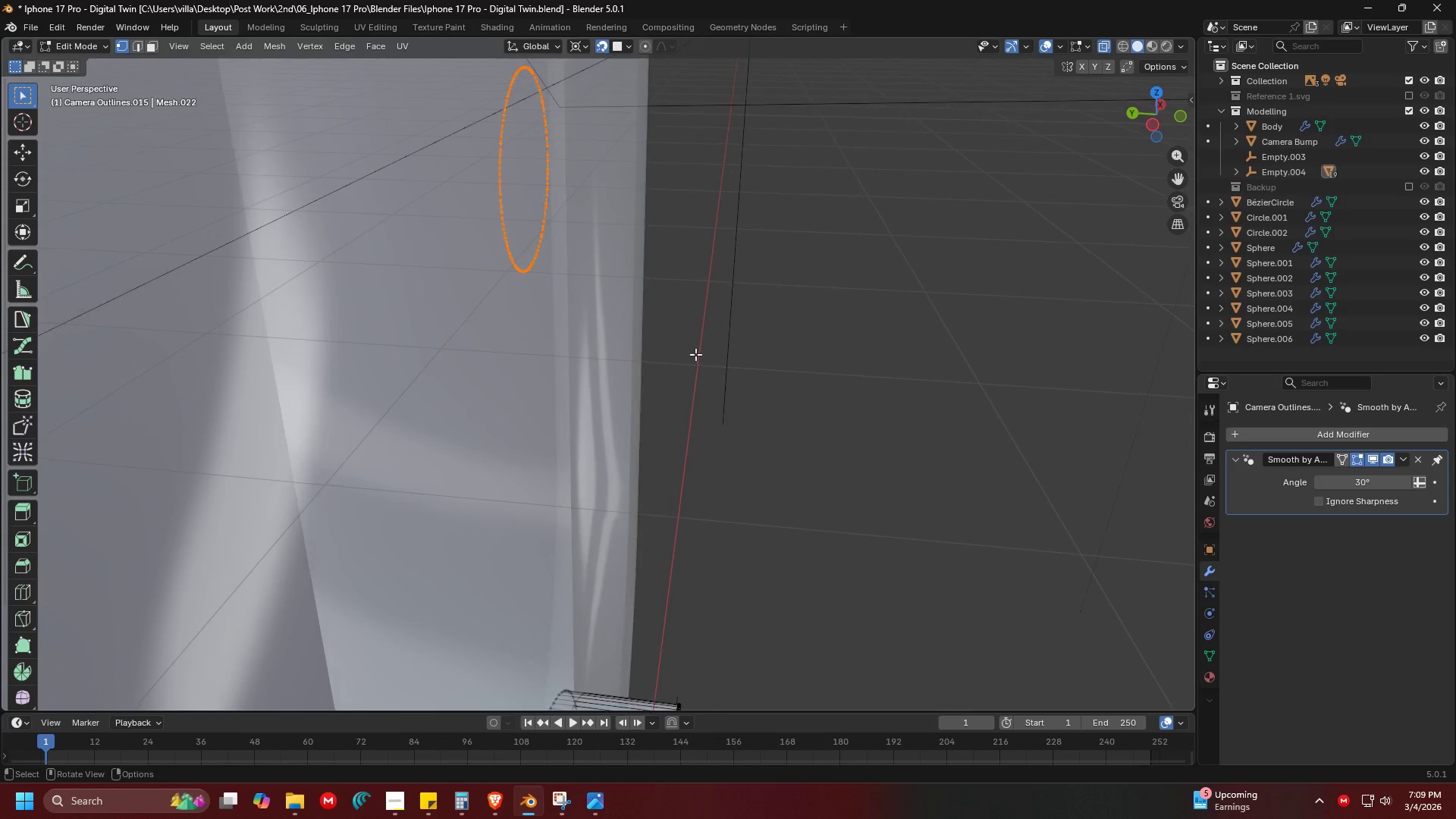 
key(Alt+Tab)
 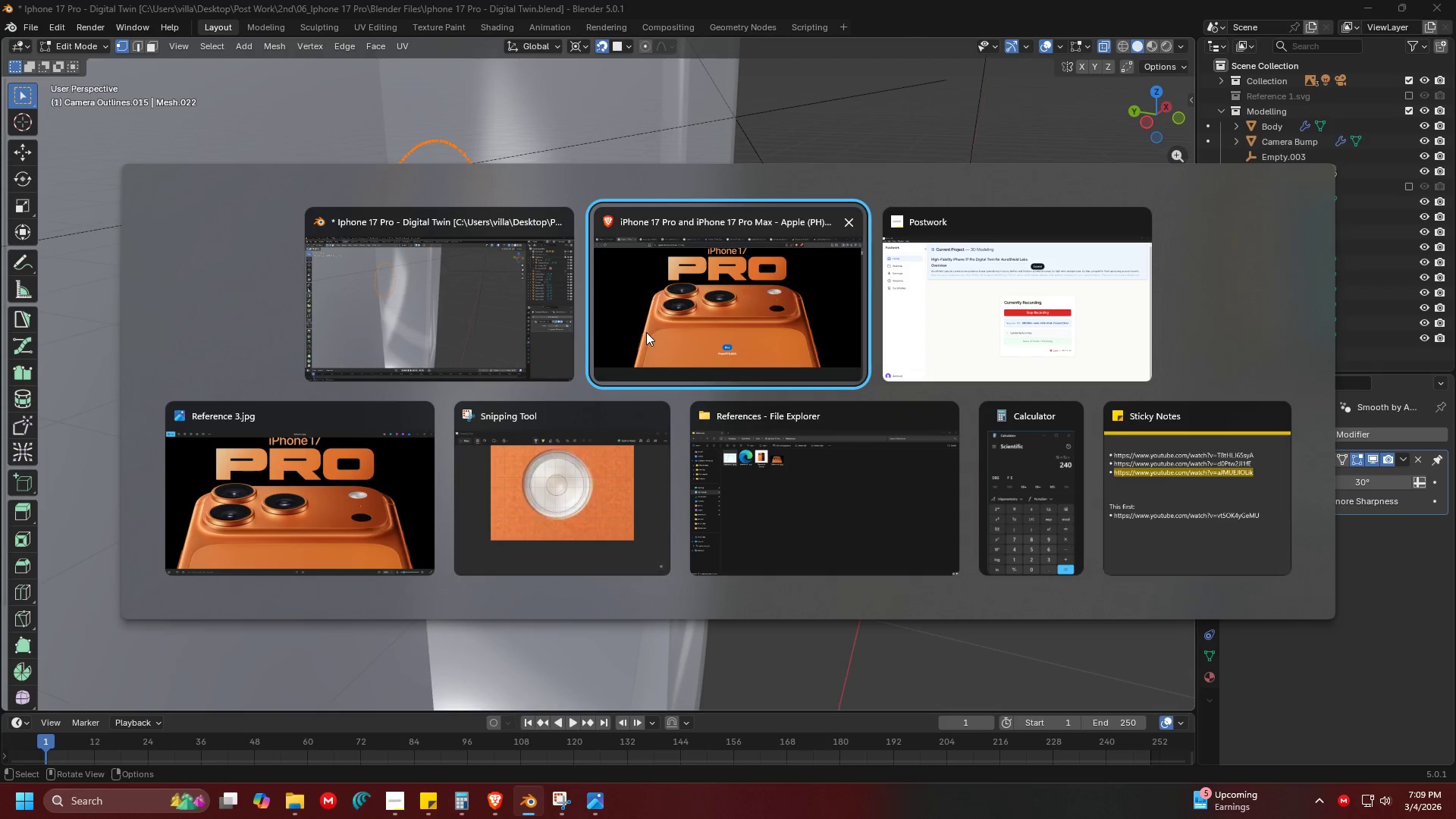 
key(Alt+Tab)
 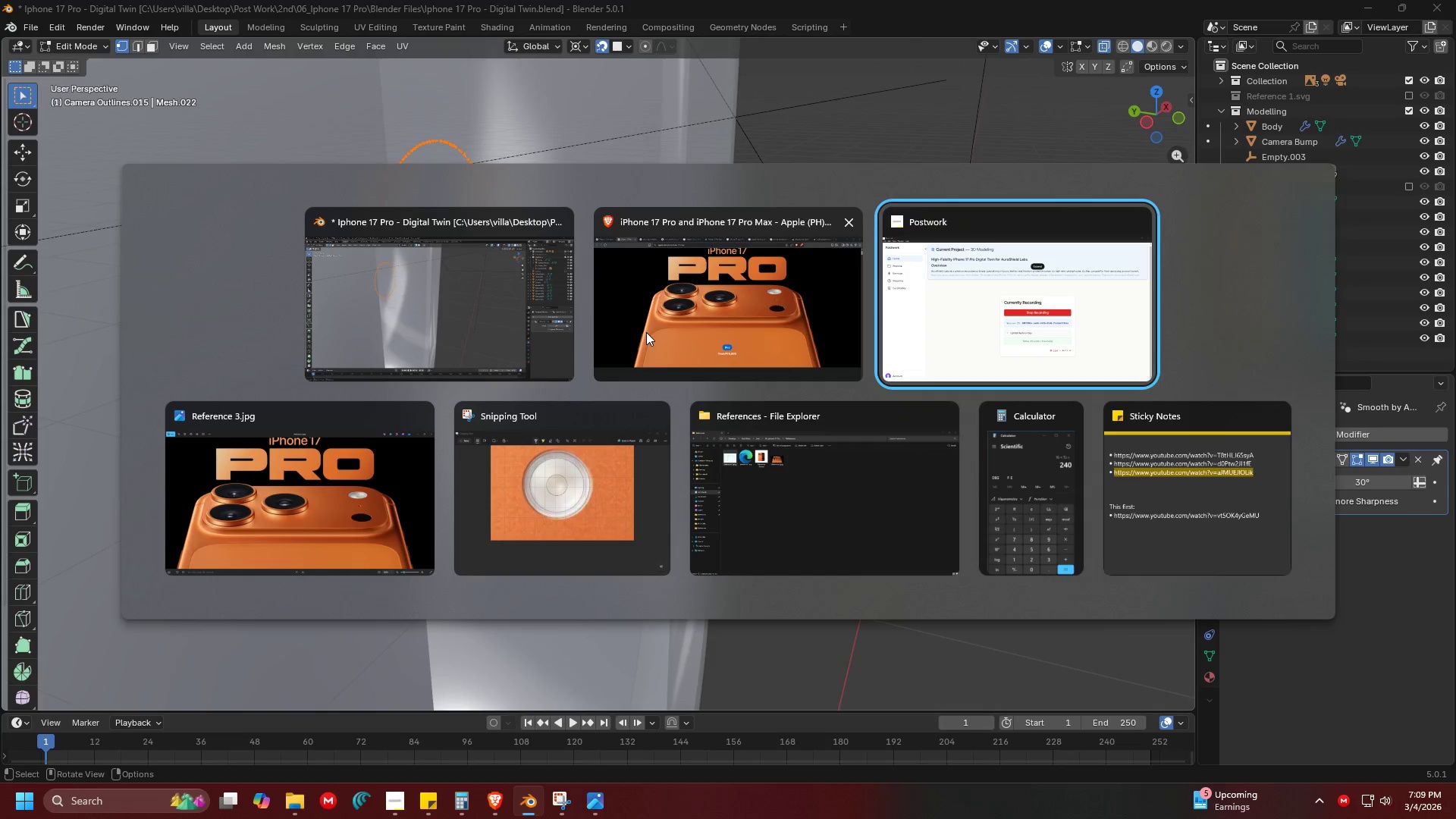 
key(Alt+Tab)
 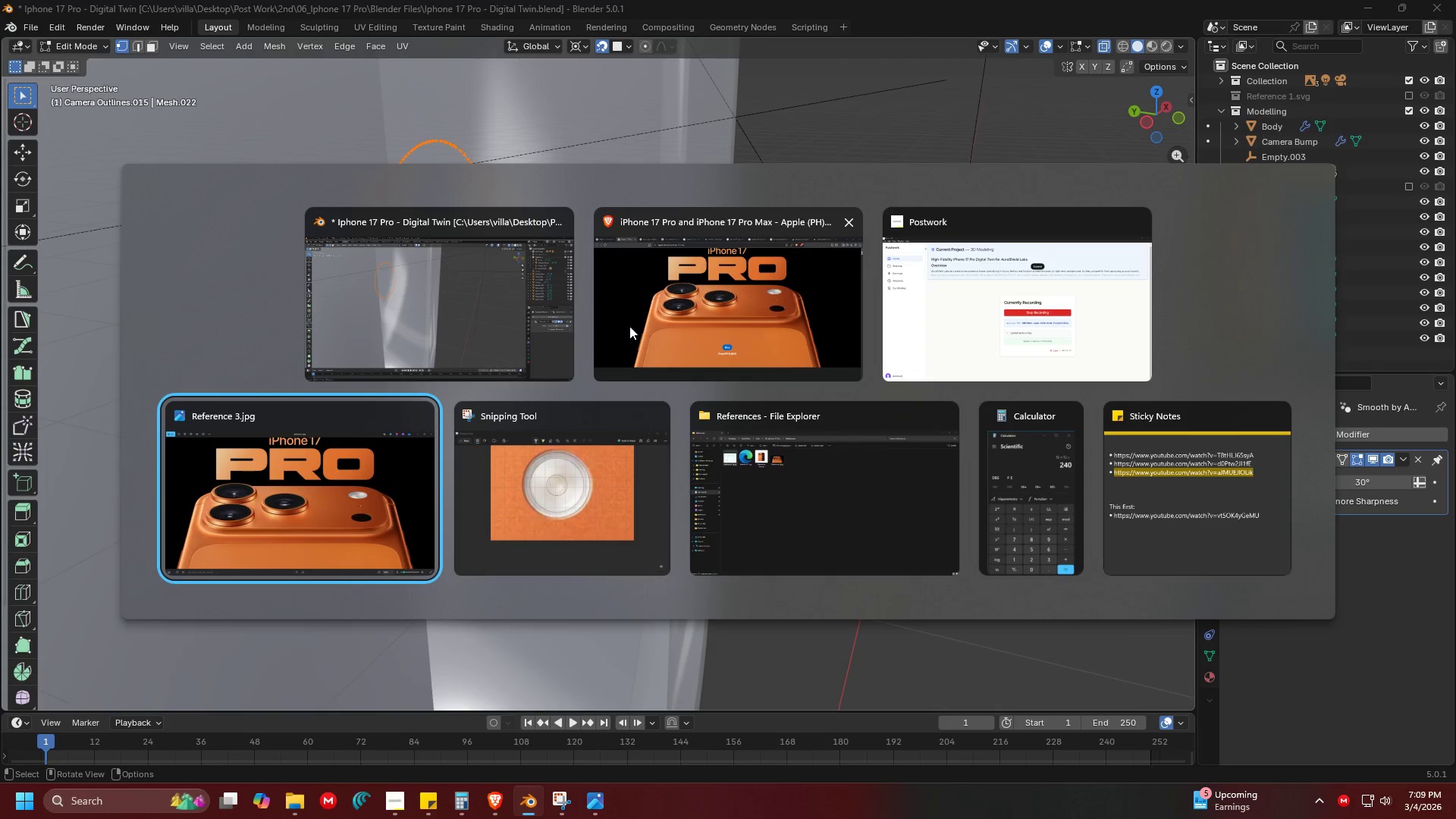 
key(Alt+Tab)
 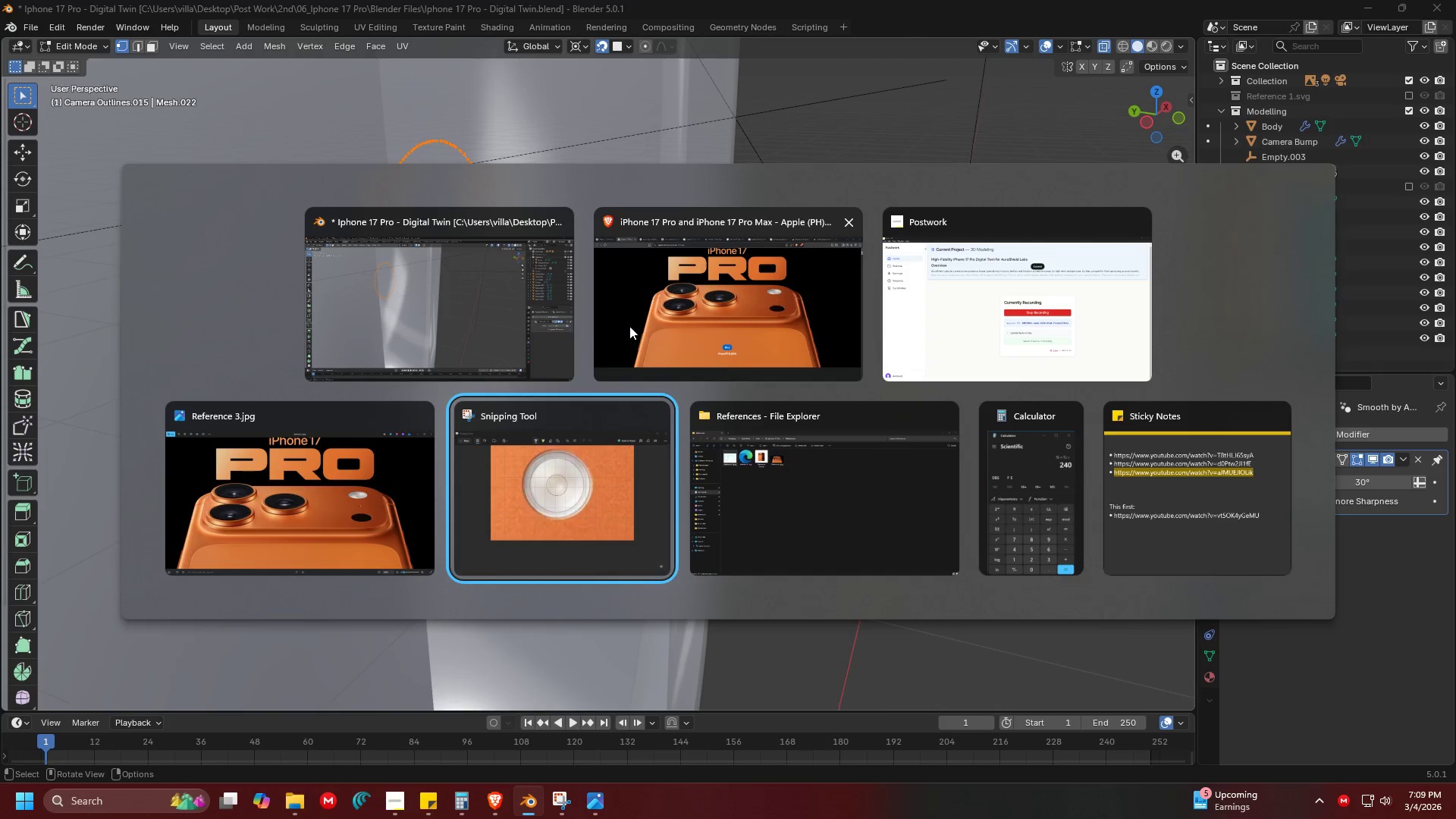 
key(Alt+Tab)
 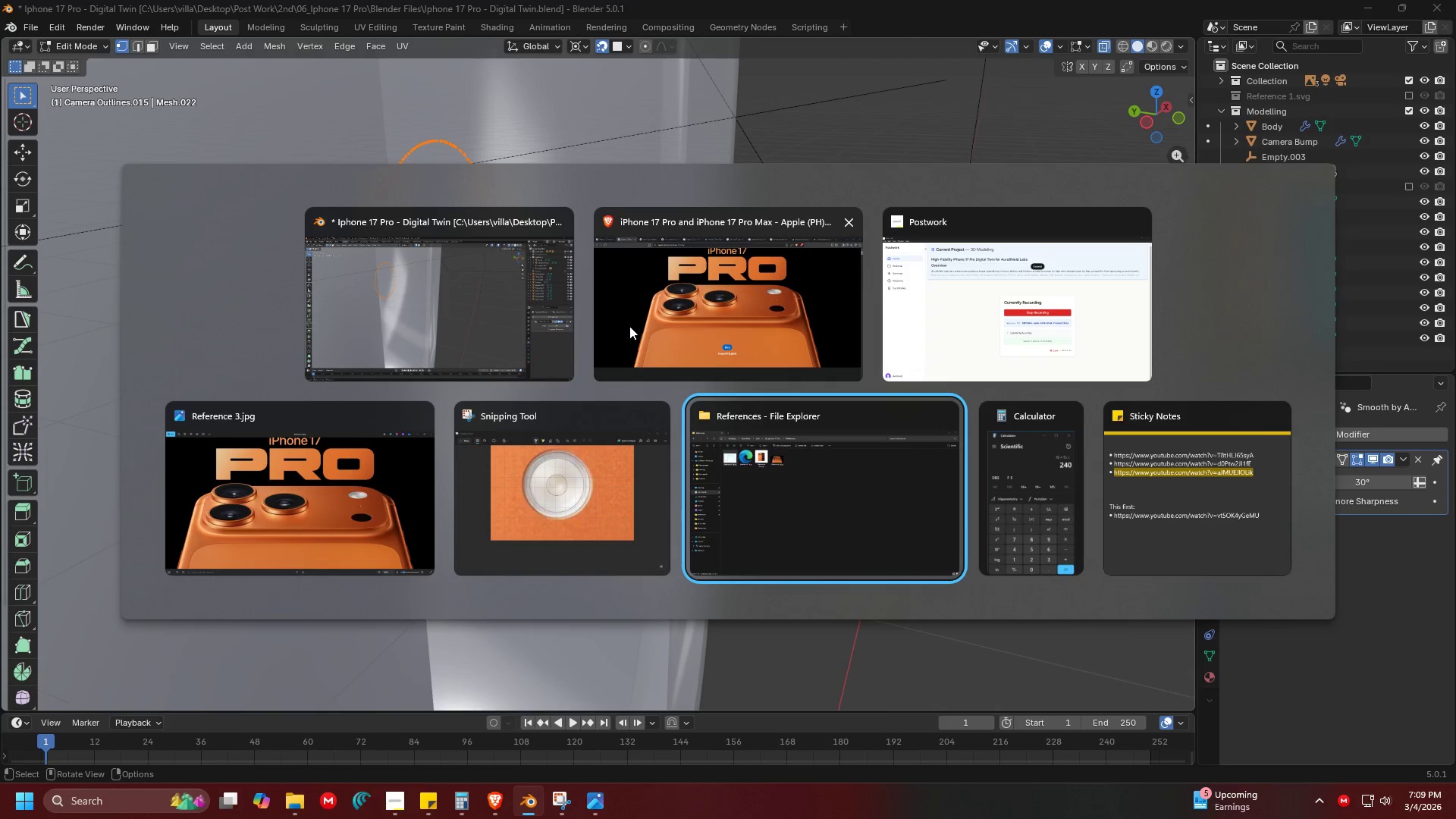 
key(Alt+Tab)
 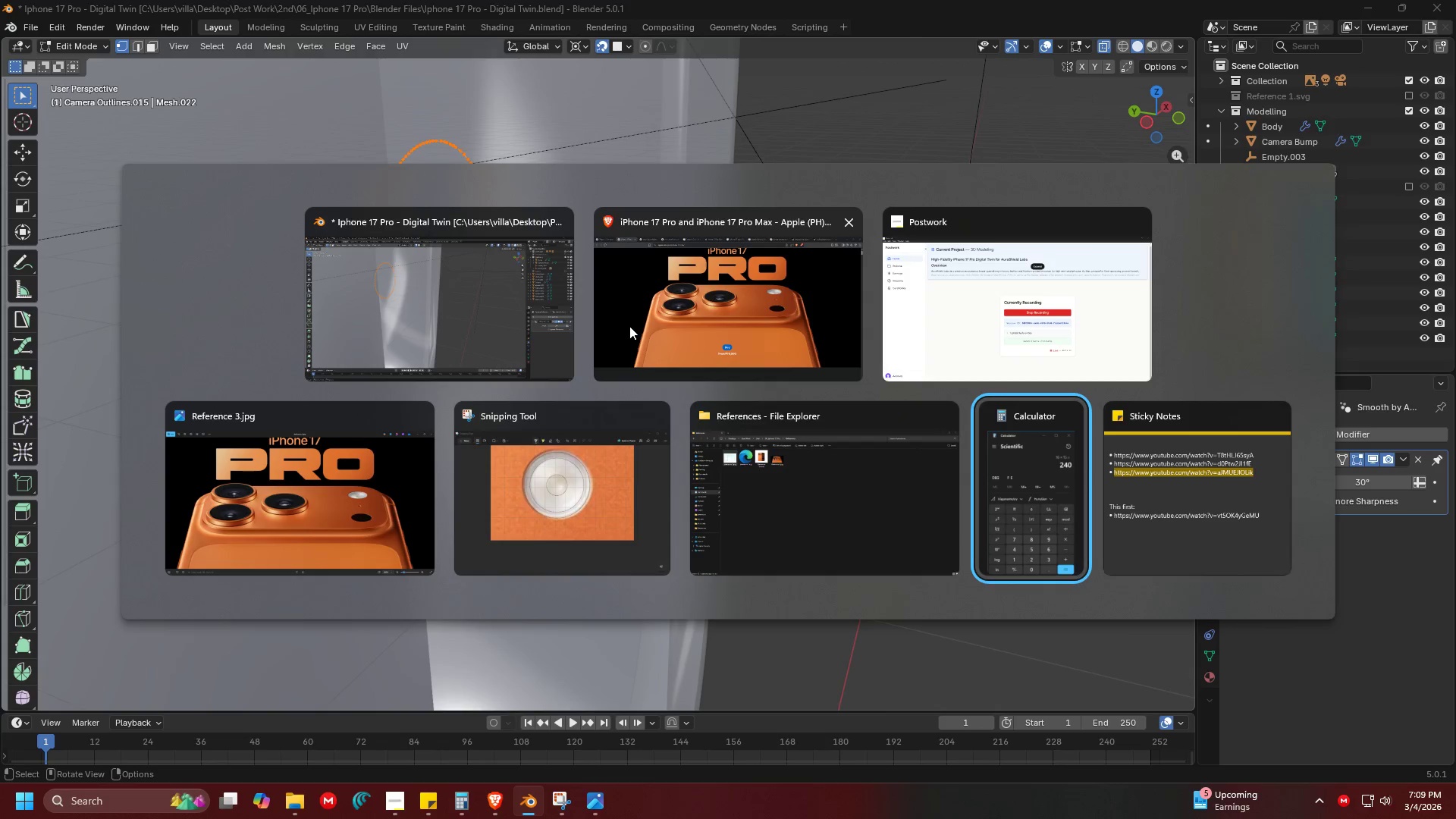 
key(Alt+Tab)
 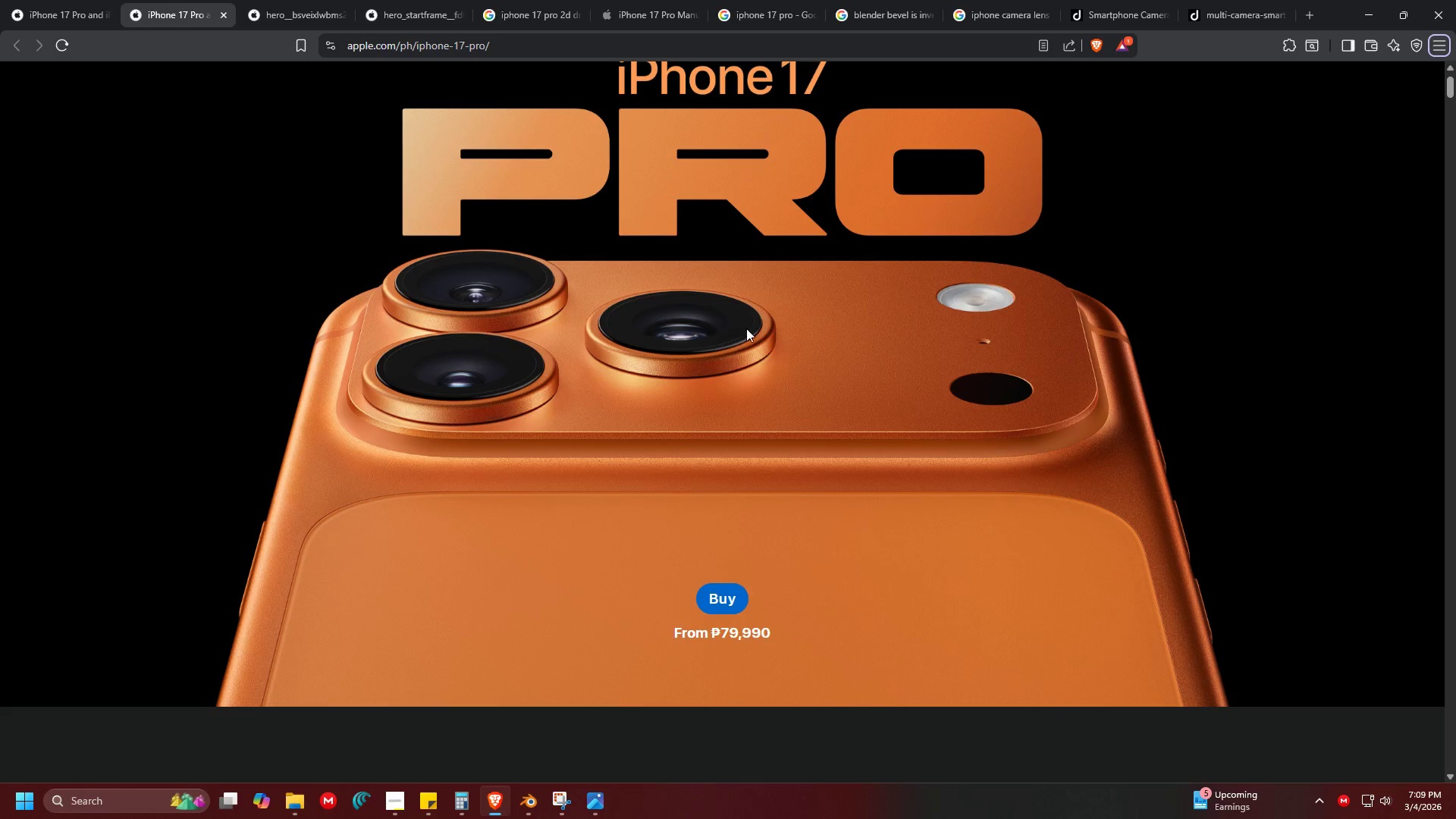 
scroll: coordinate [981, 431], scroll_direction: up, amount: 1.0
 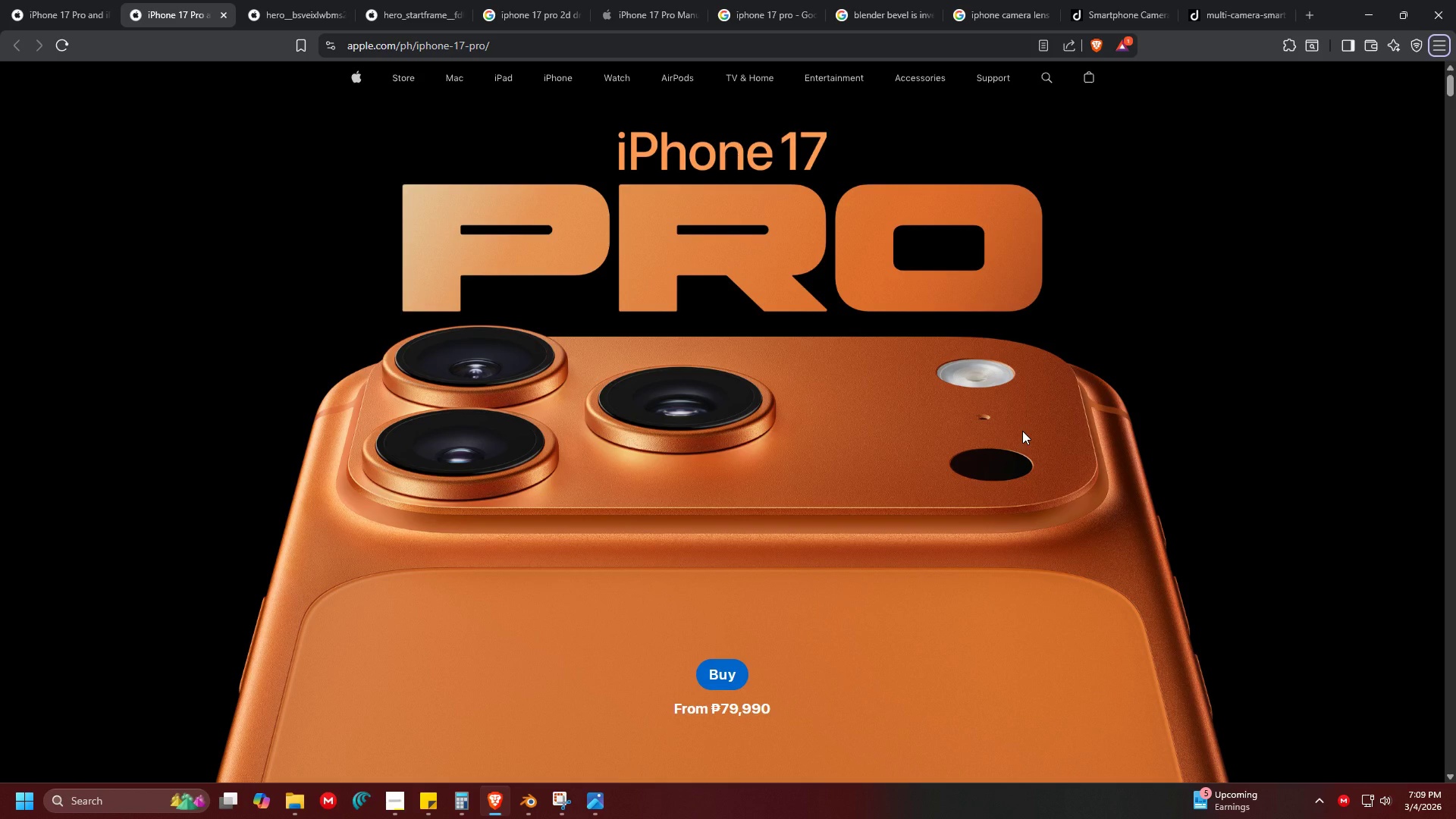 
key(Alt+AltLeft)
 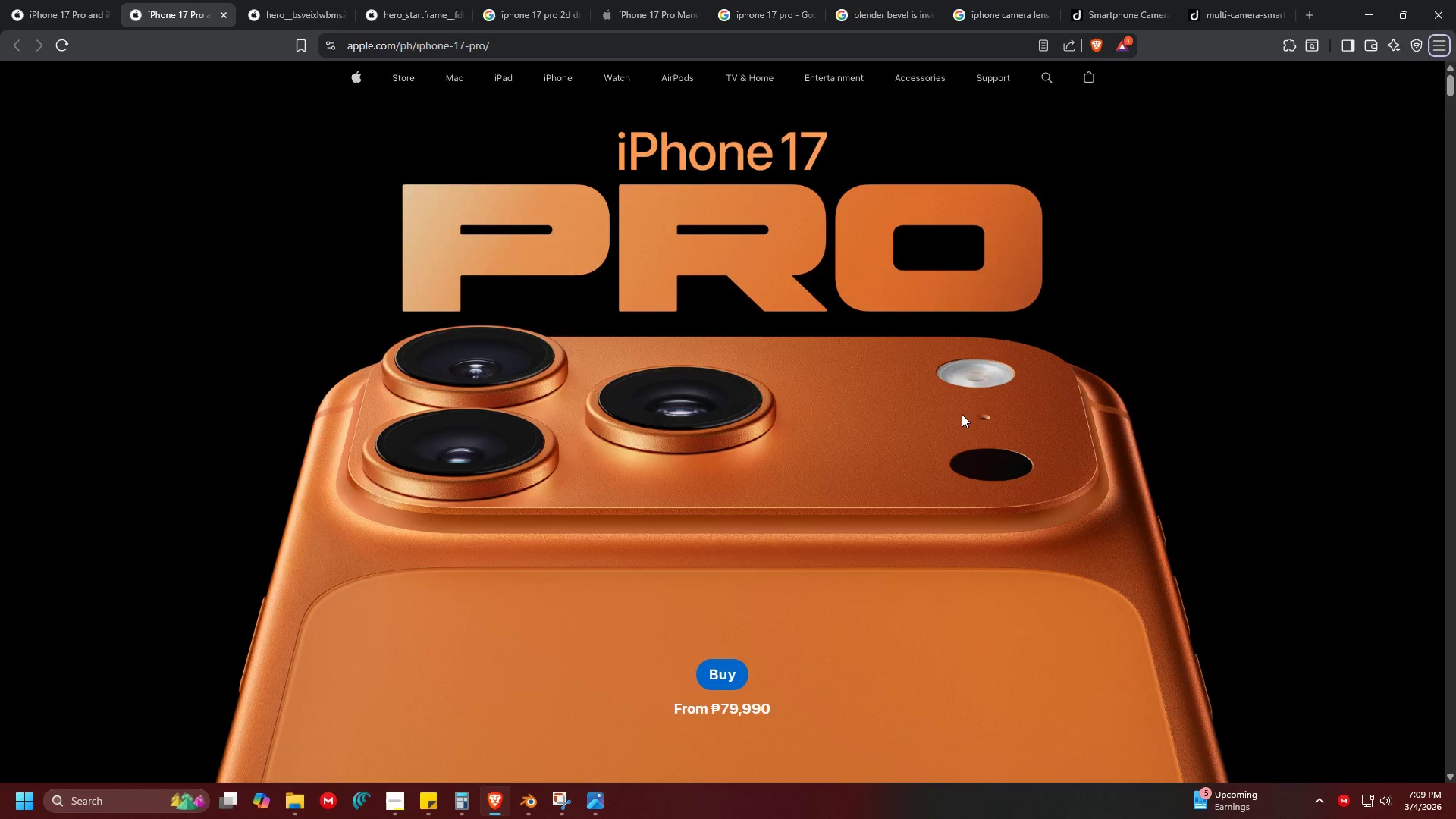 
key(Alt+Tab)
 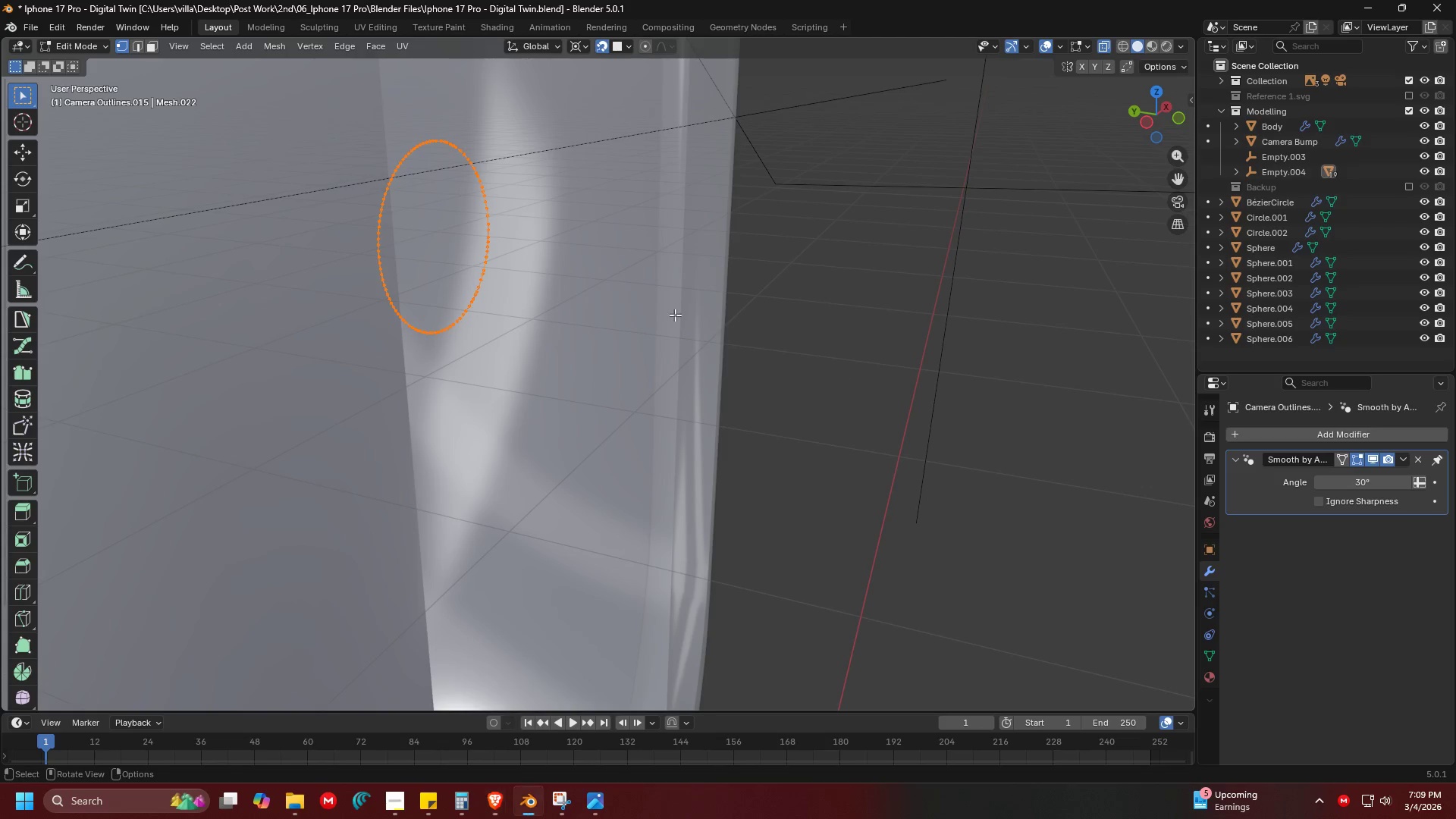 
scroll: coordinate [645, 307], scroll_direction: down, amount: 4.0
 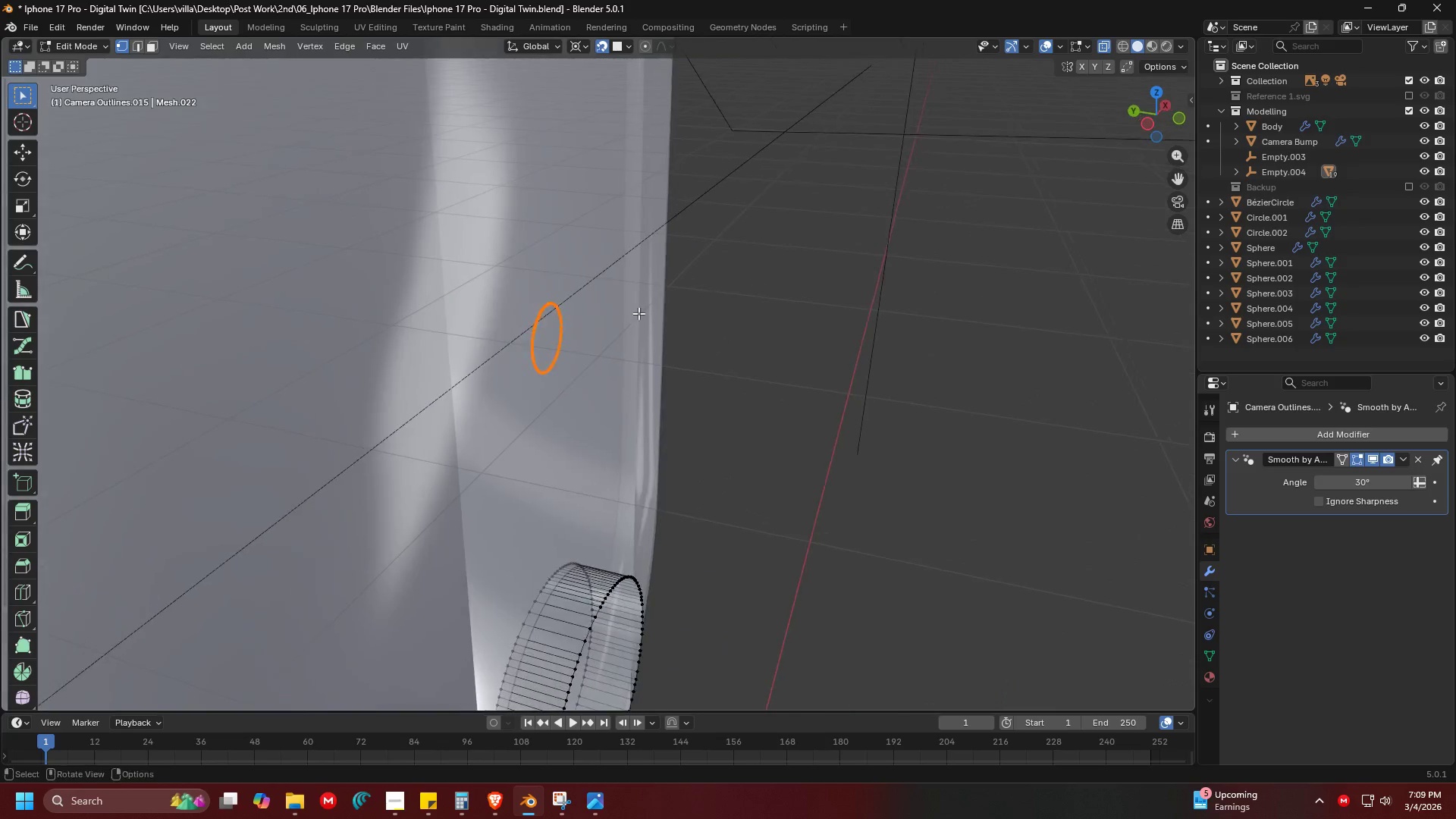 
key(Shift+ShiftLeft)
 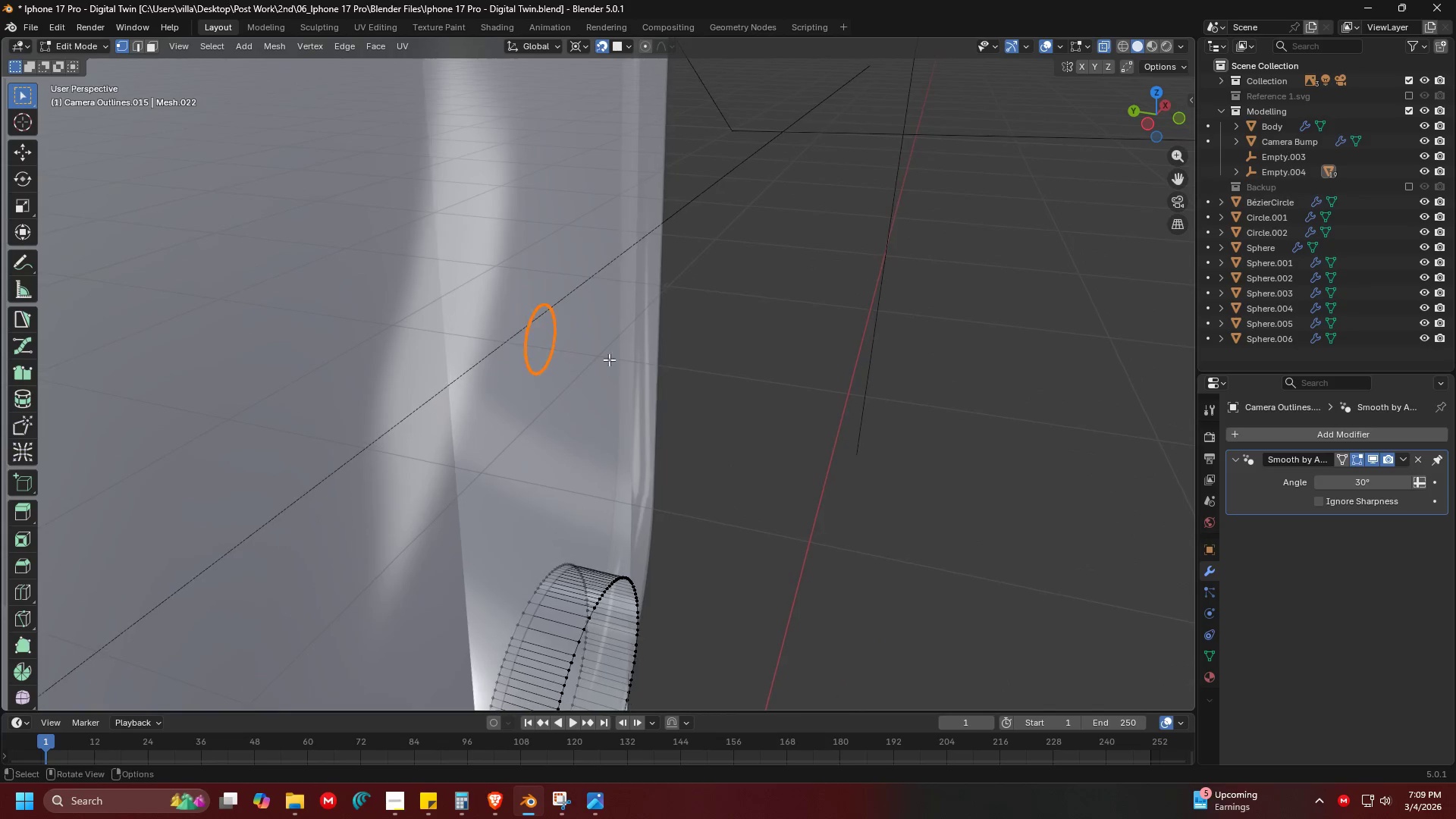 
key(Shift+ShiftLeft)
 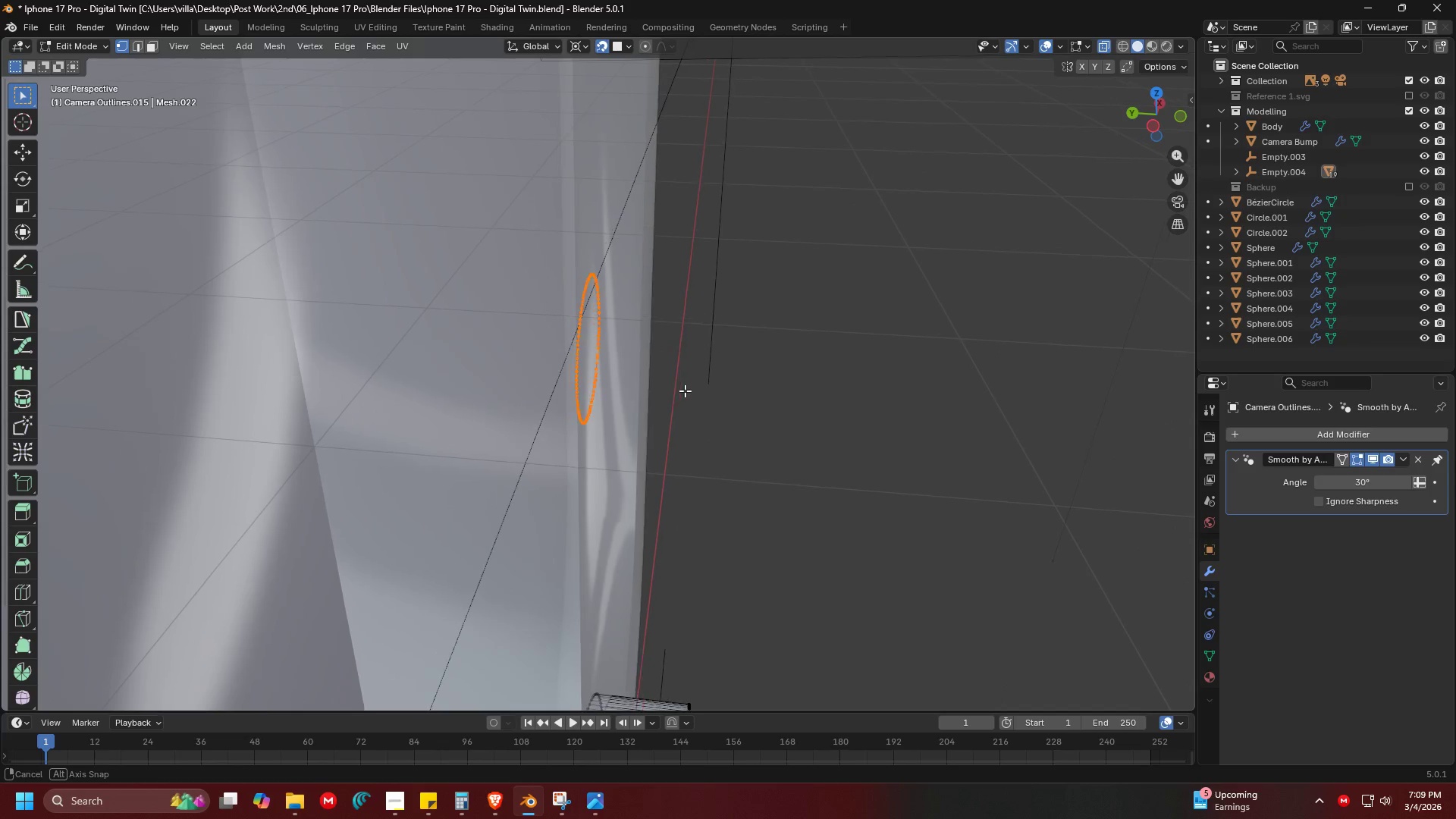 
scroll: coordinate [637, 366], scroll_direction: up, amount: 3.0
 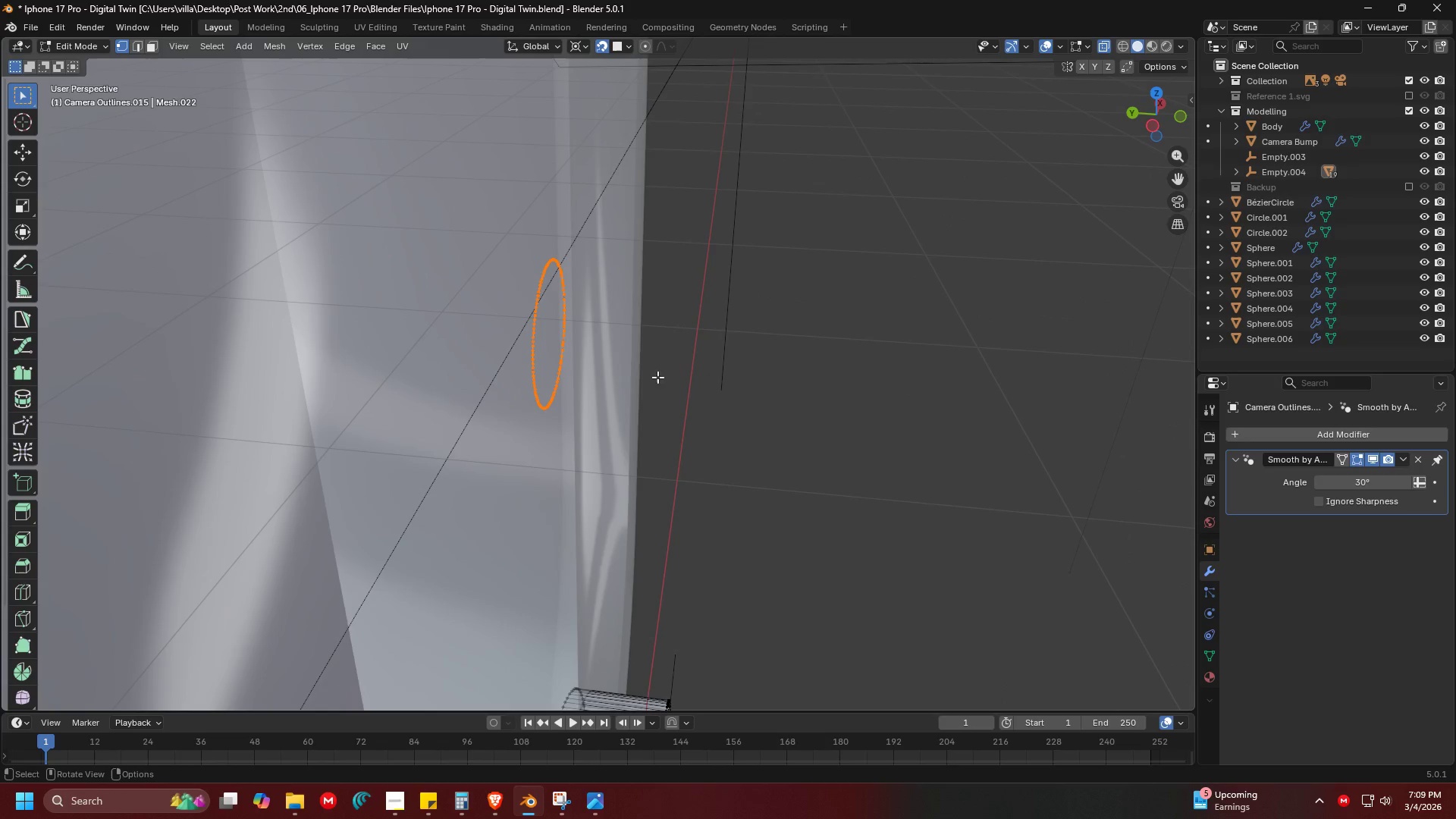 
scroll: coordinate [709, 398], scroll_direction: down, amount: 2.0
 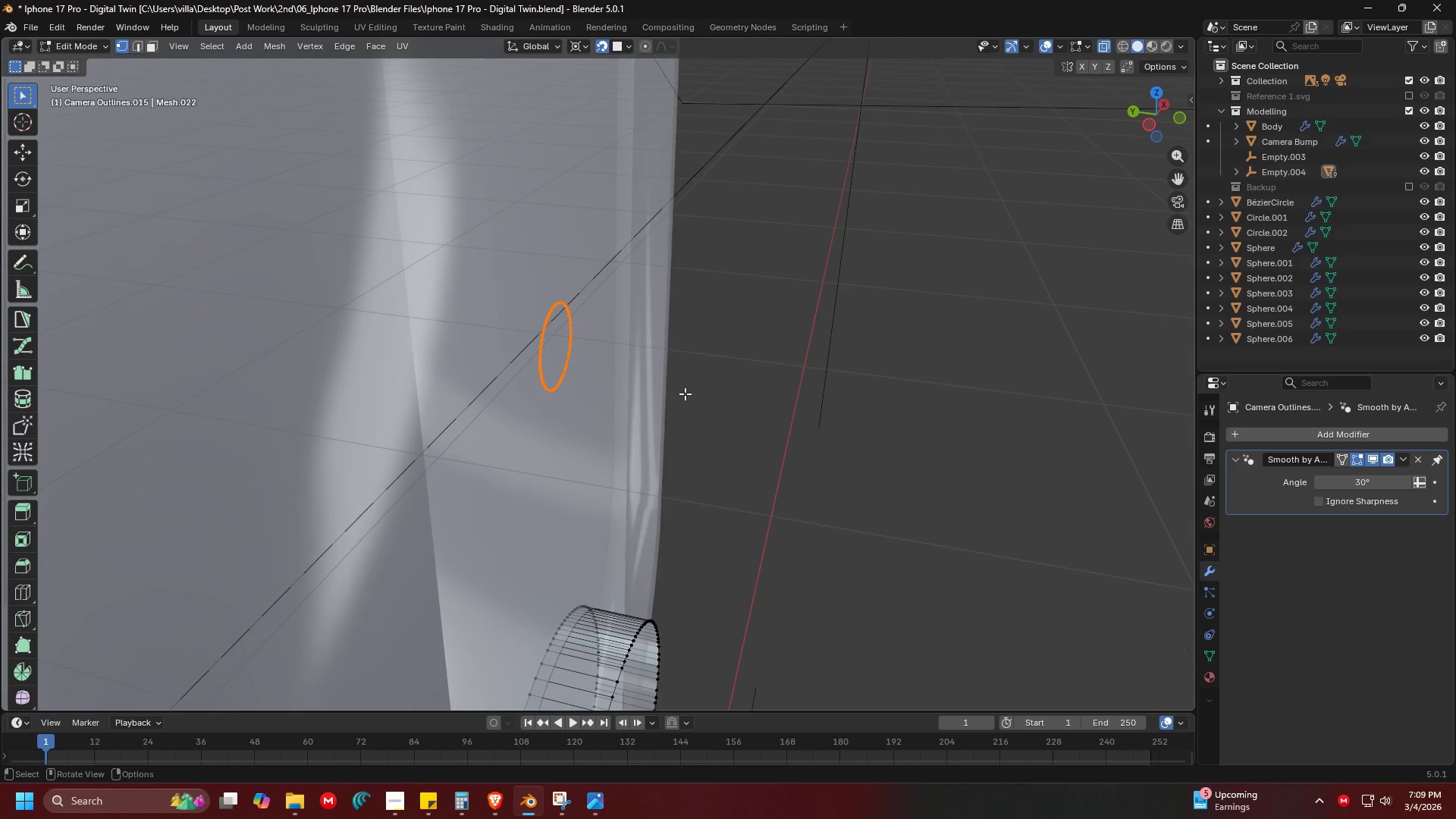 
type(fe)
key(Escape)
 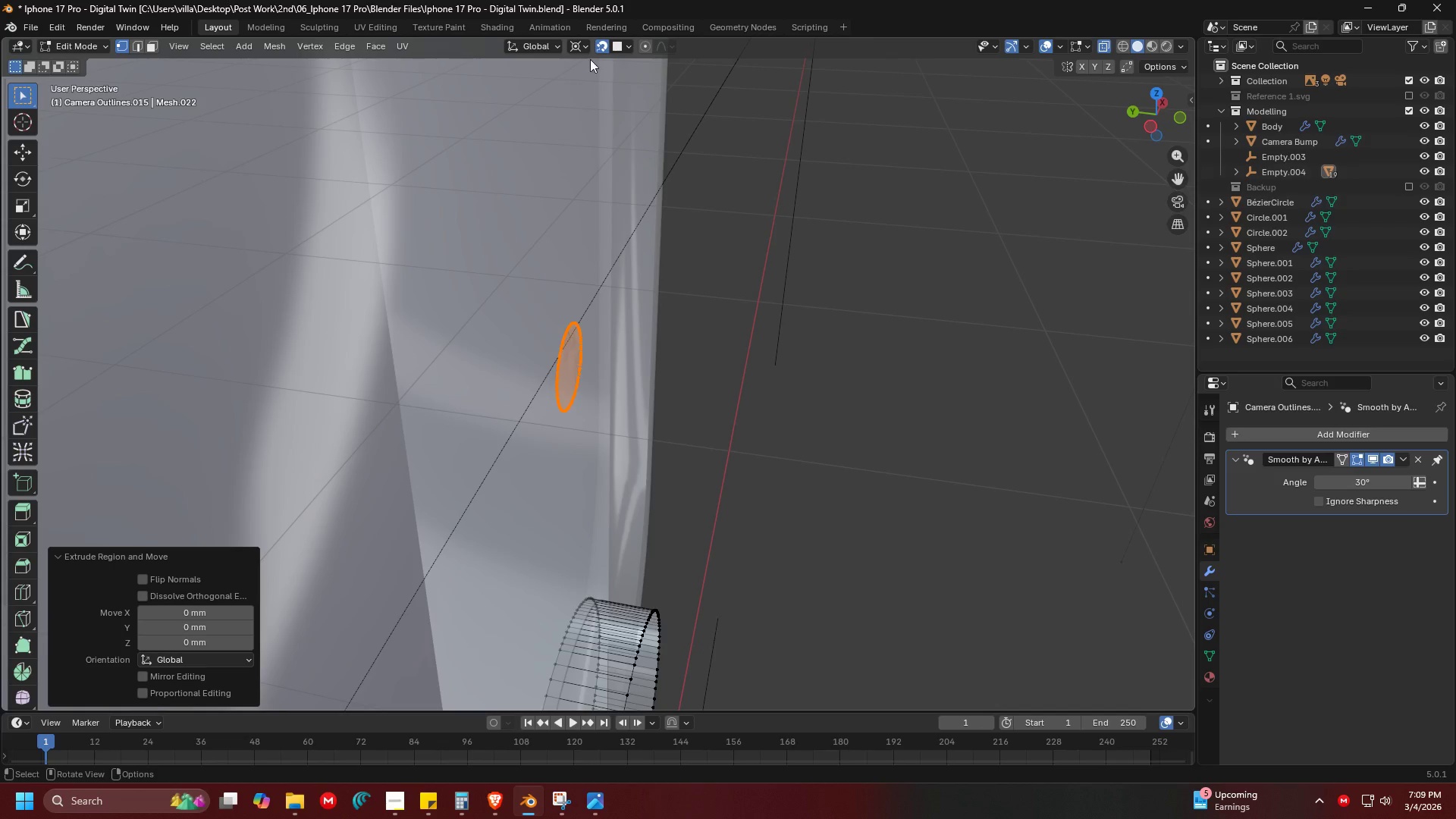 
left_click([598, 49])
 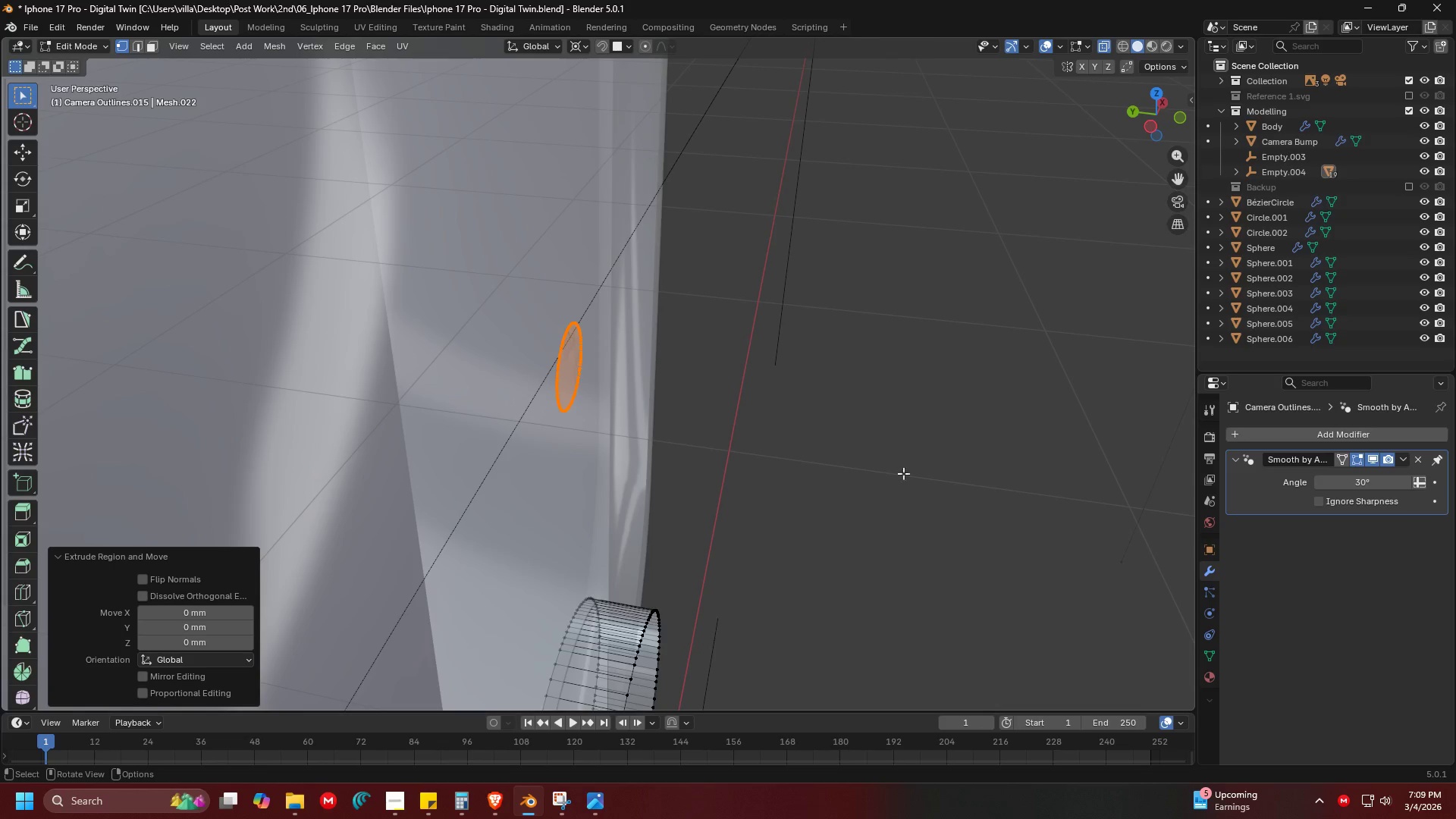 
key(G)
 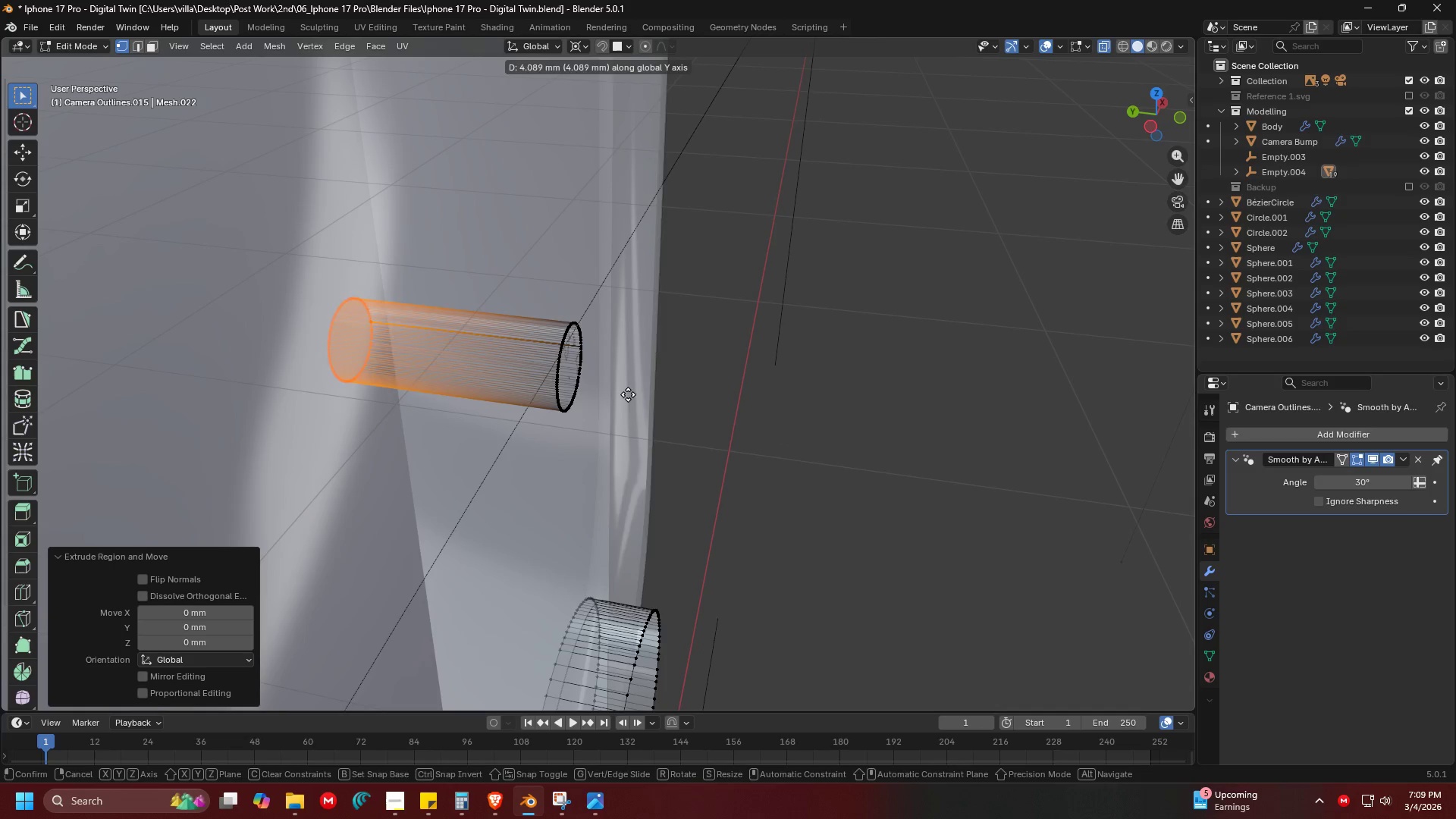 
left_click([568, 370])
 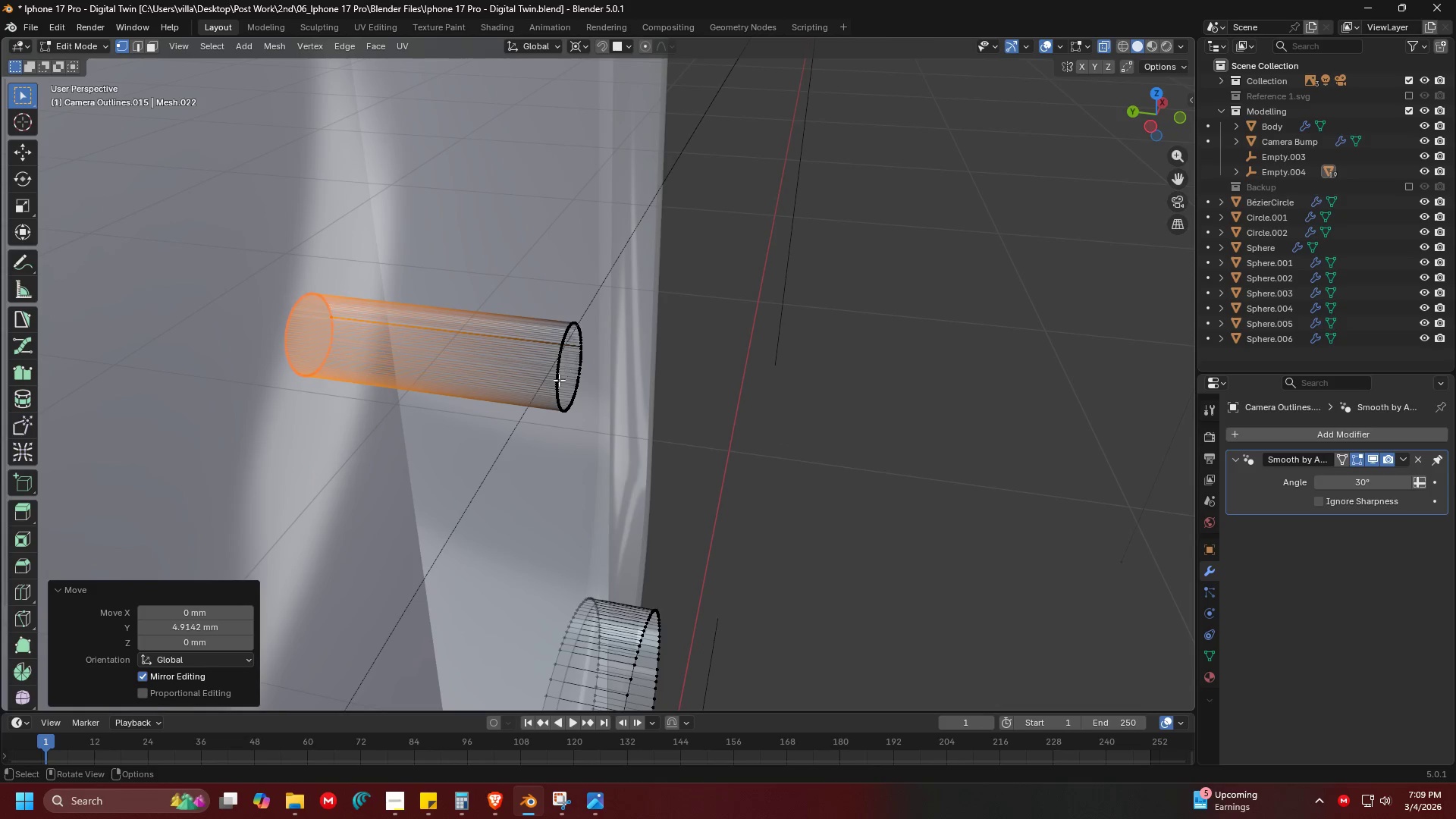 
hold_key(key=AltLeft, duration=0.33)
double_click([558, 386])
 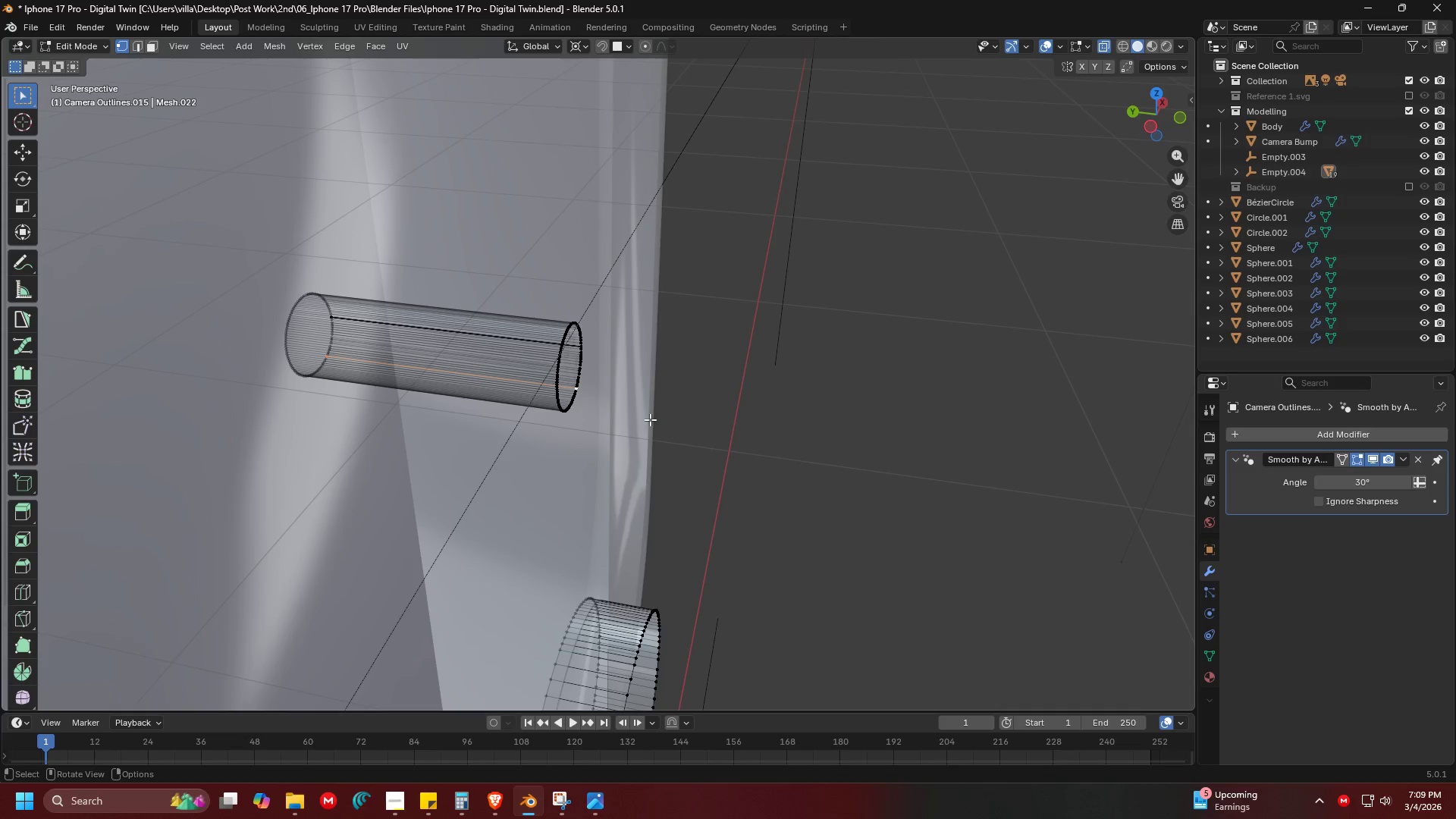 
hold_key(key=AltLeft, duration=0.55)
left_click([580, 407])
 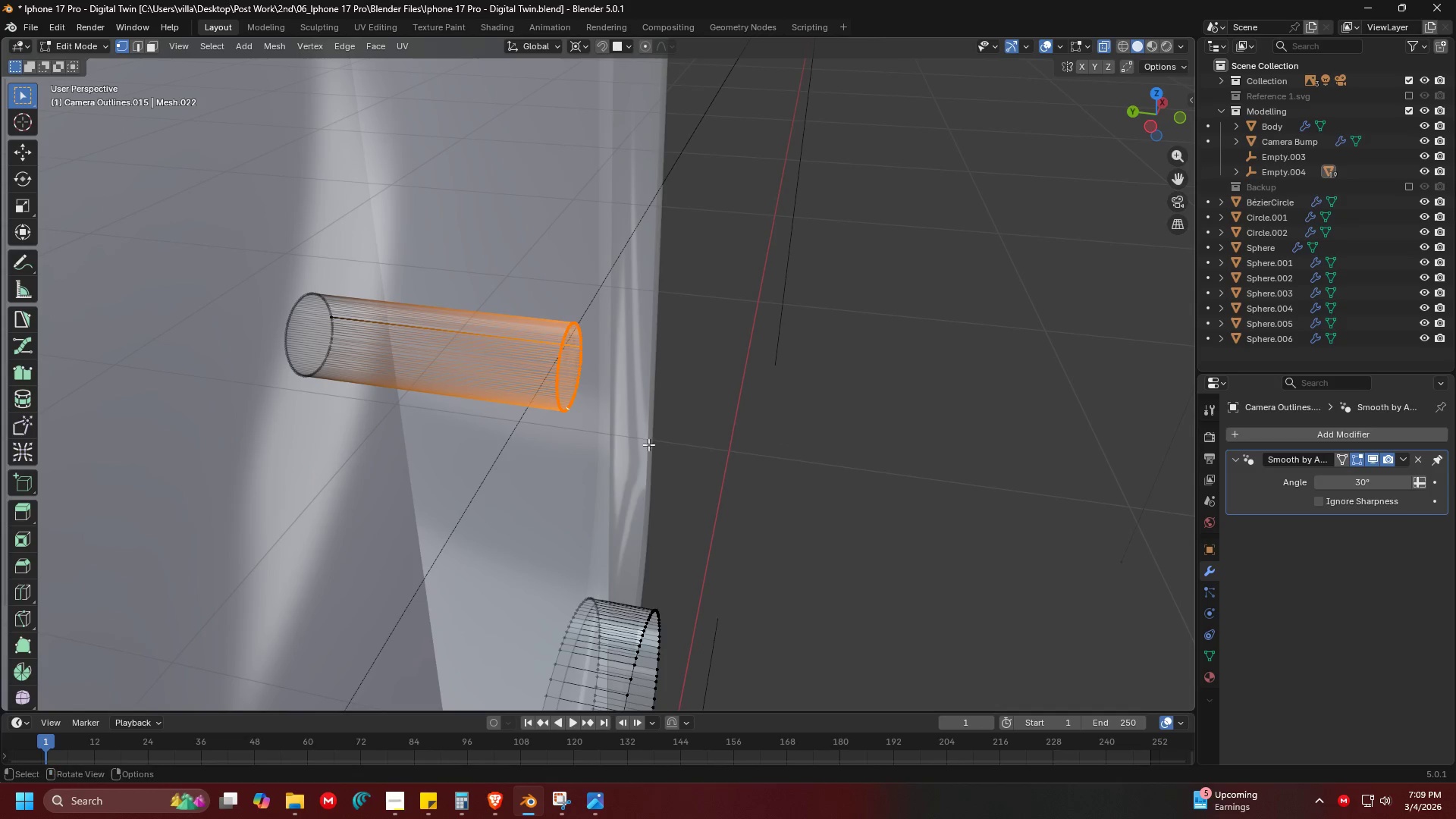 
key(G)
 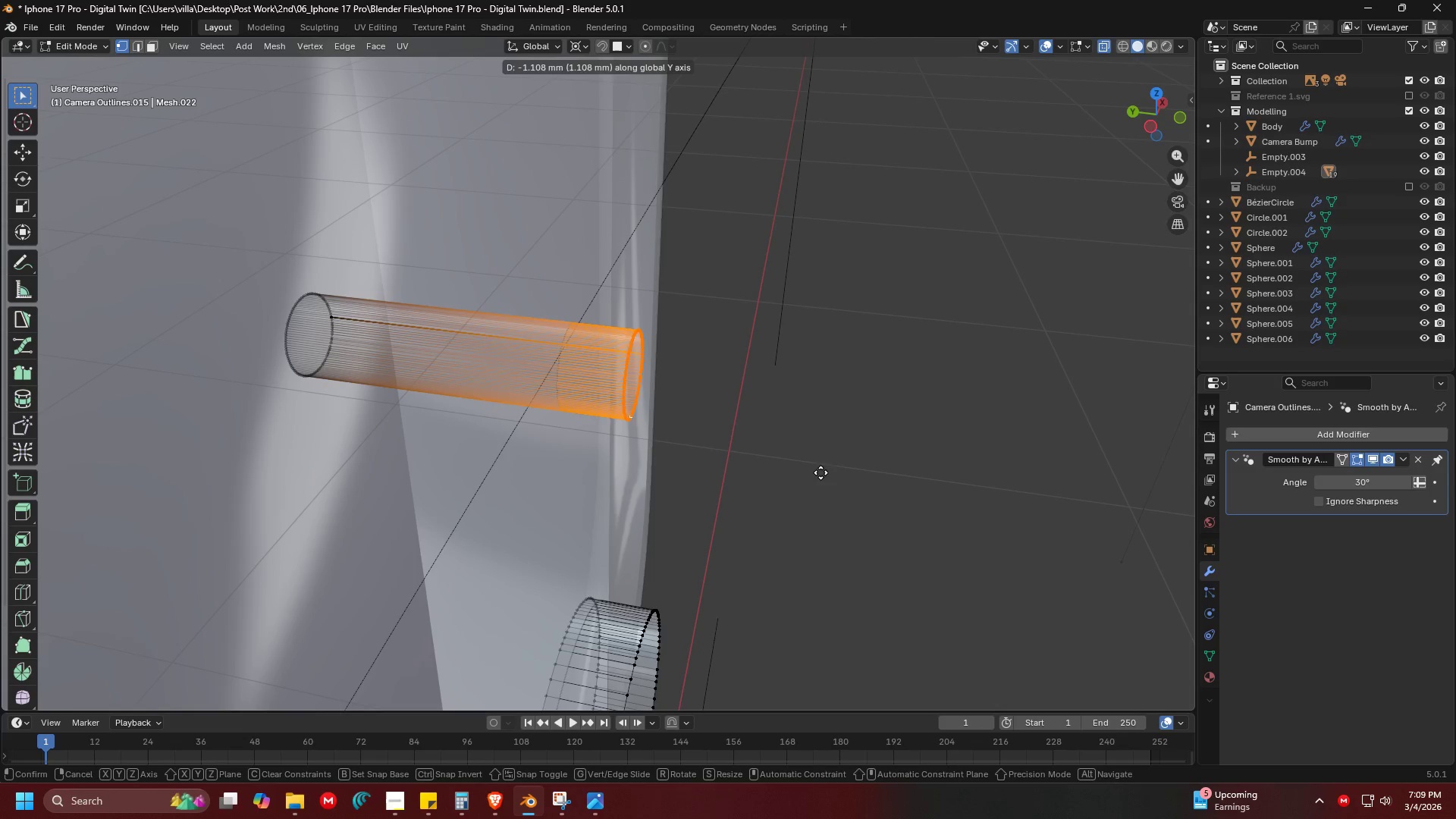 
left_click([827, 474])
 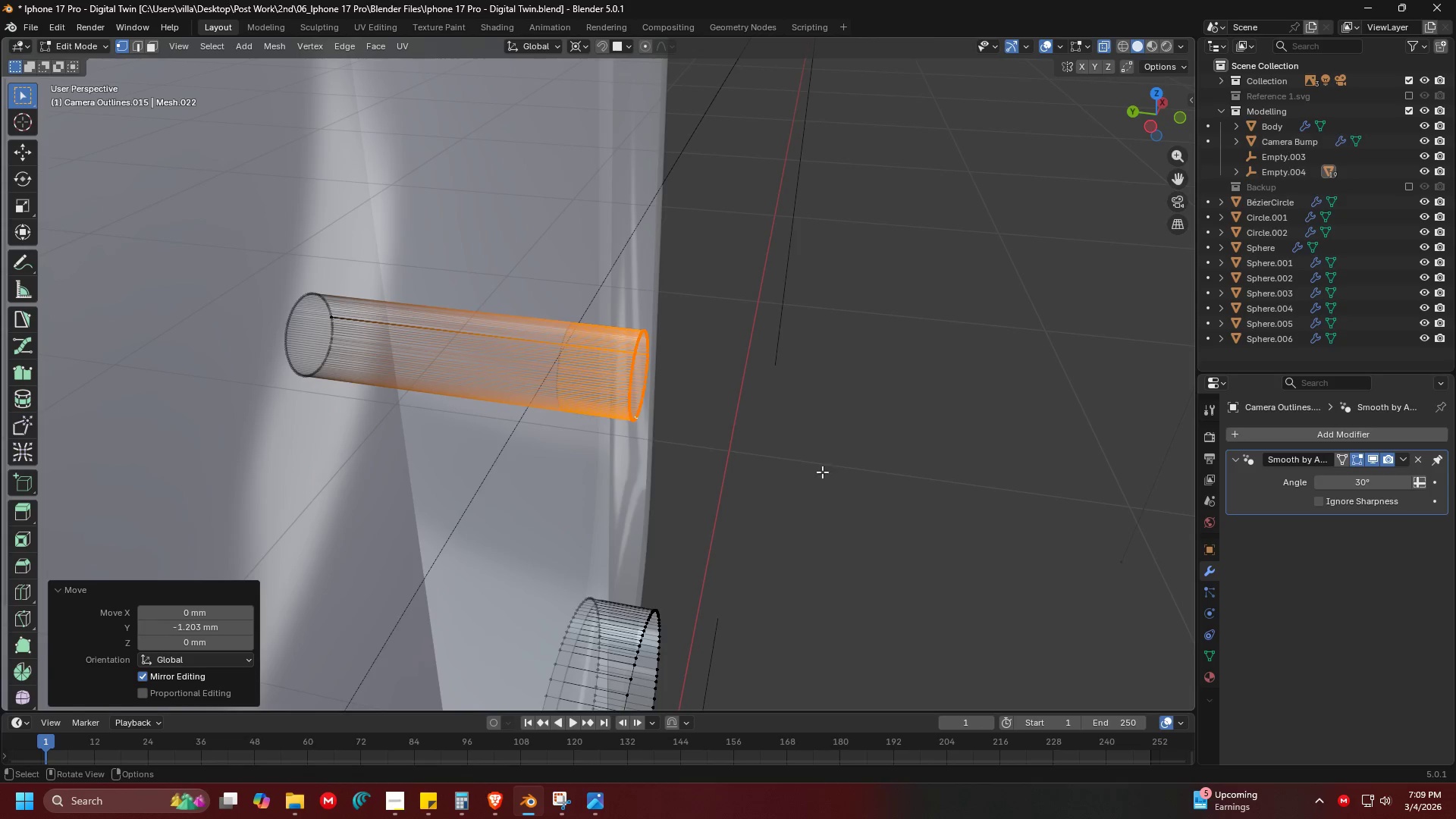 
scroll: coordinate [807, 464], scroll_direction: down, amount: 2.0
 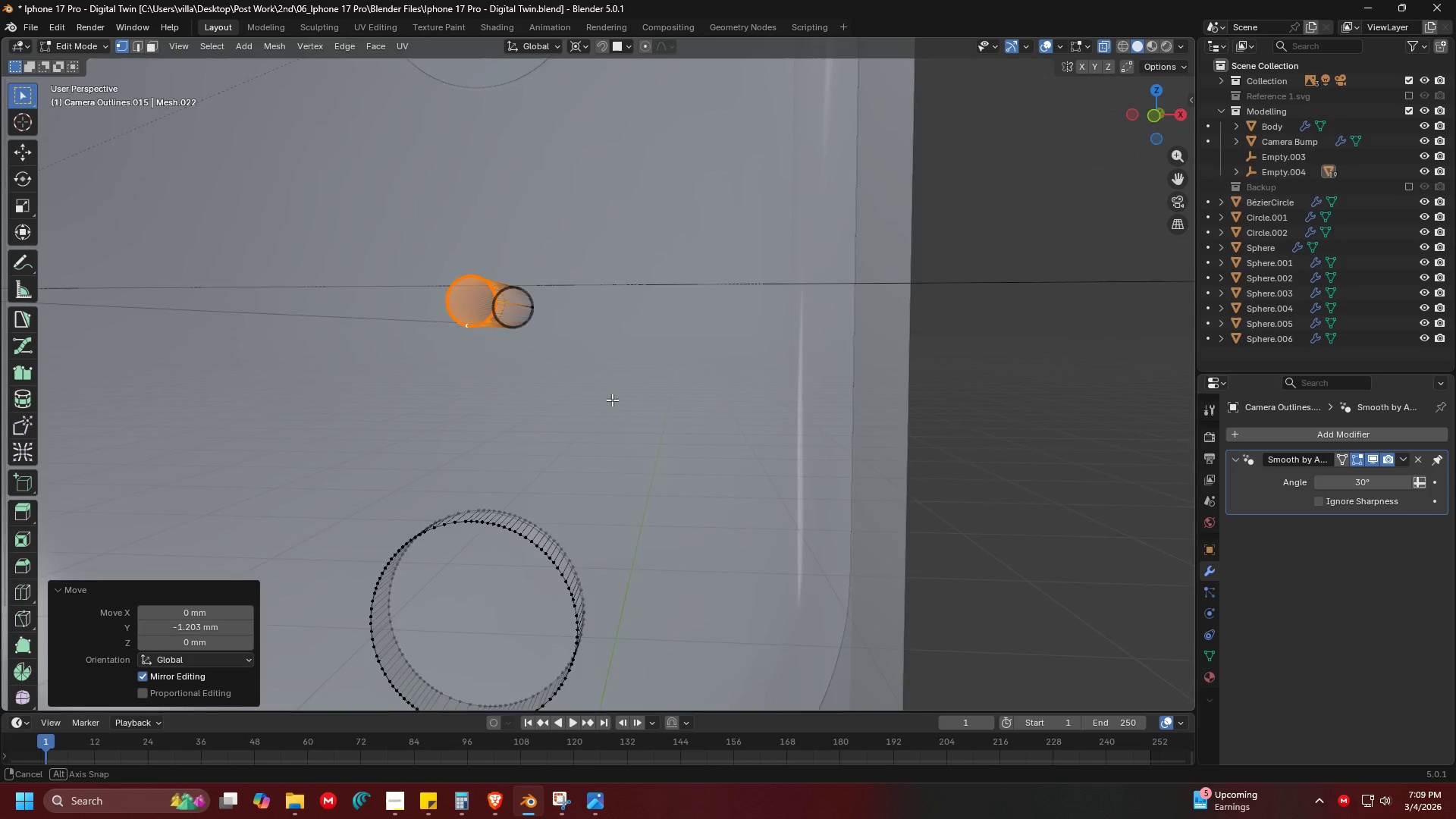 
scroll: coordinate [550, 356], scroll_direction: up, amount: 3.0
 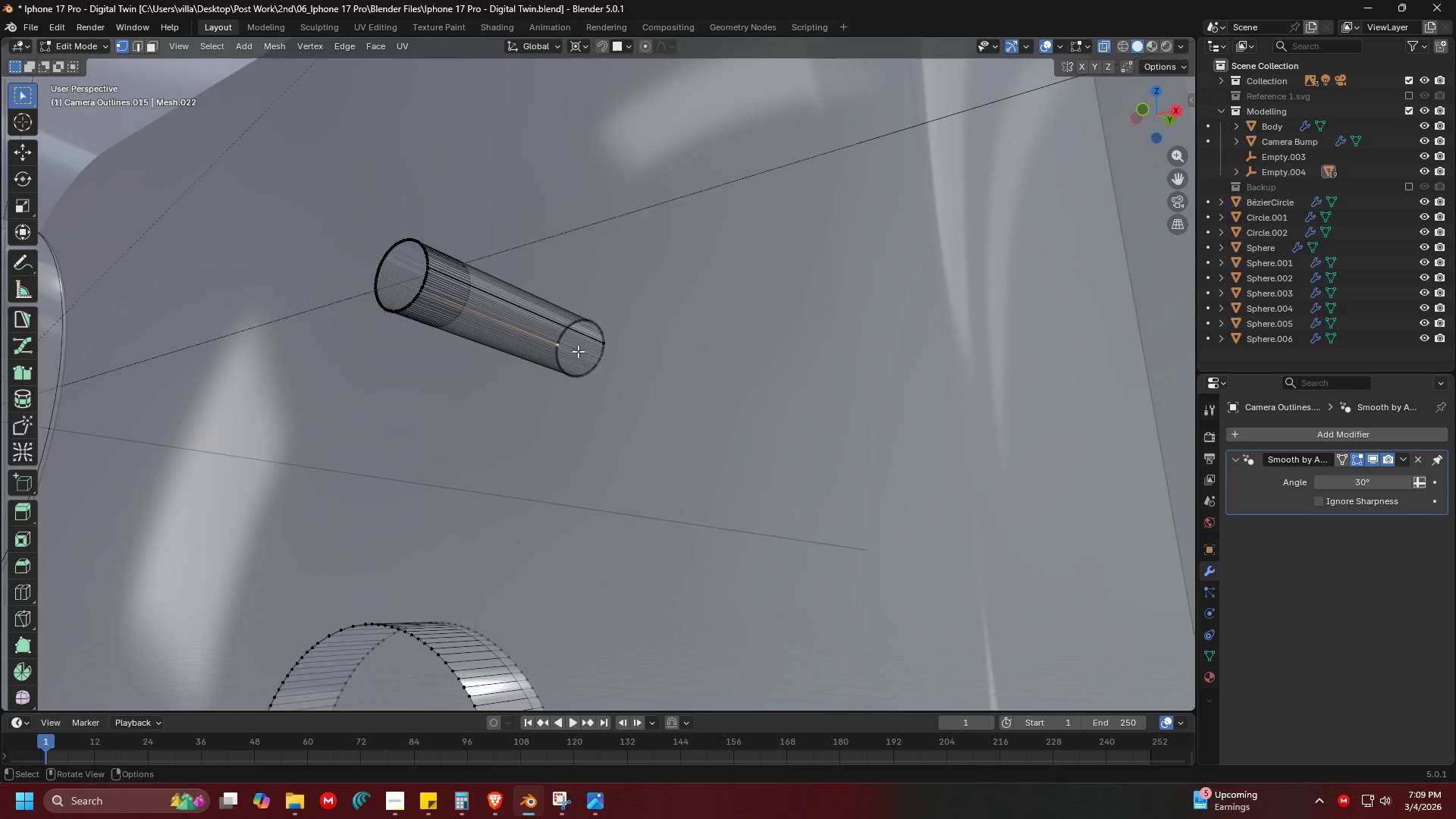 
key(Shift+ShiftLeft)
 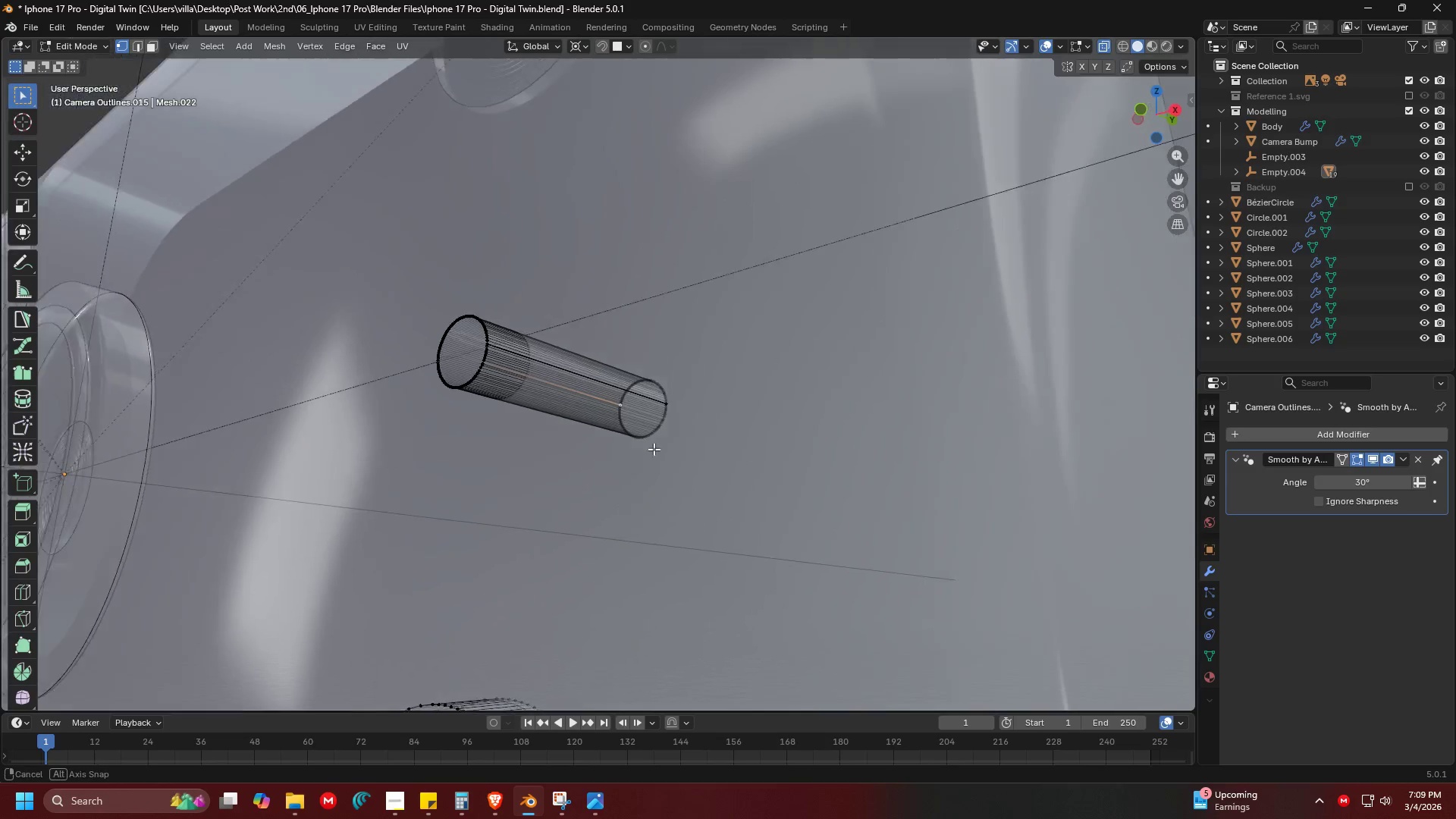 
scroll: coordinate [595, 471], scroll_direction: up, amount: 10.0
 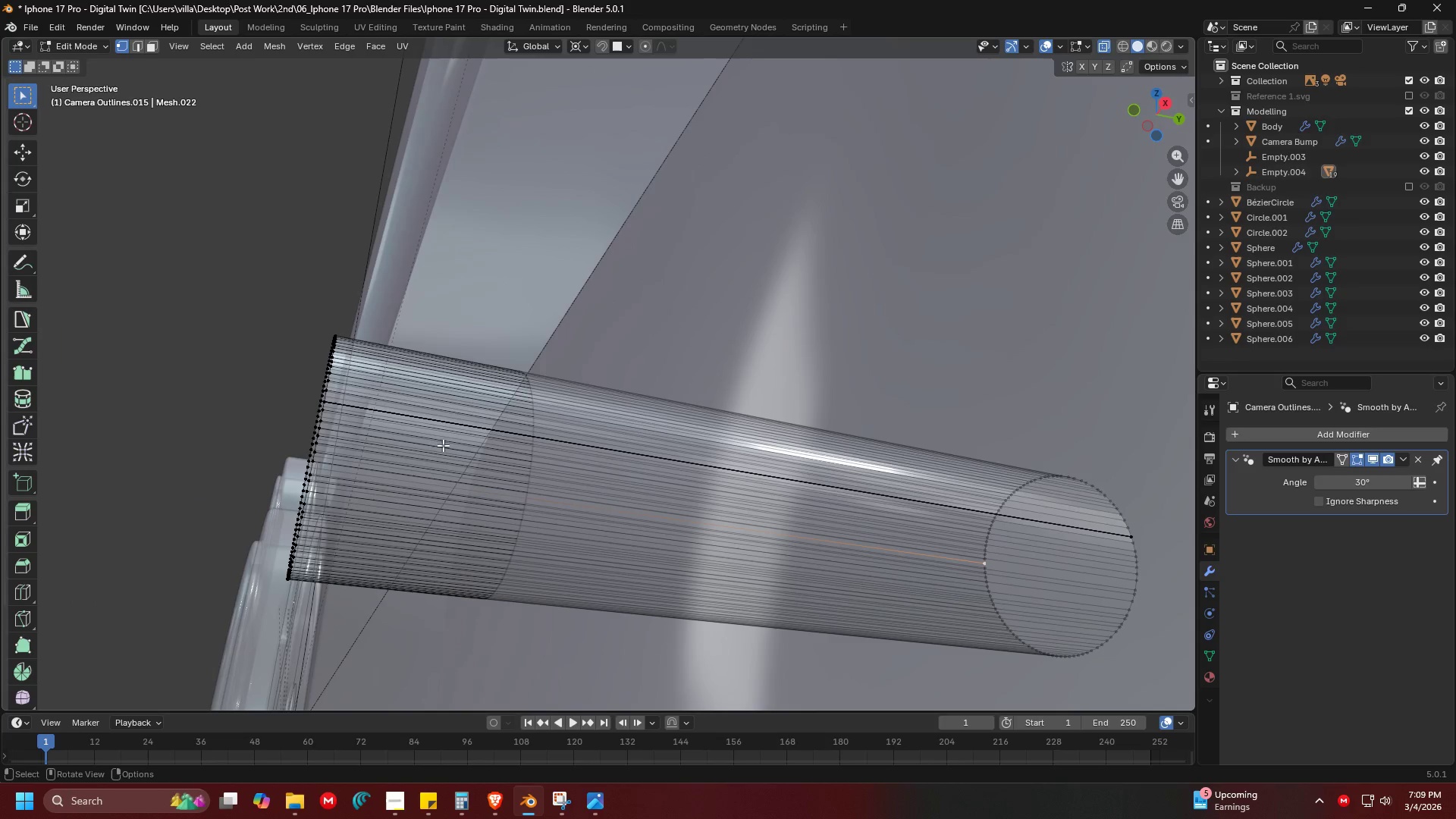 
key(A)
 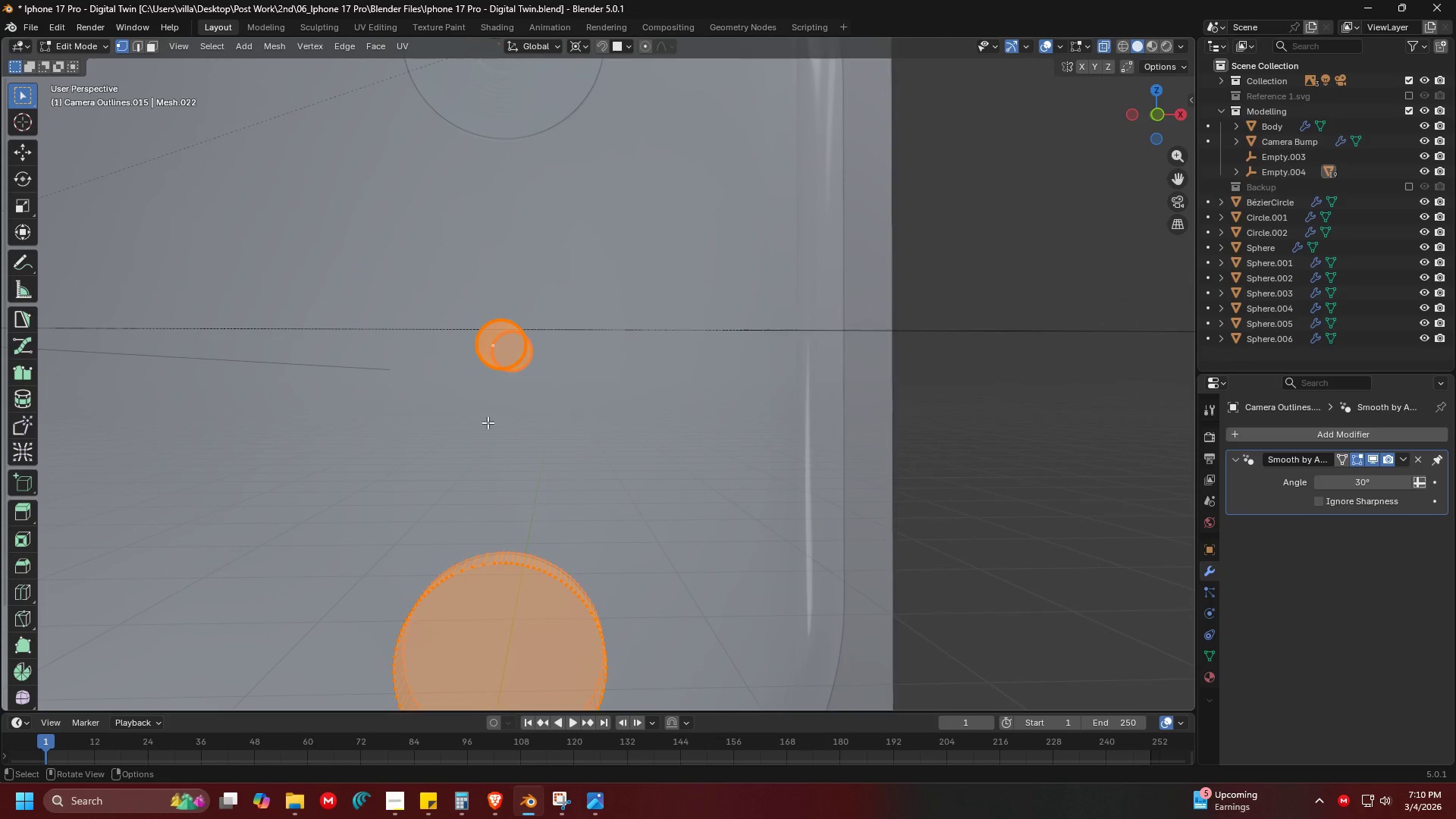 
key(Shift+ShiftLeft)
 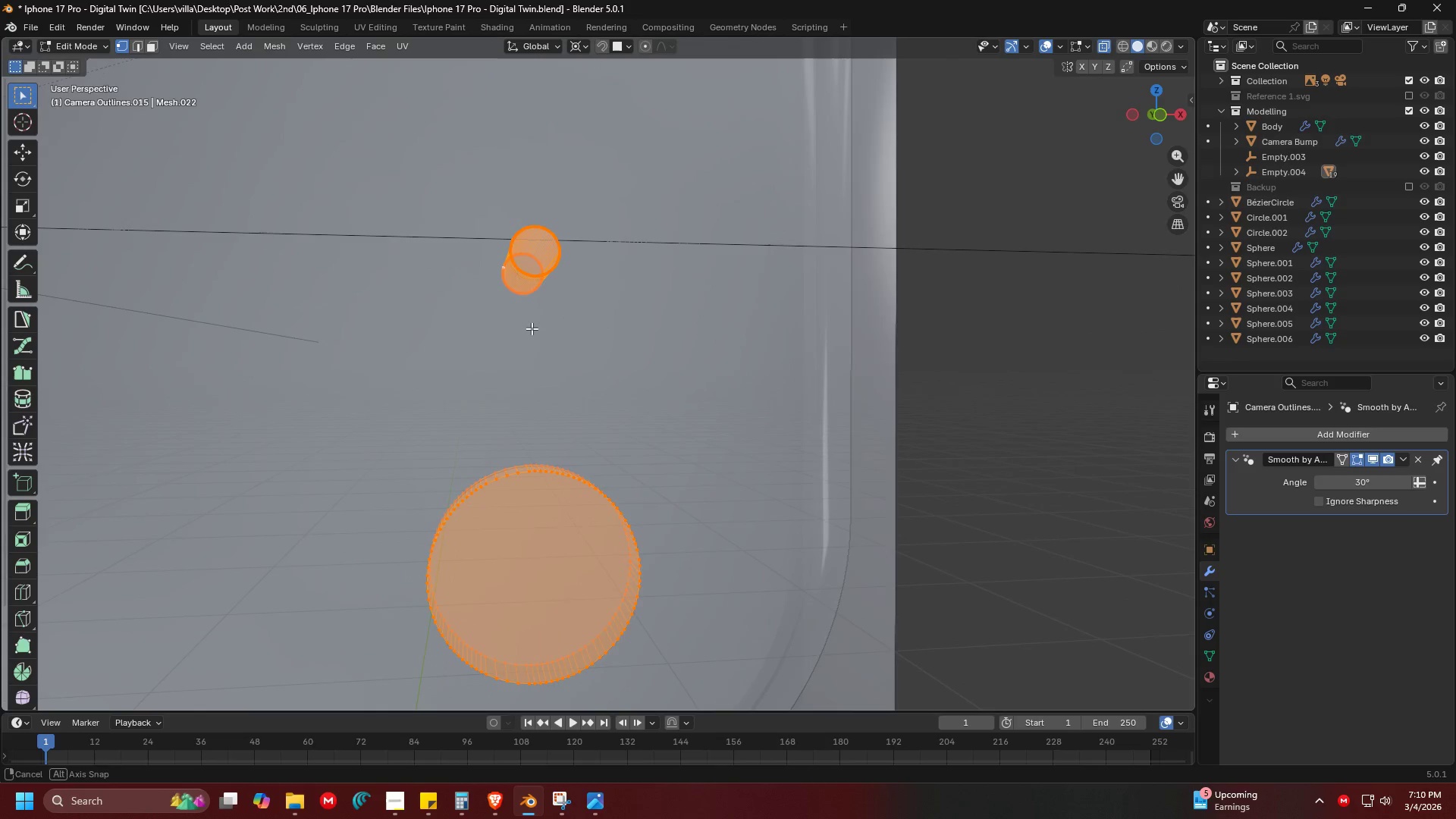 
scroll: coordinate [488, 422], scroll_direction: down, amount: 13.0
 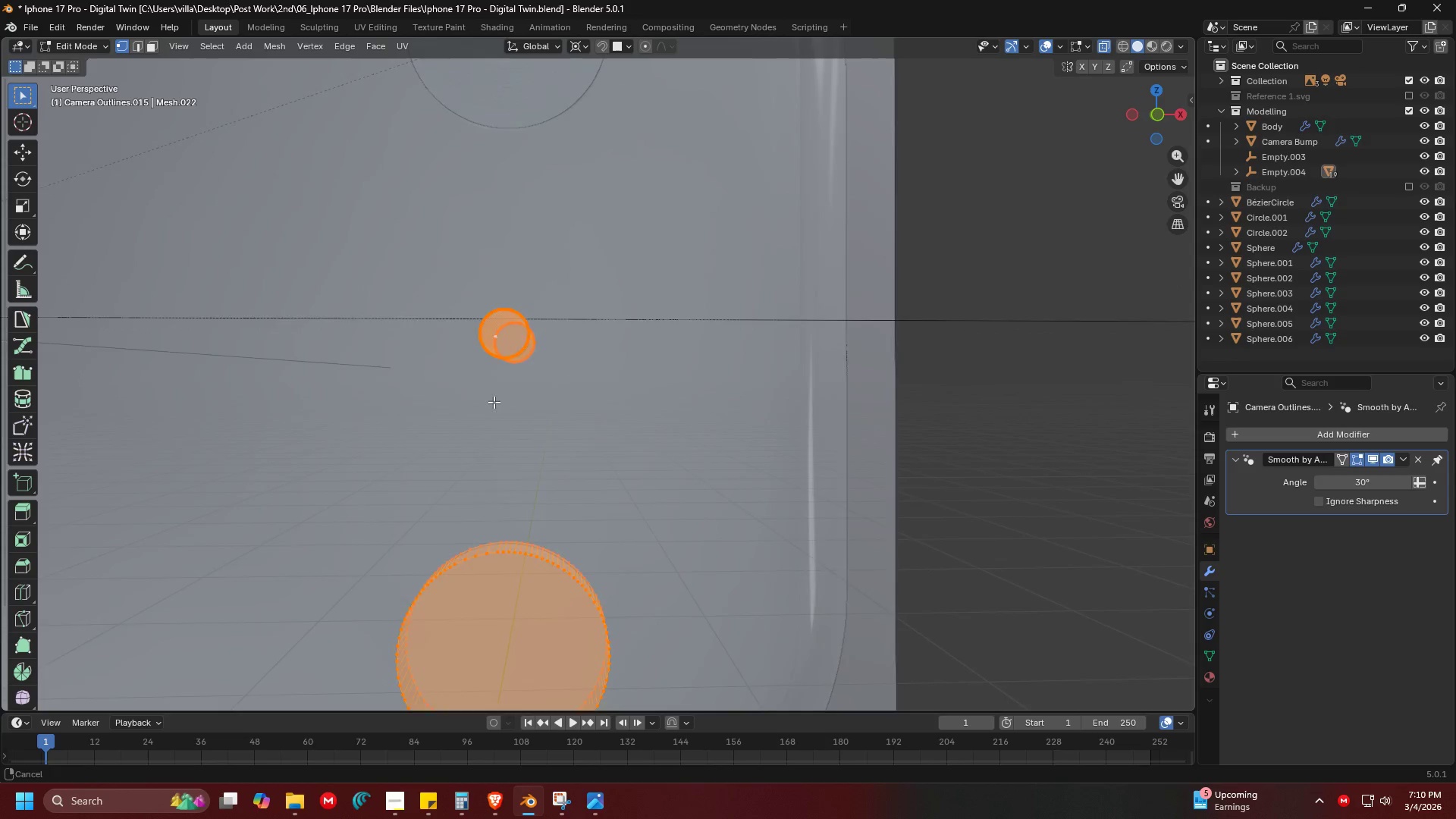 
key(M)
 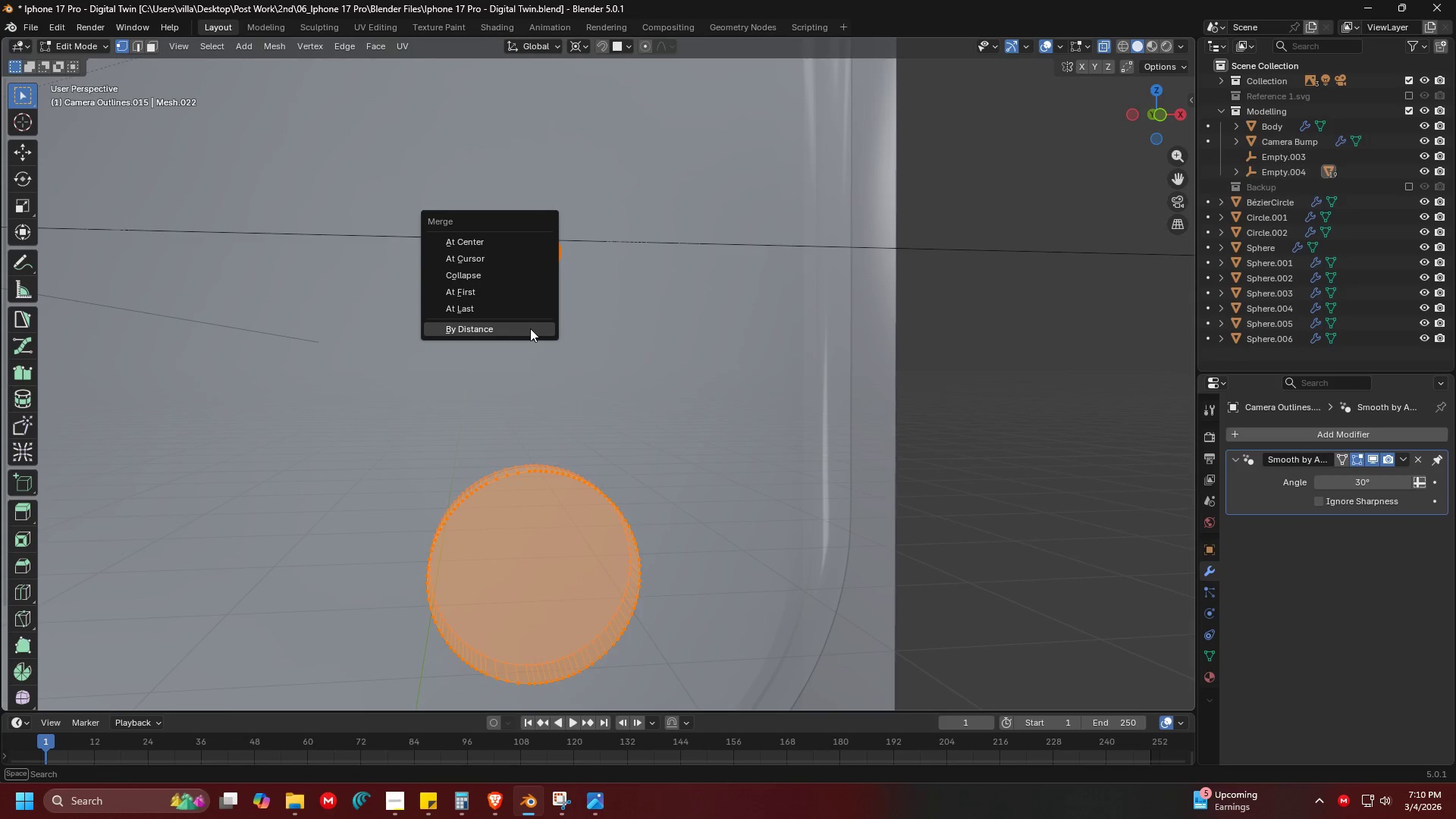 
left_click([530, 328])
 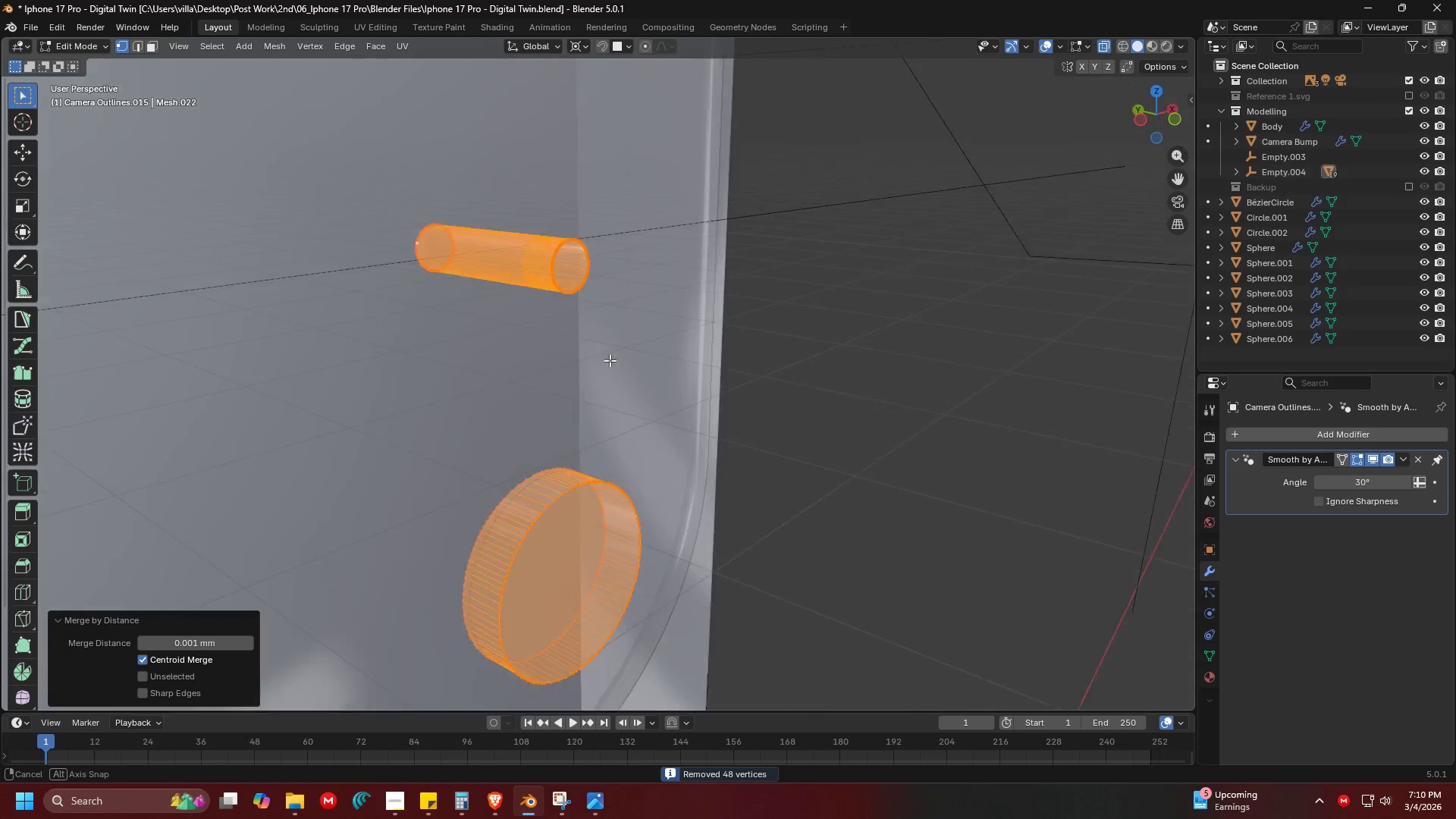 
scroll: coordinate [670, 388], scroll_direction: up, amount: 3.0
 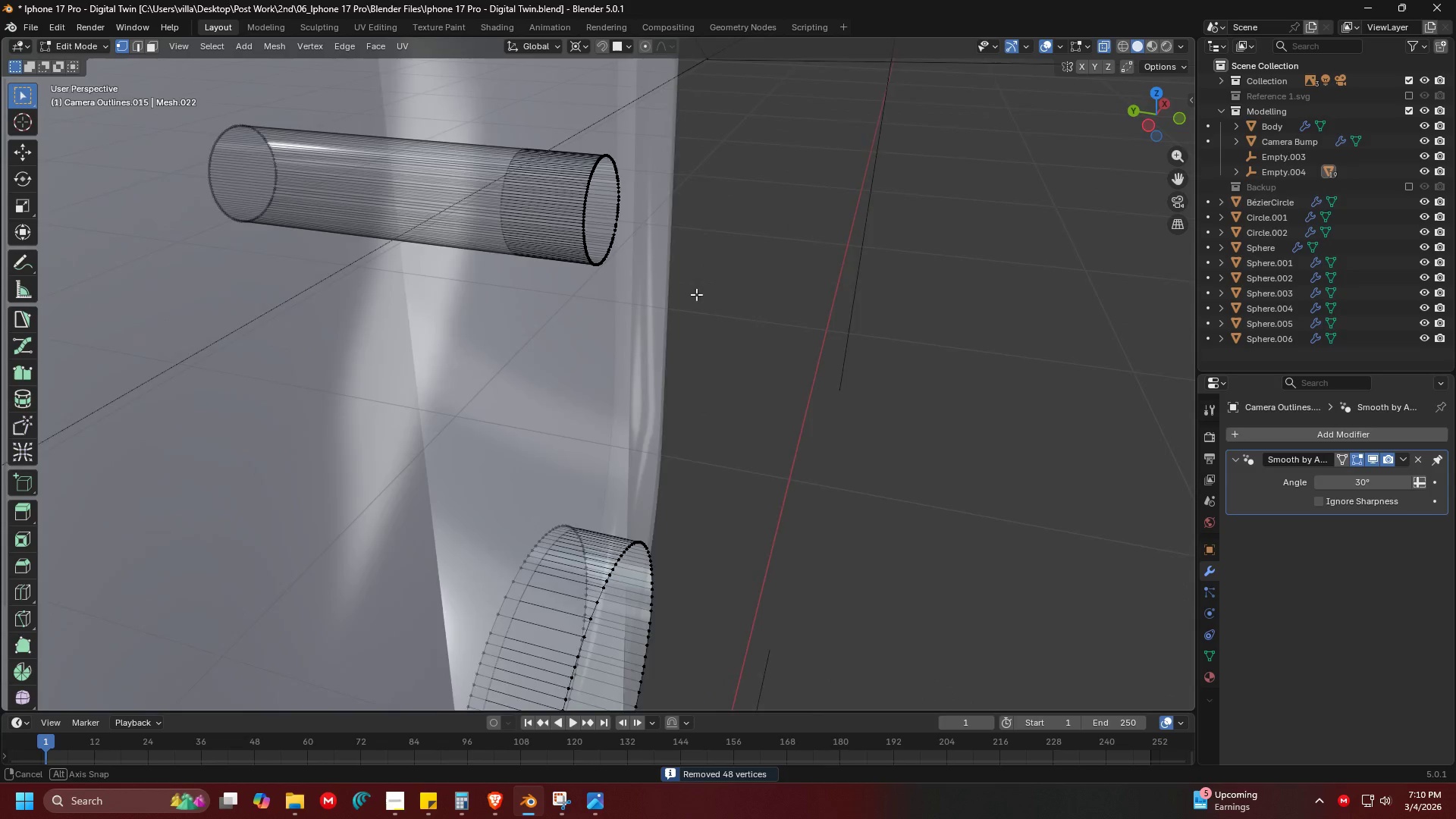 
key(Tab)
 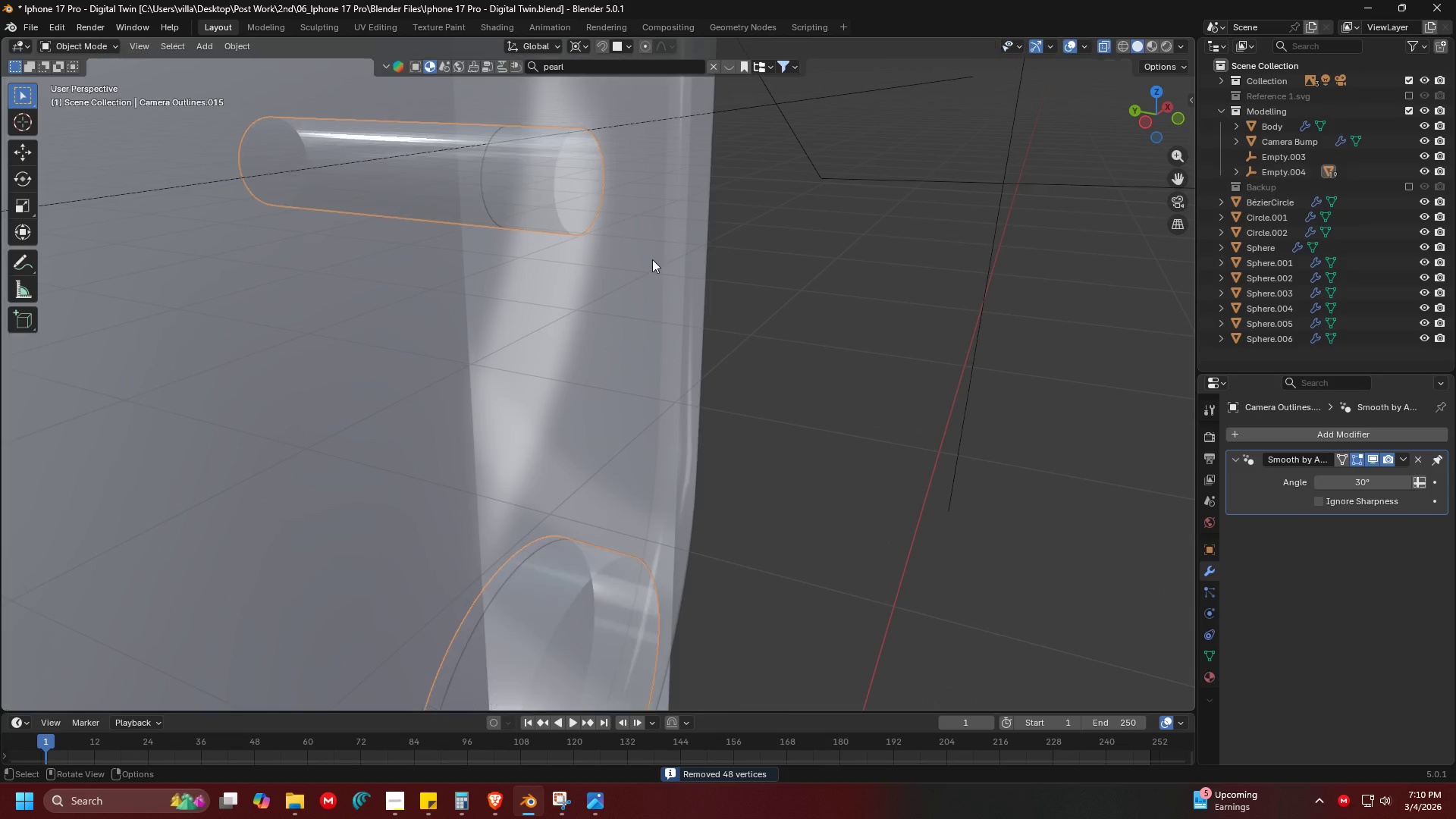 
key(Shift+ShiftLeft)
 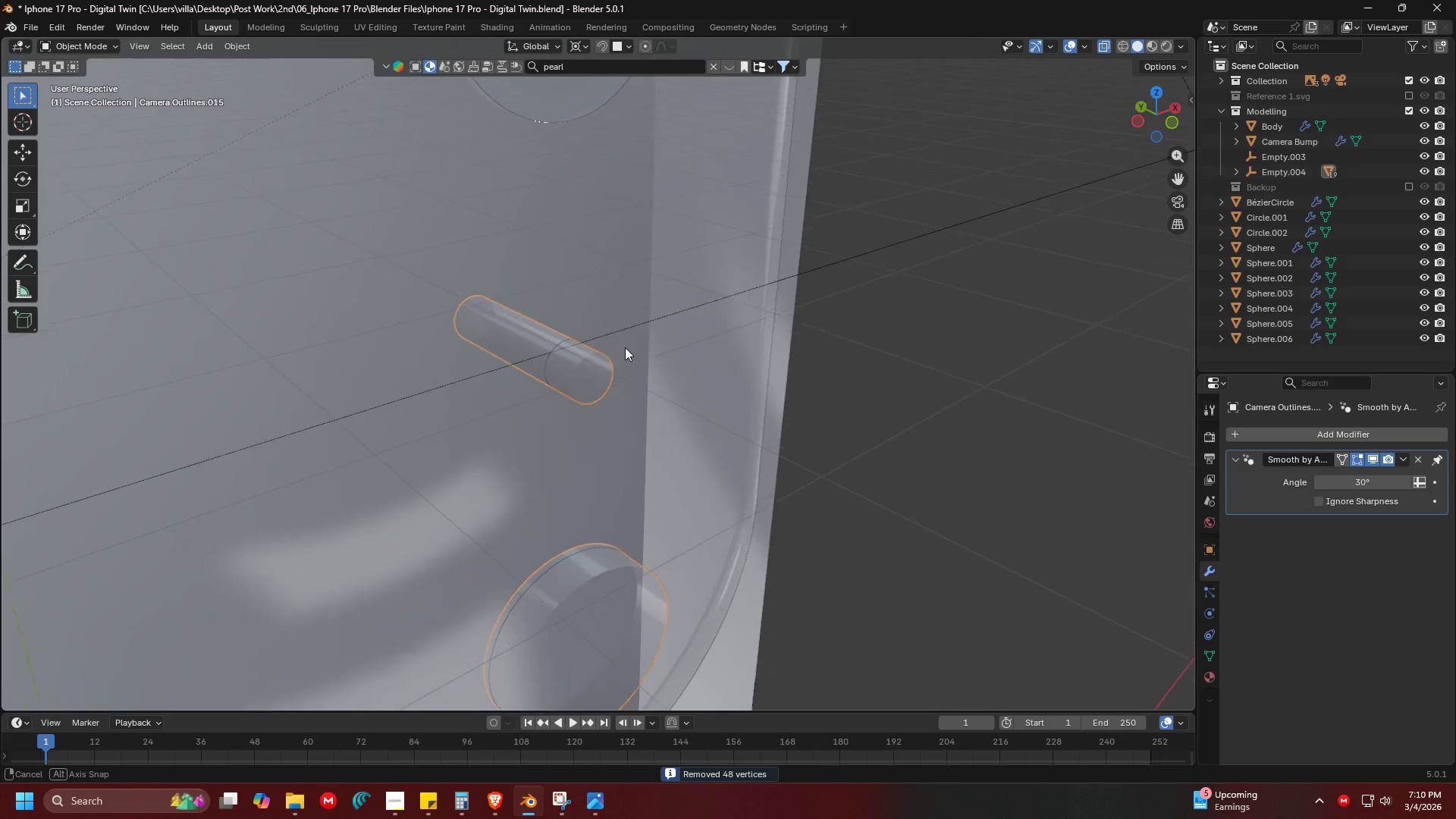 
scroll: coordinate [633, 255], scroll_direction: down, amount: 3.0
 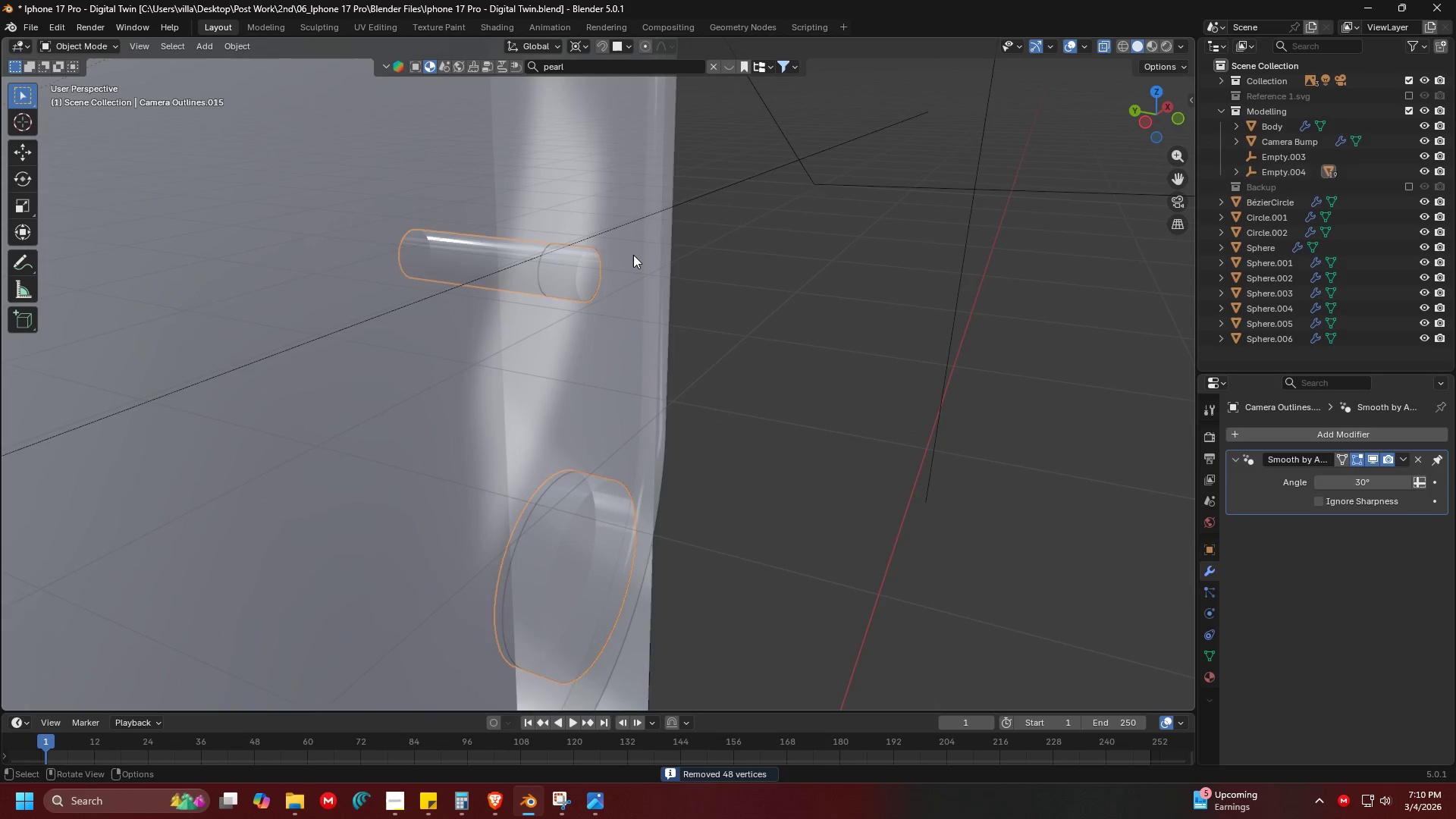 
left_click([590, 366])
 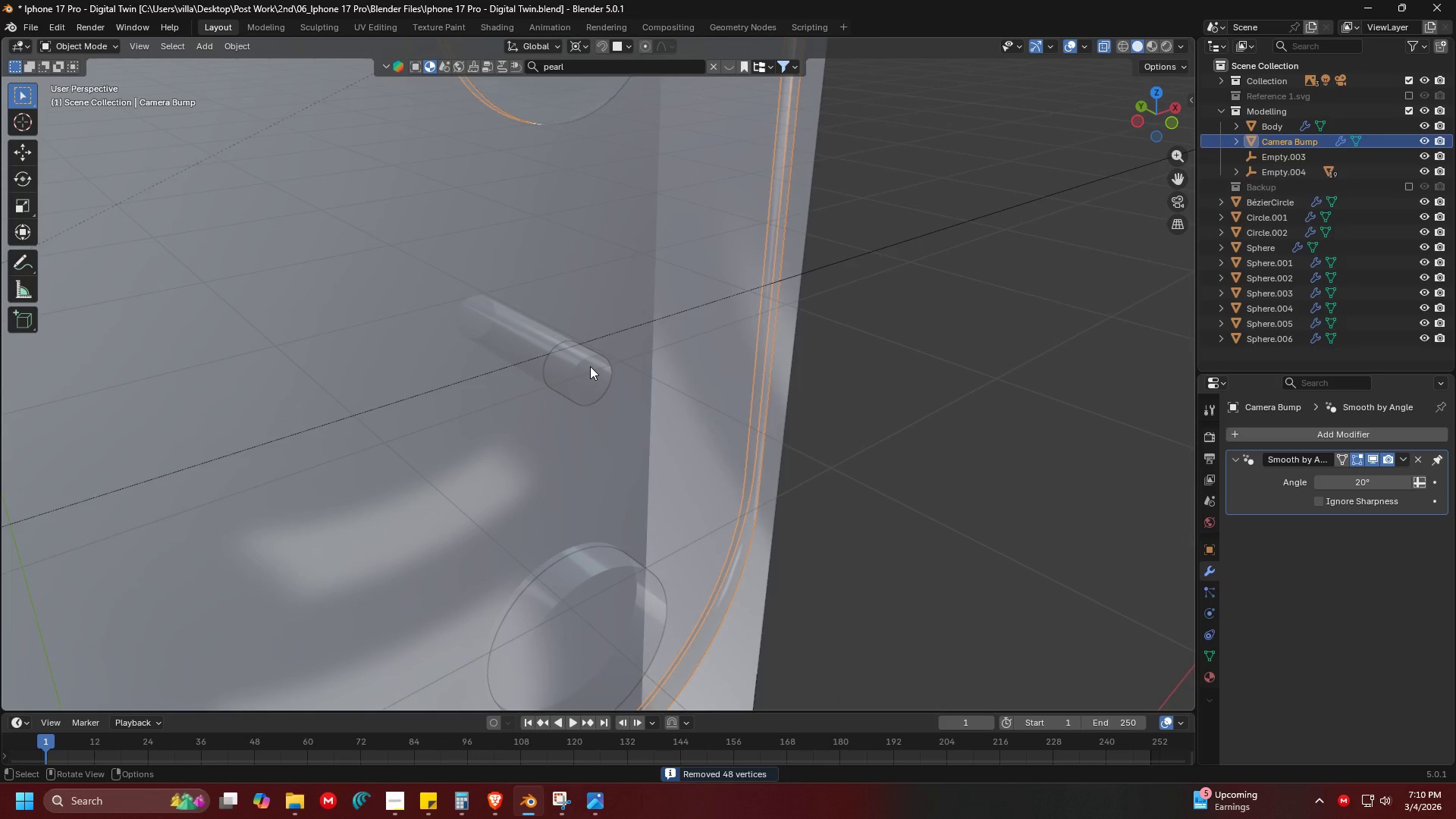 
scroll: coordinate [590, 366], scroll_direction: down, amount: 3.0
 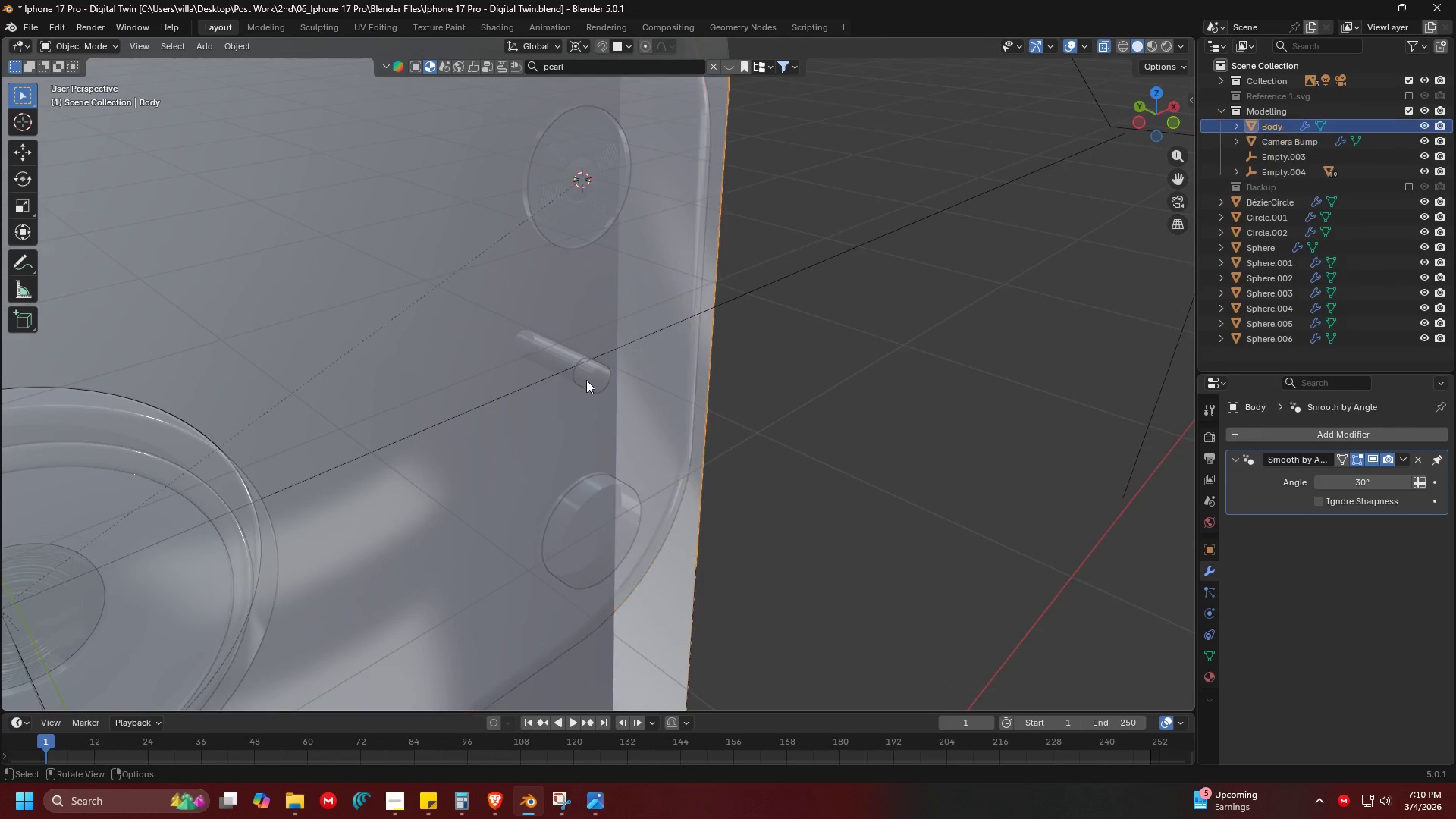 
double_click([586, 380])
 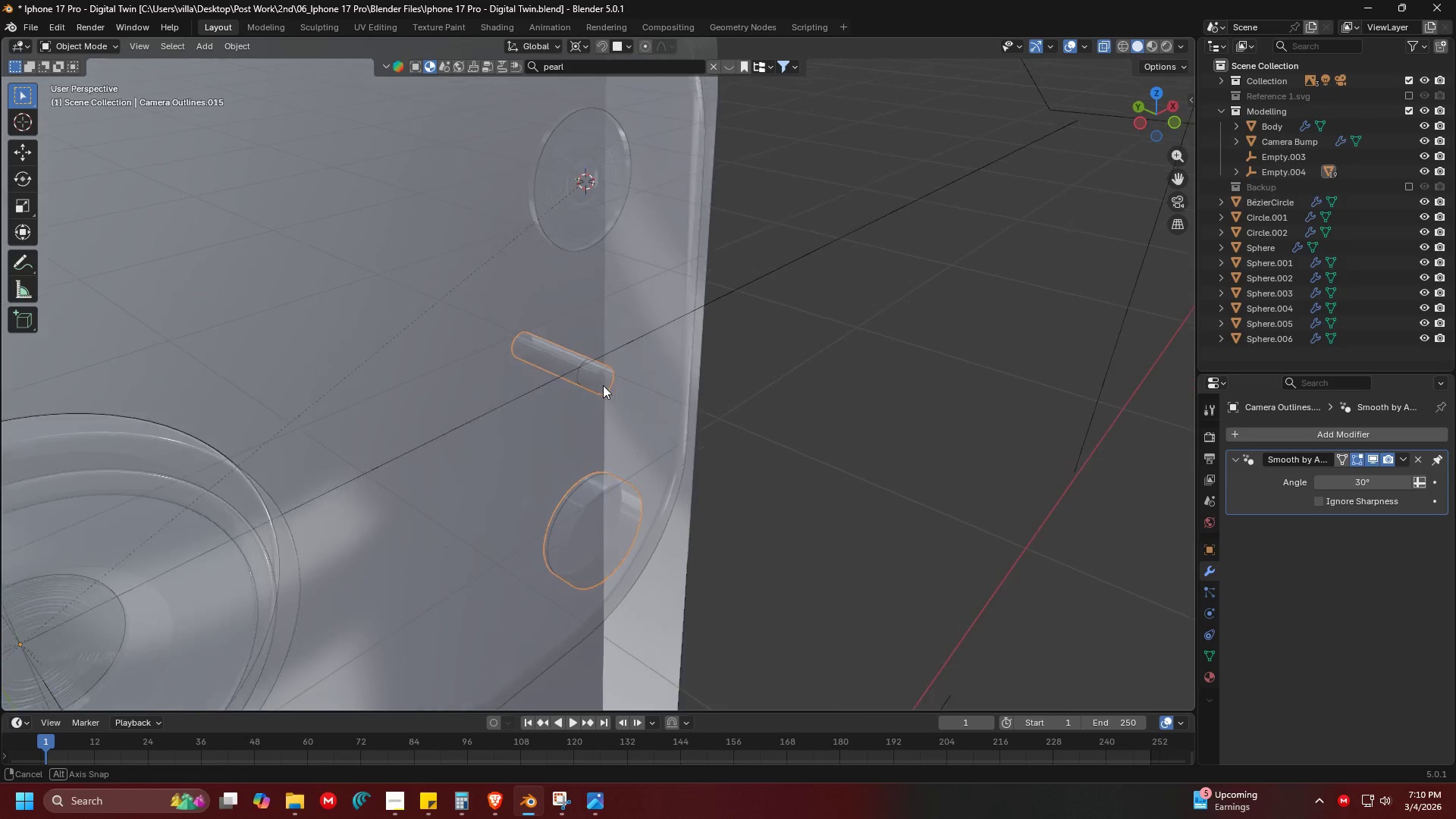 
key(Tab)
 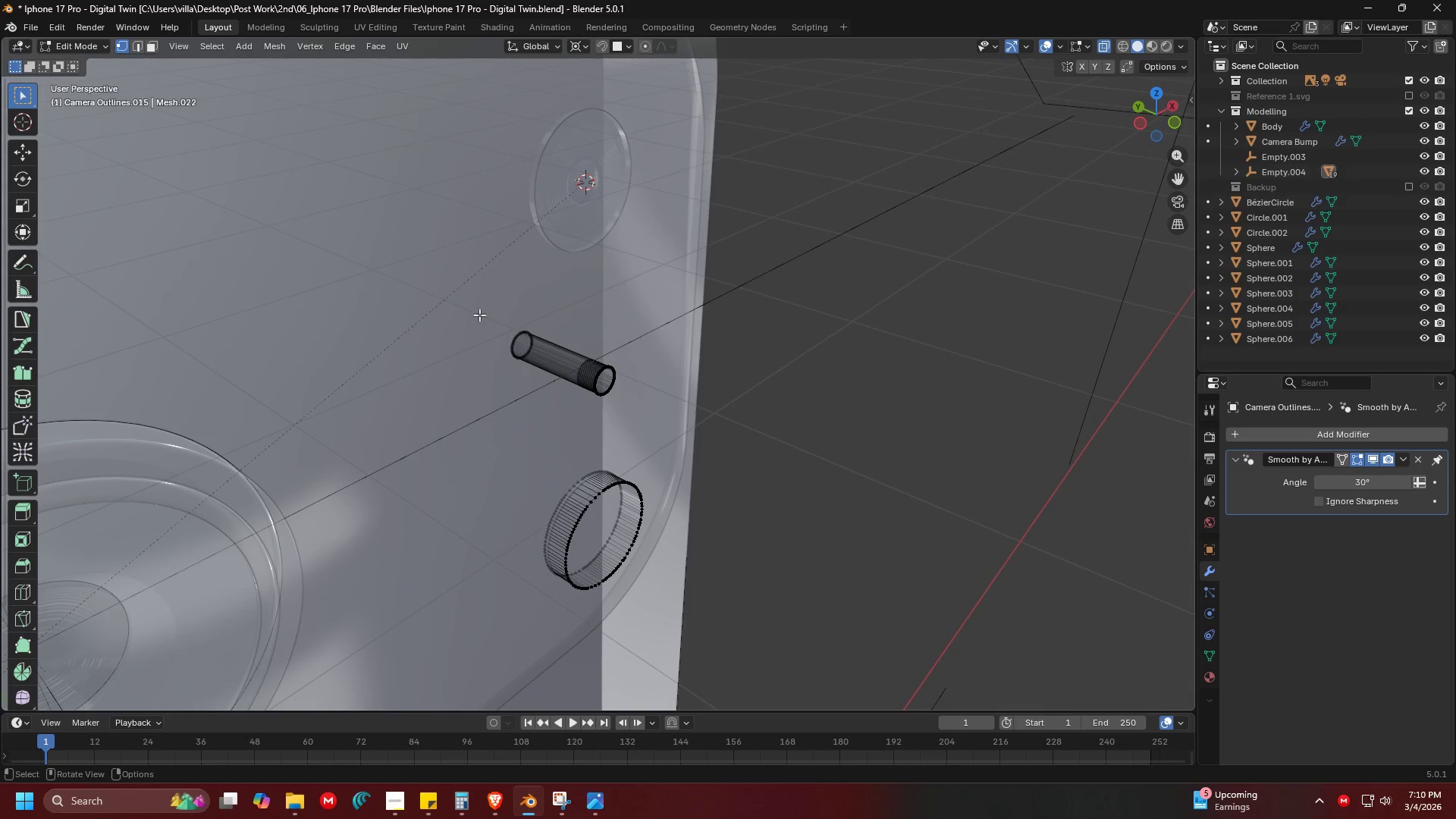 
left_click_drag(start_coordinate=[470, 308], to_coordinate=[536, 392])
 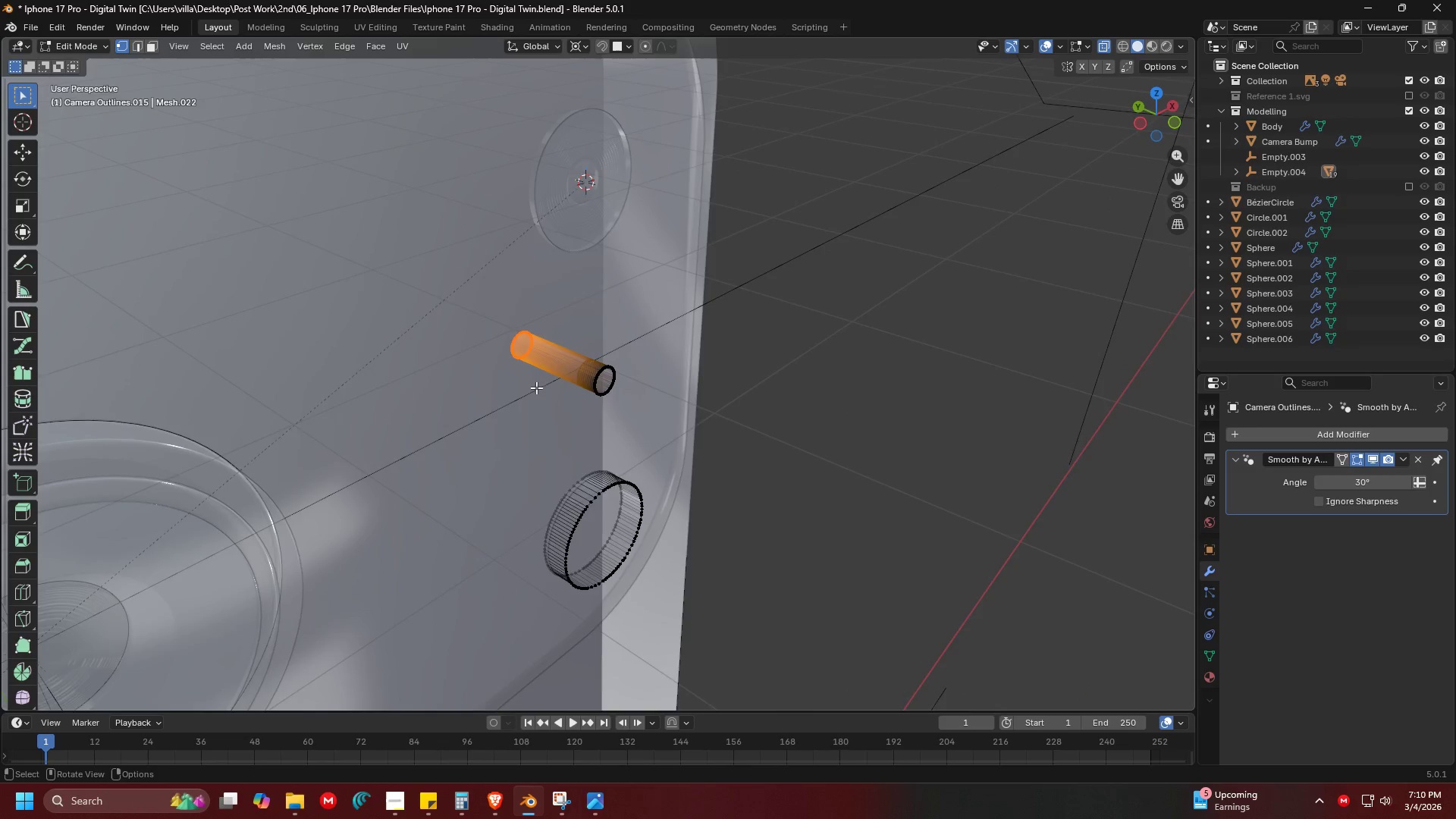 
scroll: coordinate [513, 366], scroll_direction: down, amount: 1.0
 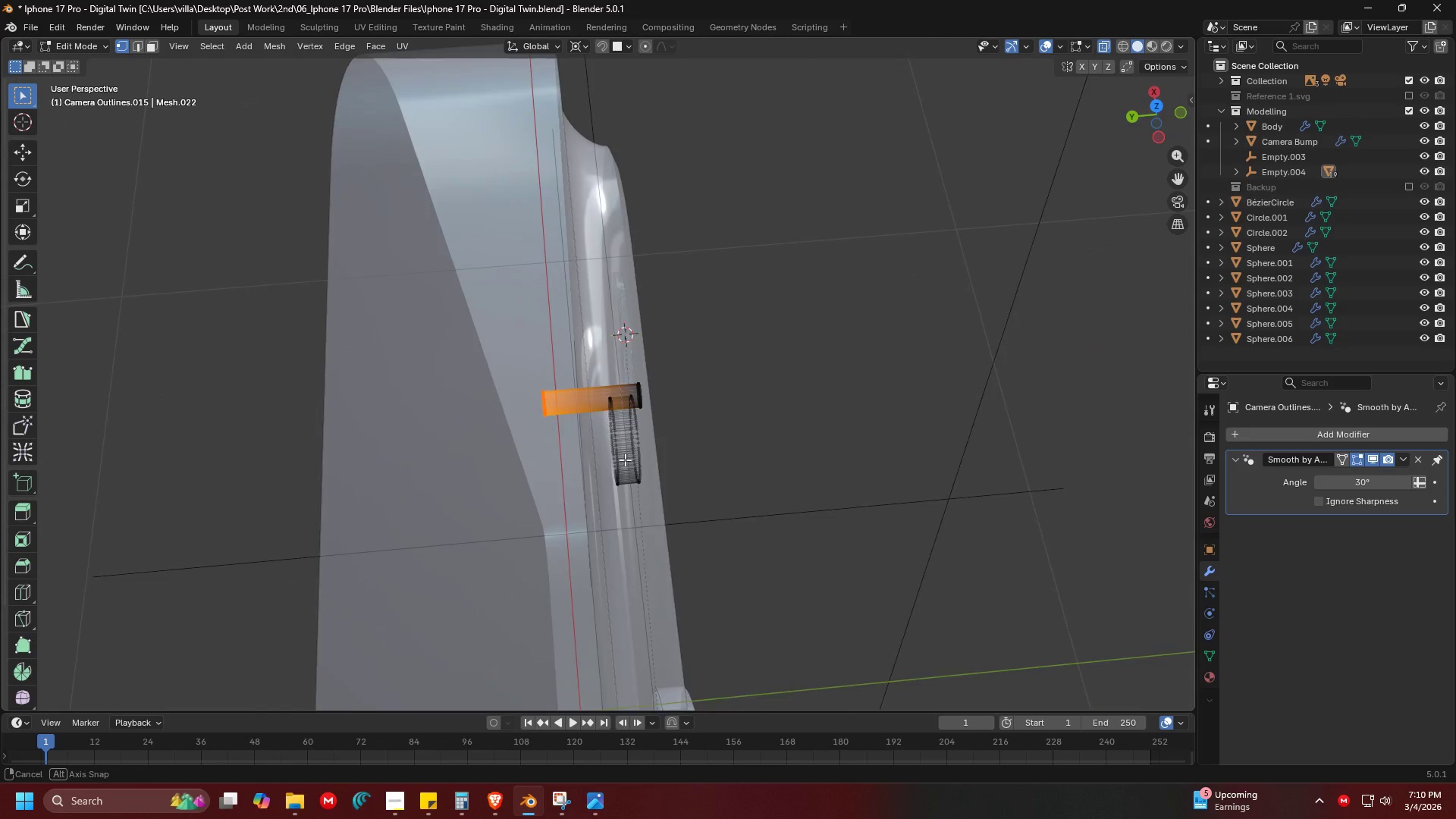 
key(Shift+ShiftLeft)
 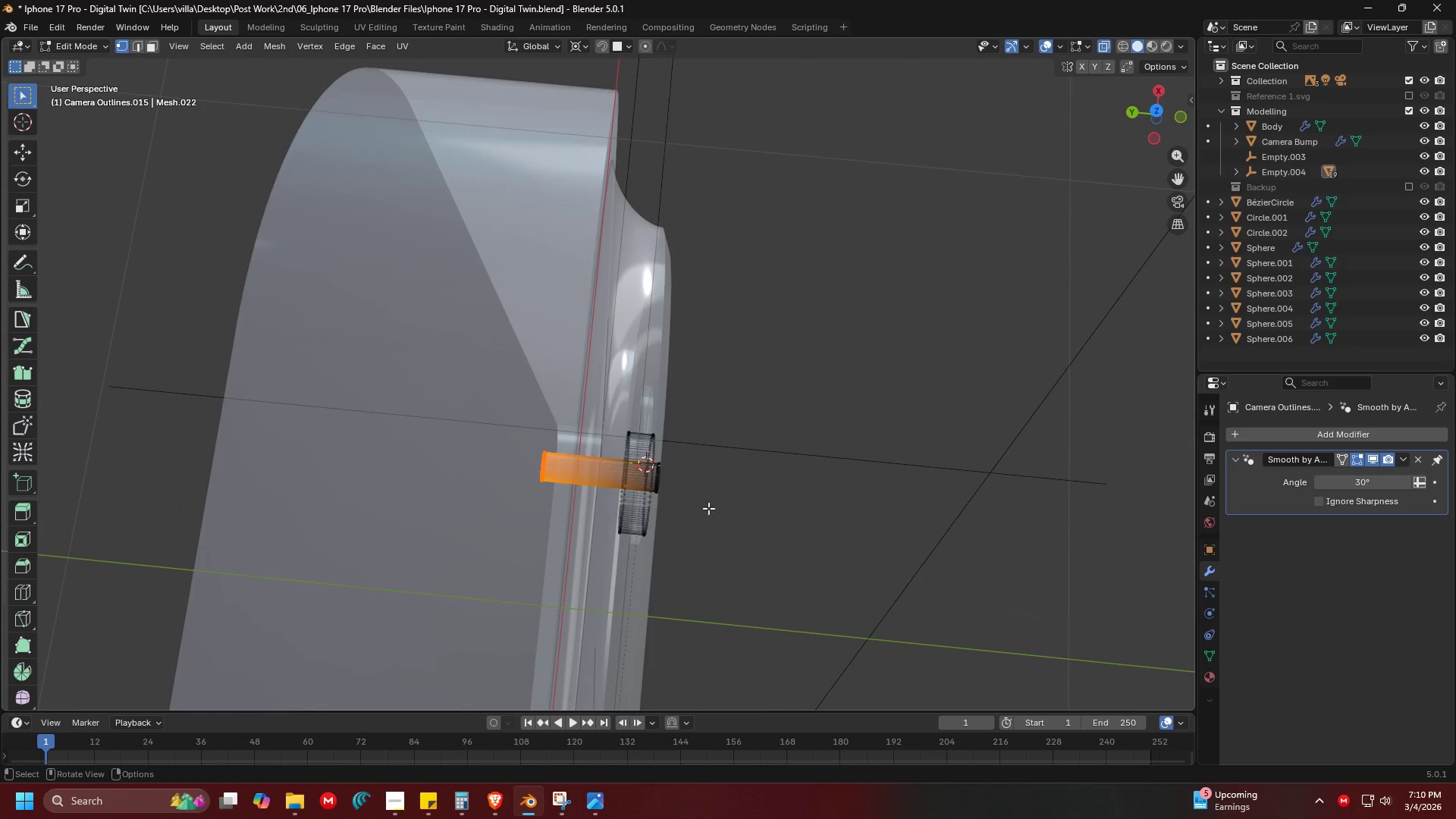 
key(Shift+ShiftLeft)
 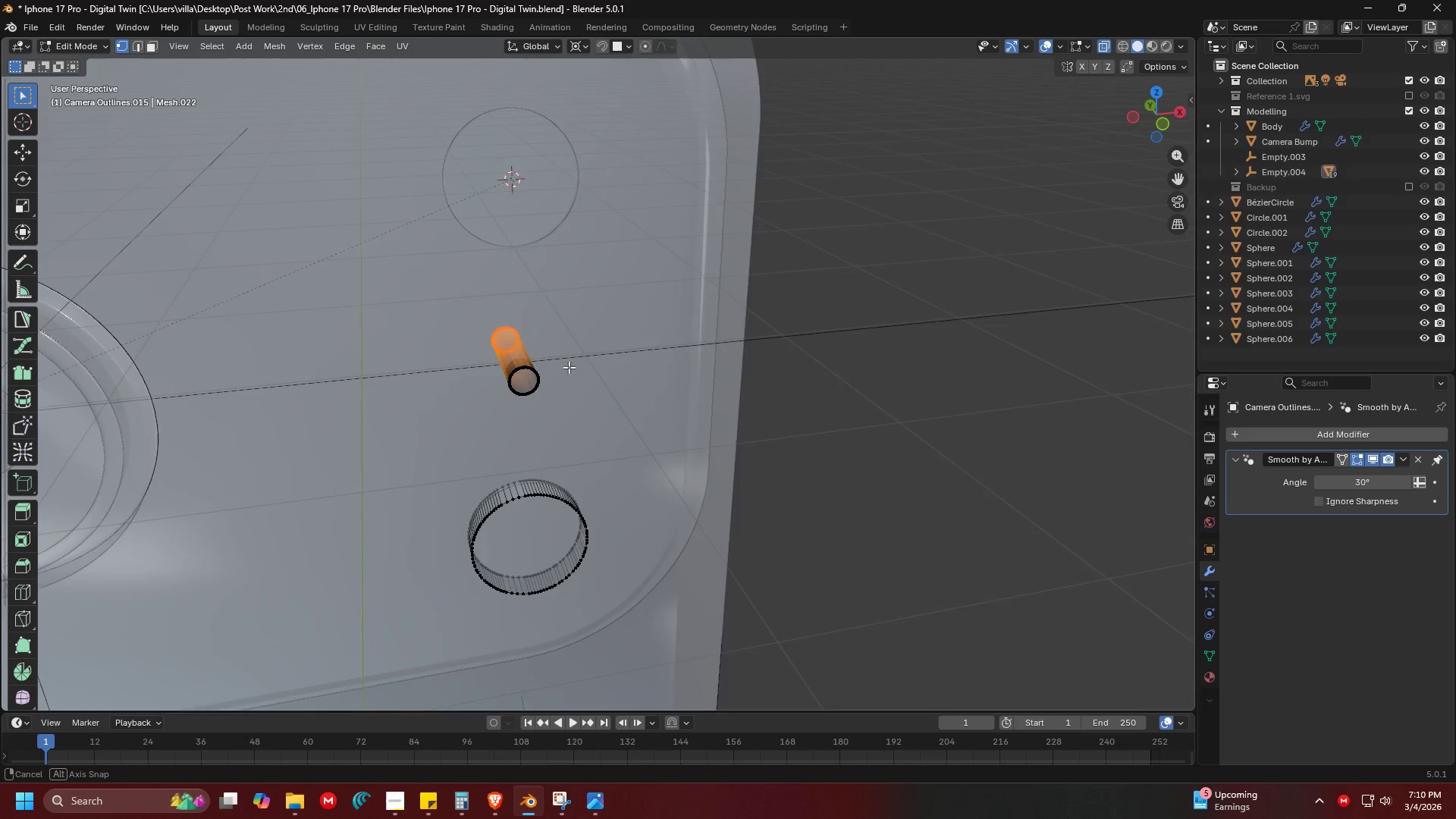 
scroll: coordinate [617, 509], scroll_direction: up, amount: 1.0
 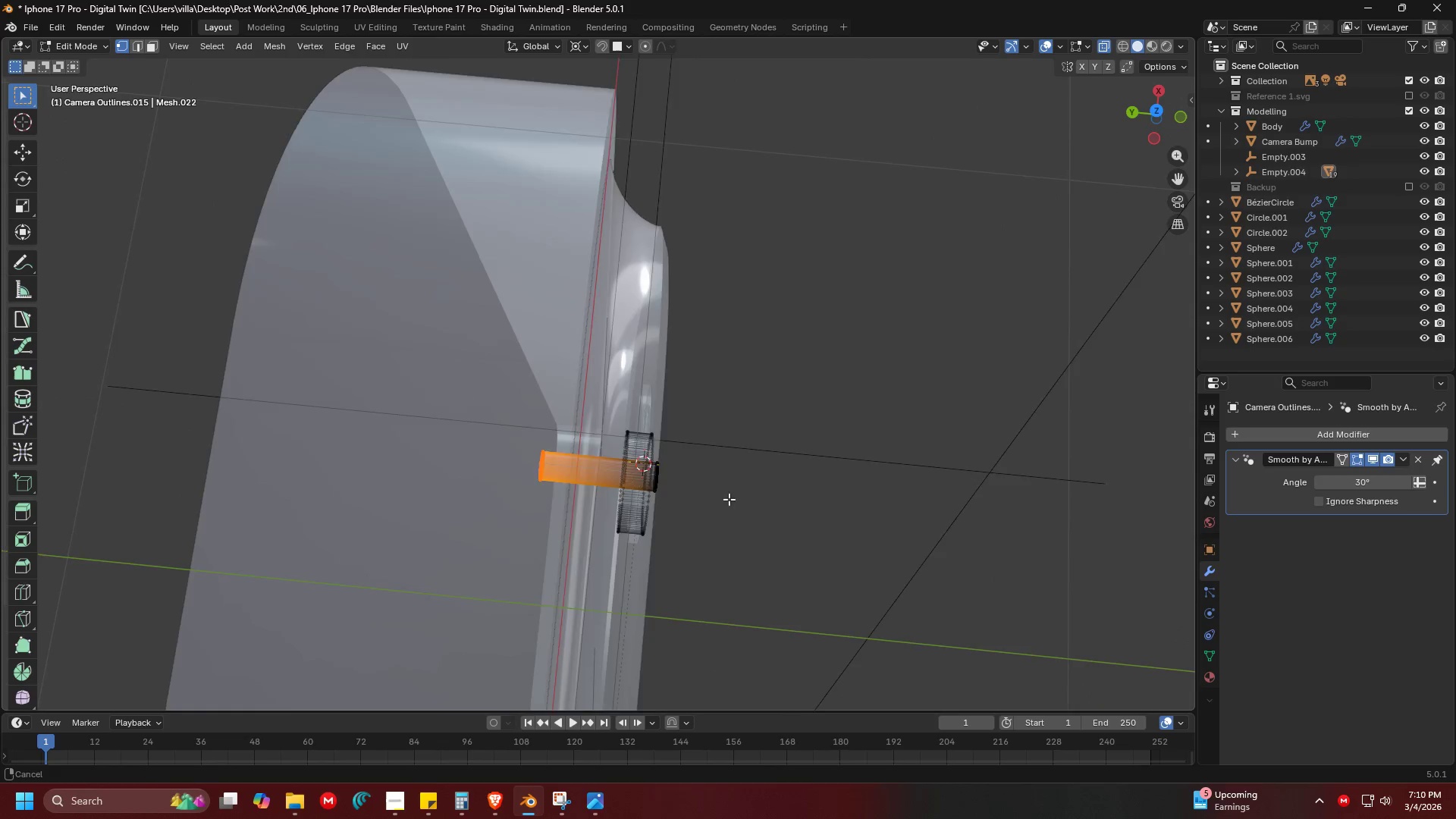 
key(Shift+ShiftLeft)
 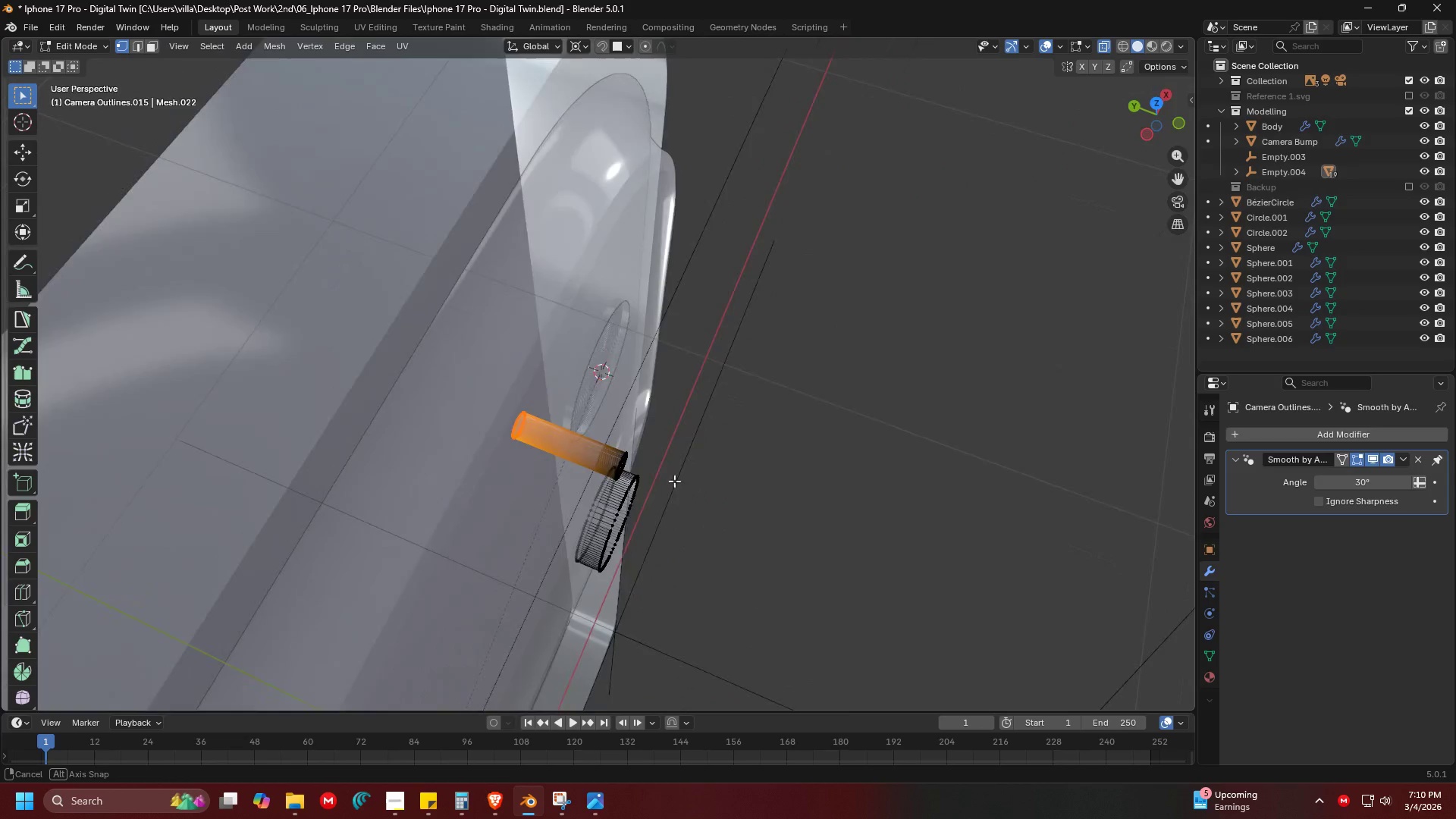 
key(Tab)
 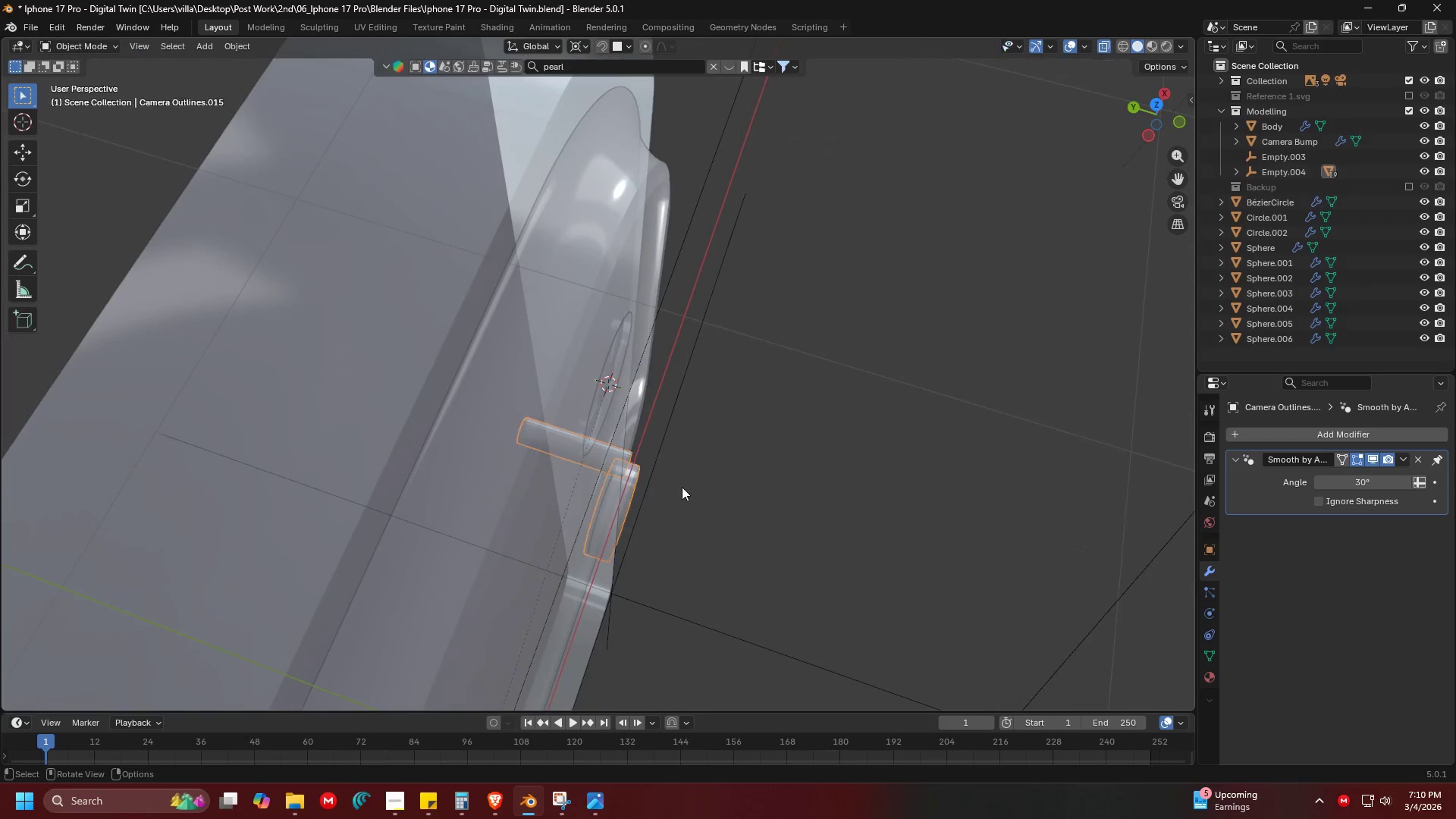 
scroll: coordinate [531, 302], scroll_direction: up, amount: 2.0
 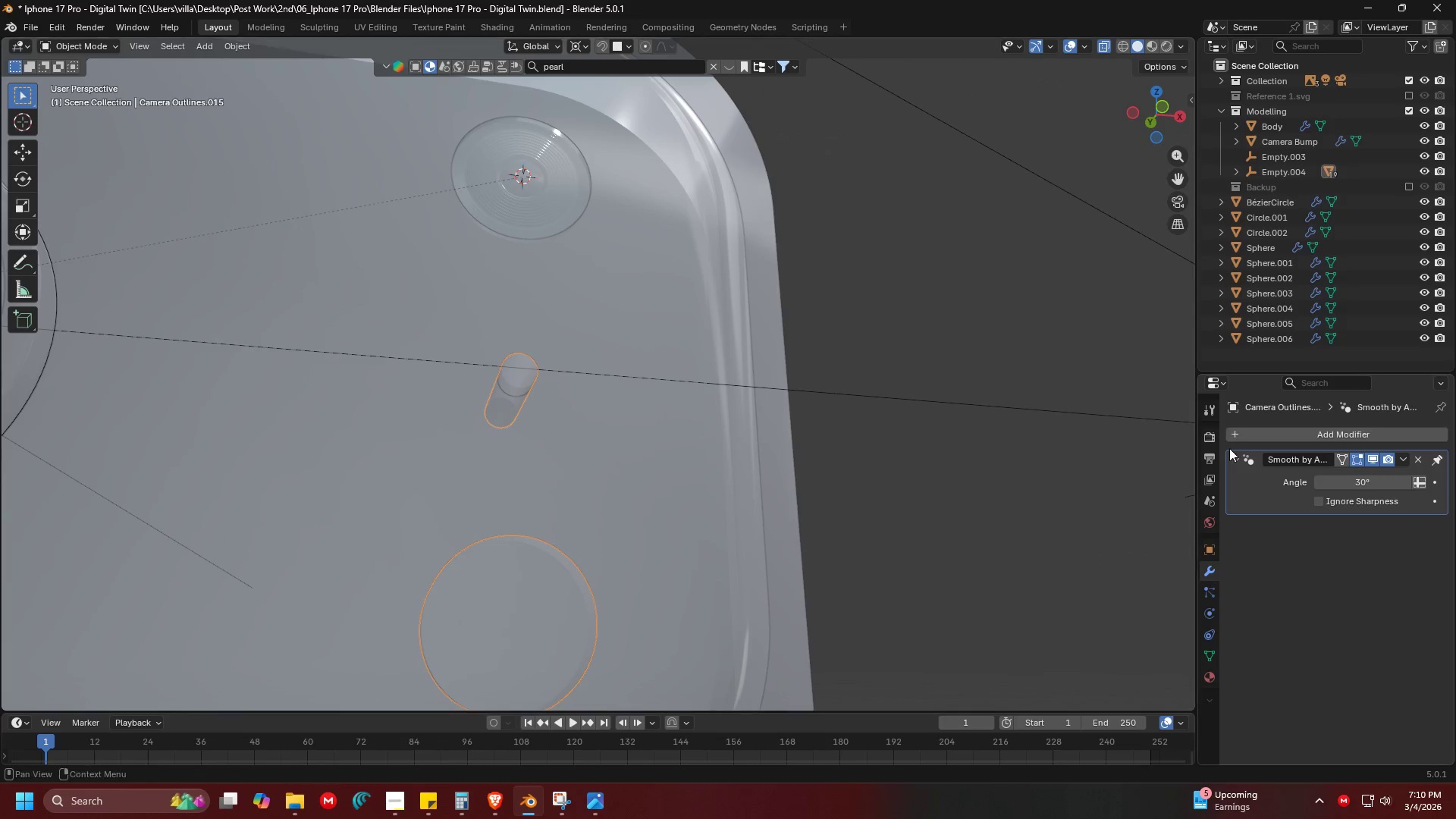 
left_click([1295, 440])
 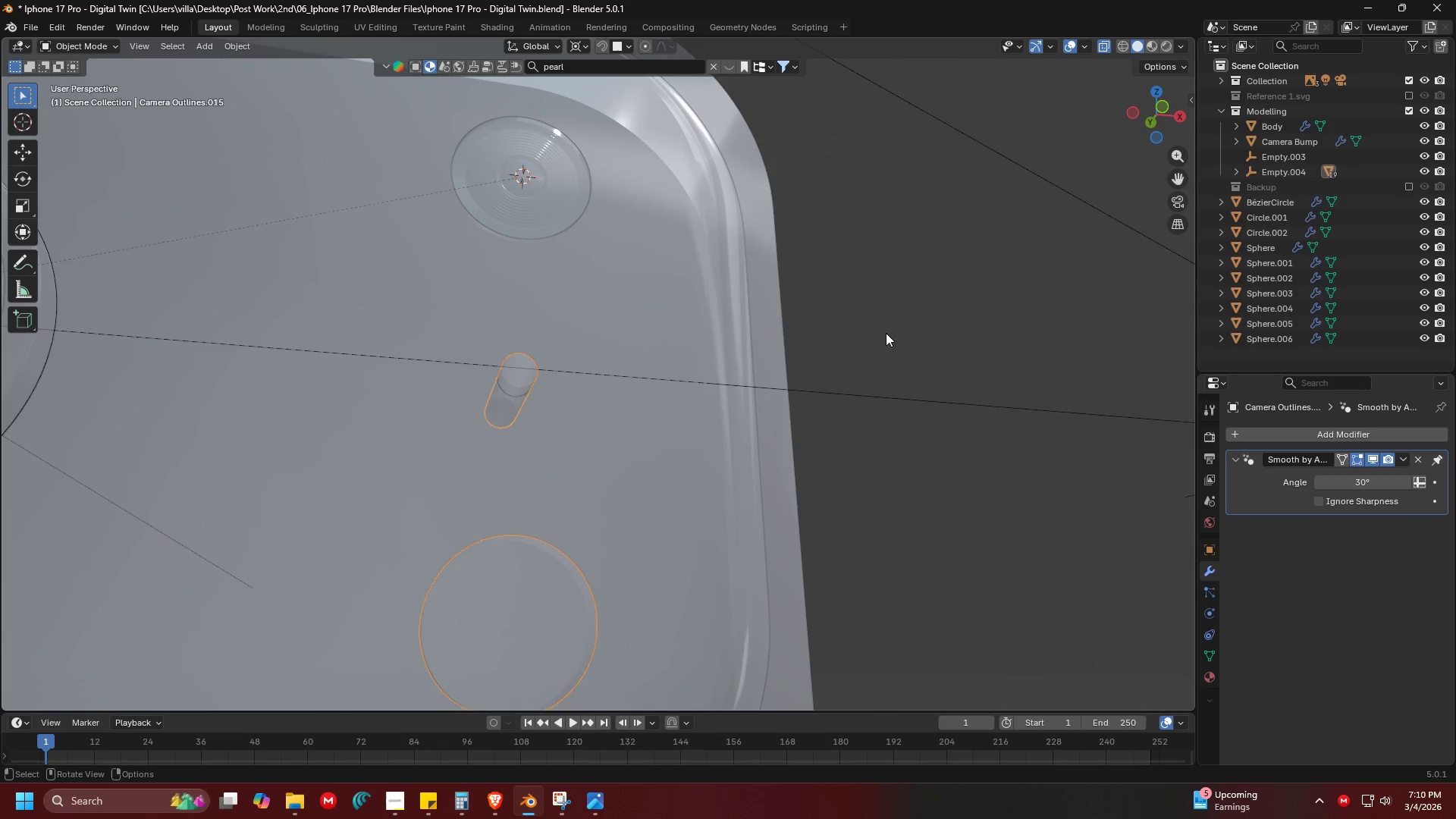 
double_click([723, 325])
 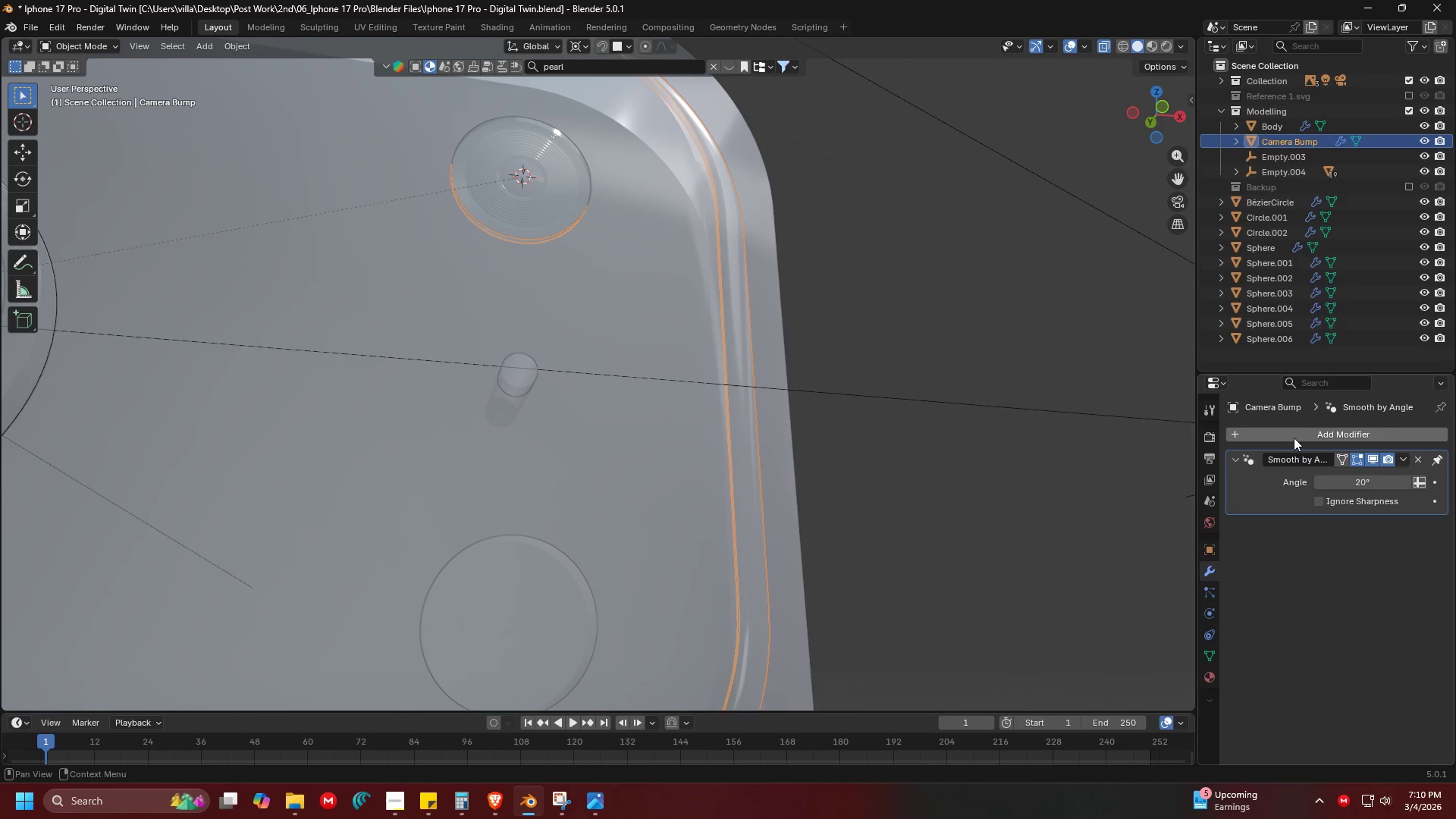 
double_click([1295, 433])
 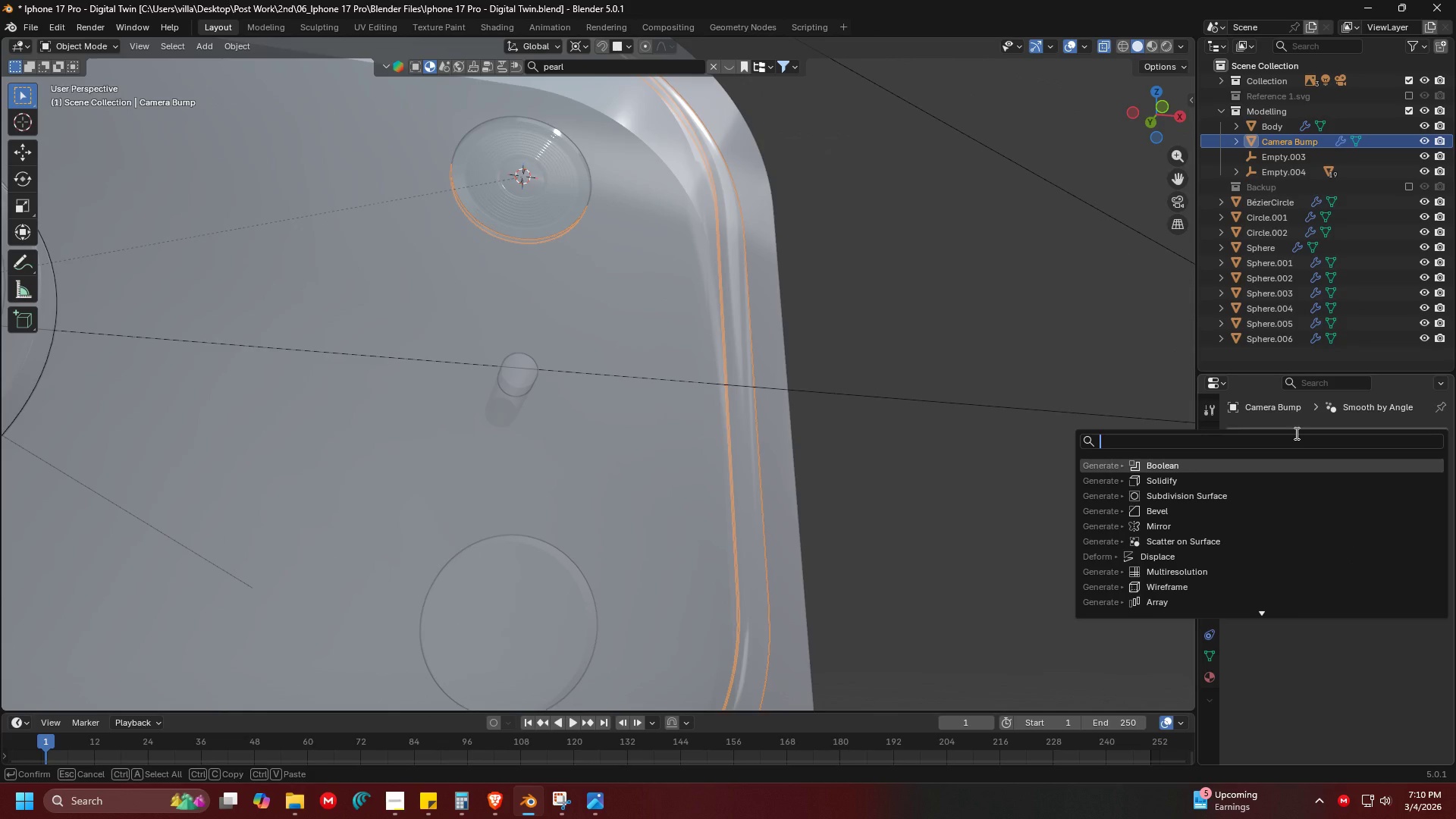 
type(bool)
 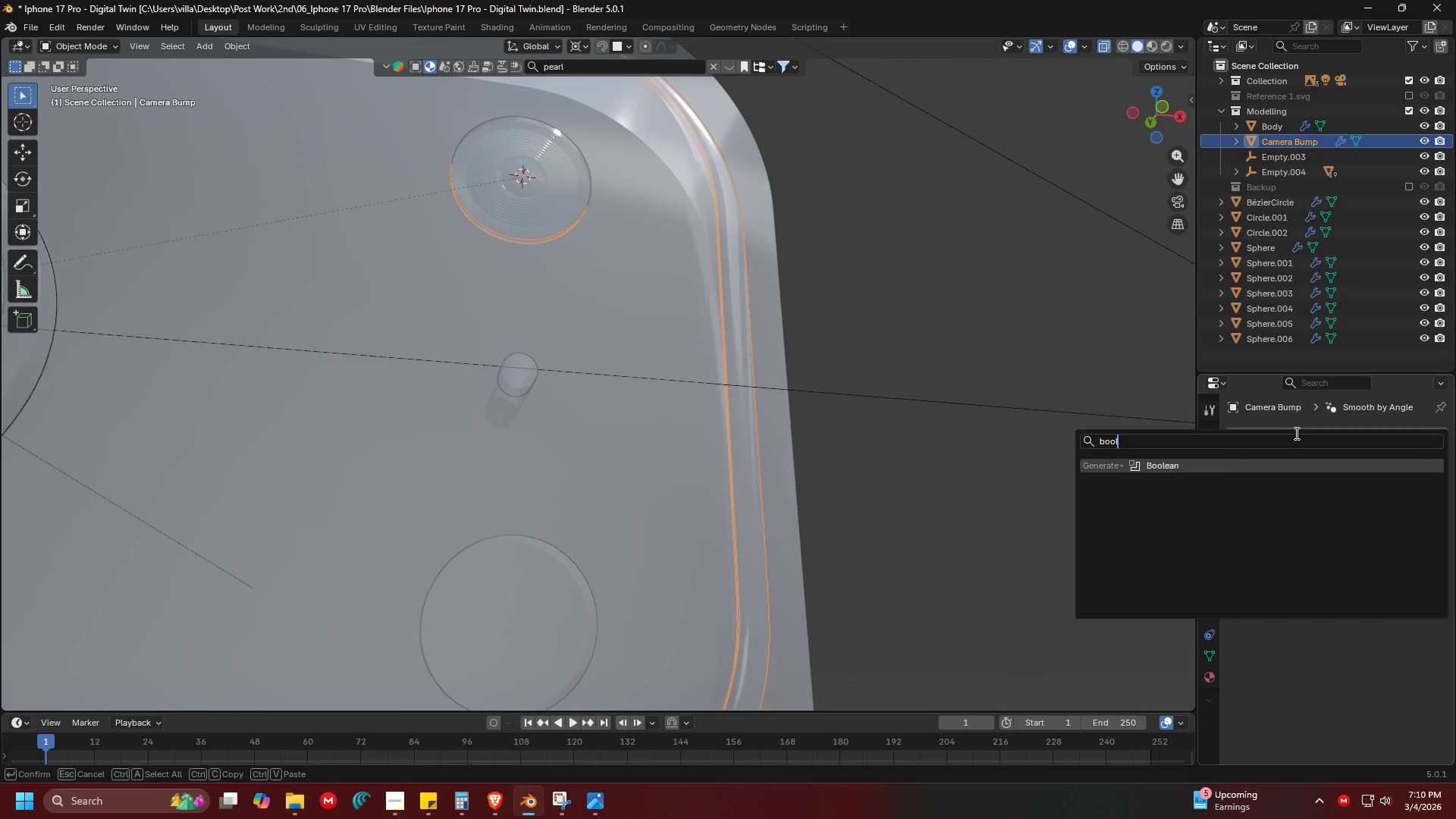 
key(Enter)
 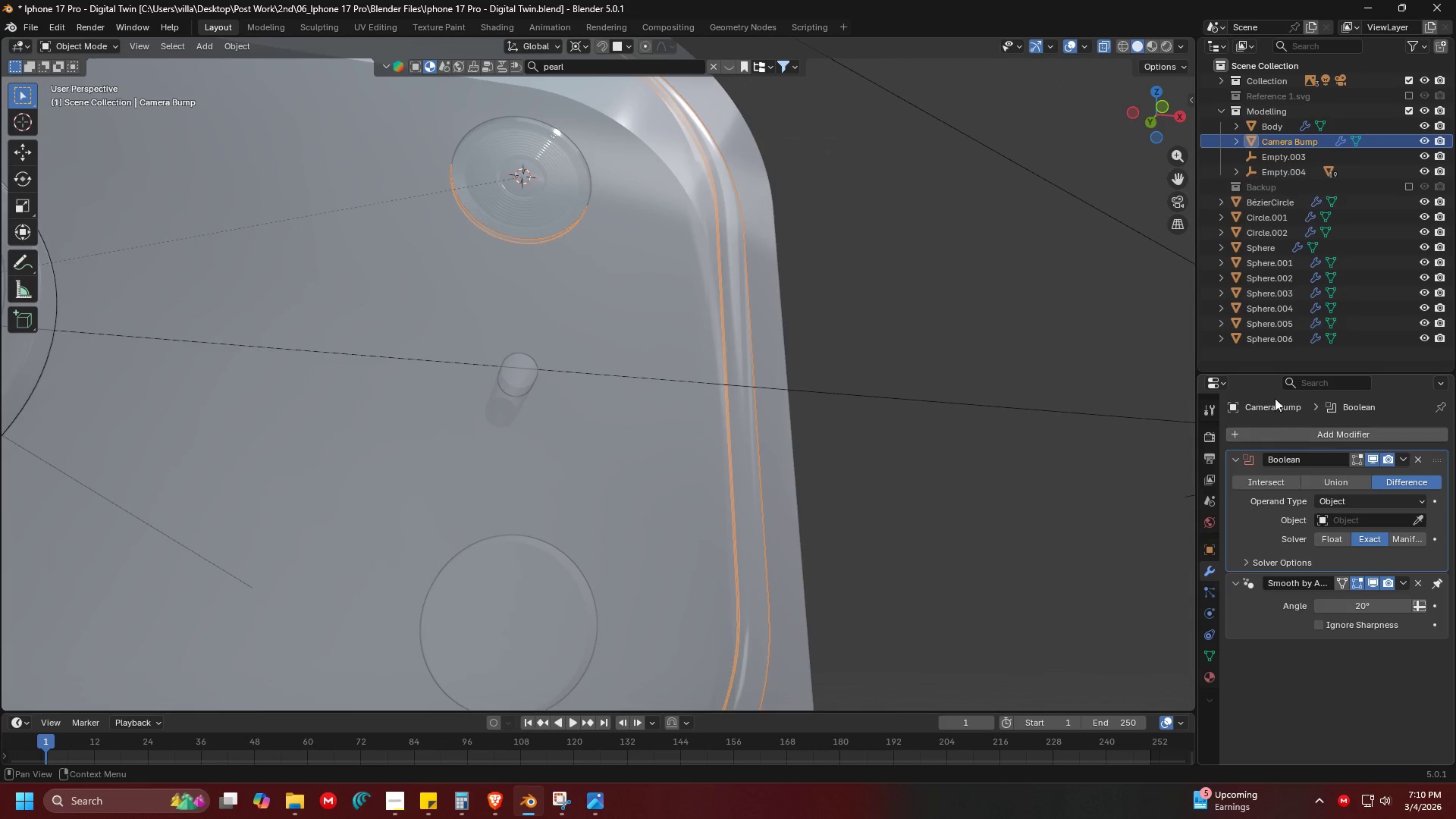 
hold_key(key=ShiftLeft, duration=0.31)
 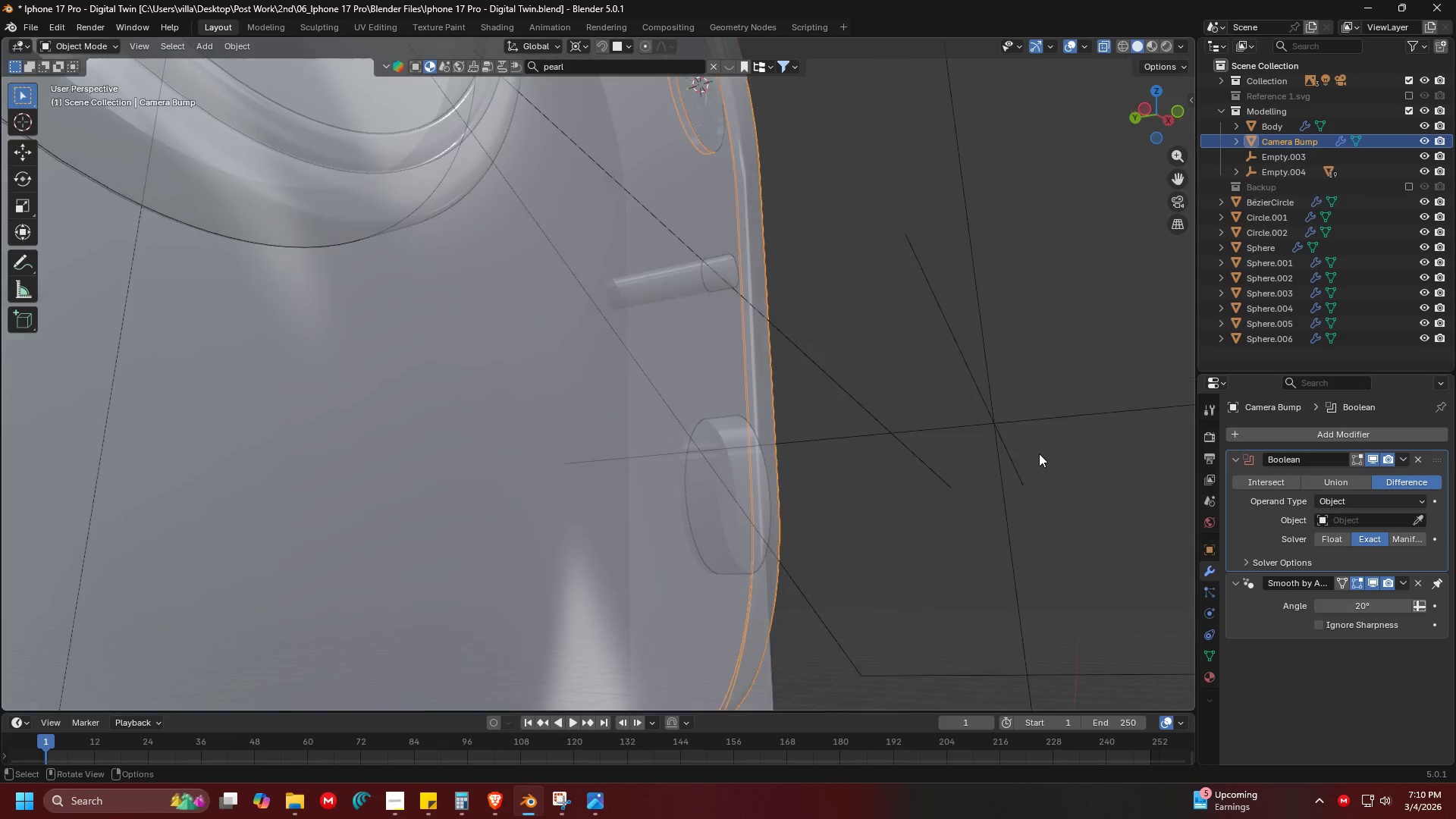 
key(Control+ControlLeft)
 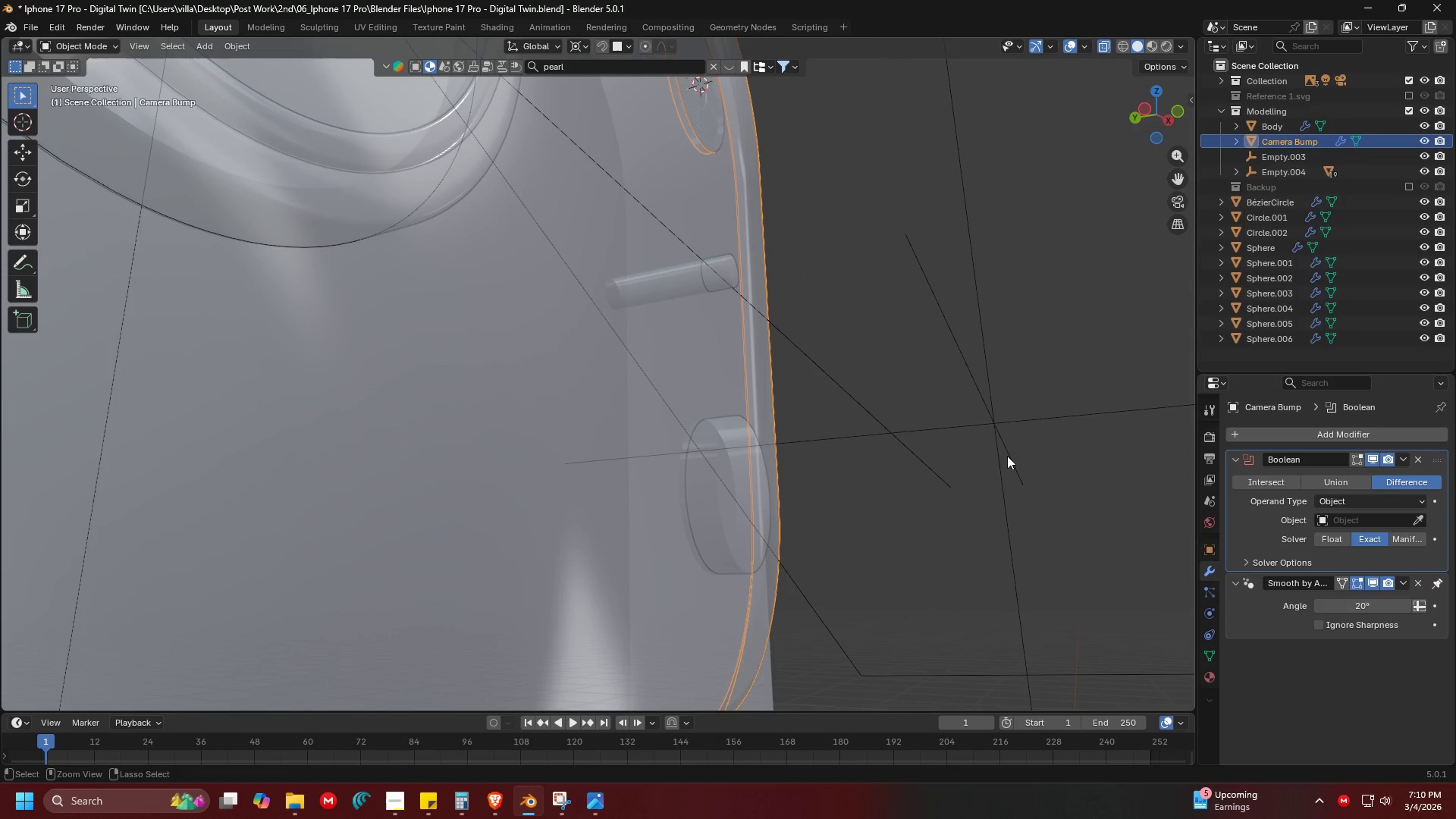 
key(Control+S)
 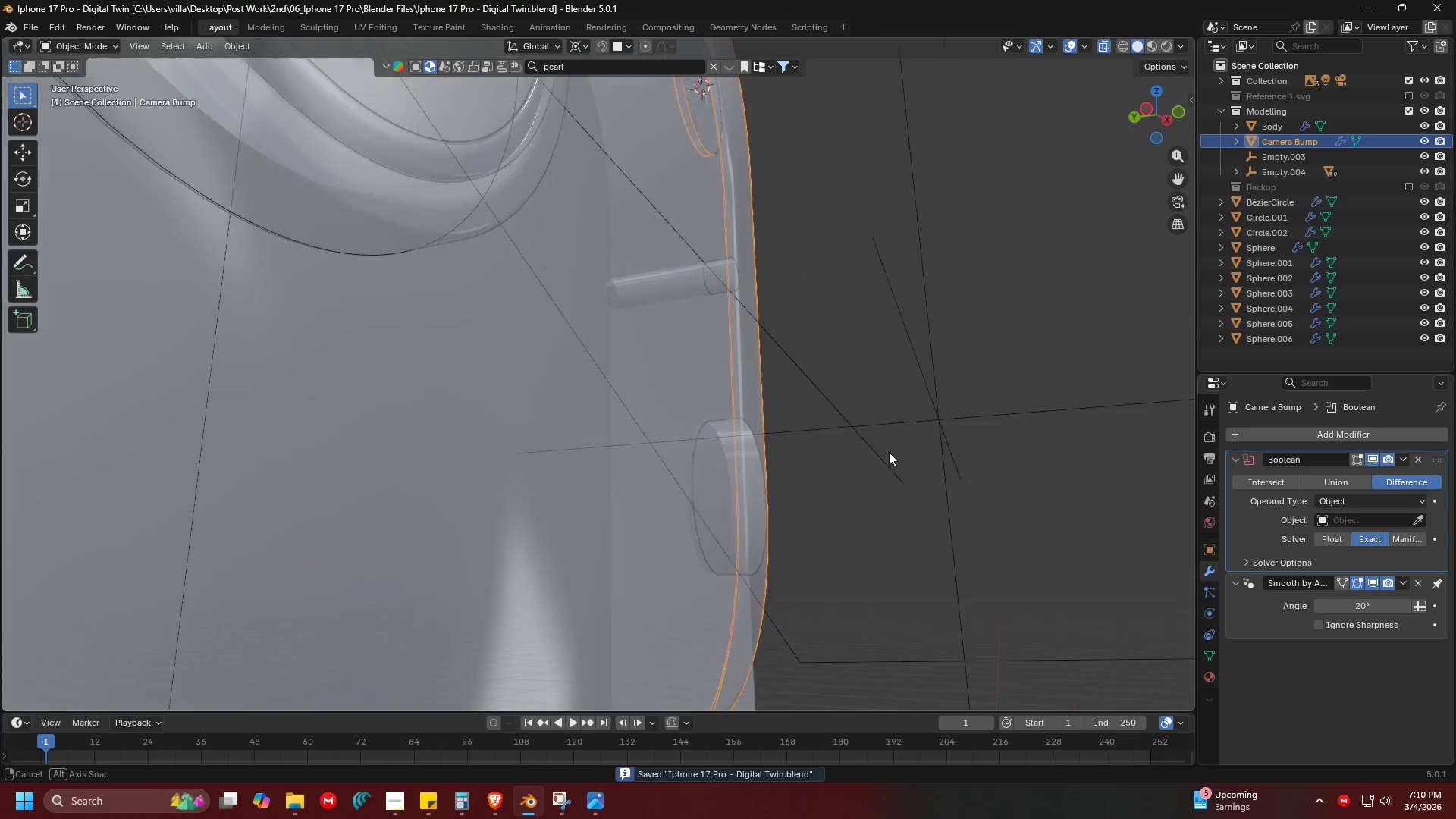 
scroll: coordinate [1031, 492], scroll_direction: up, amount: 2.0
 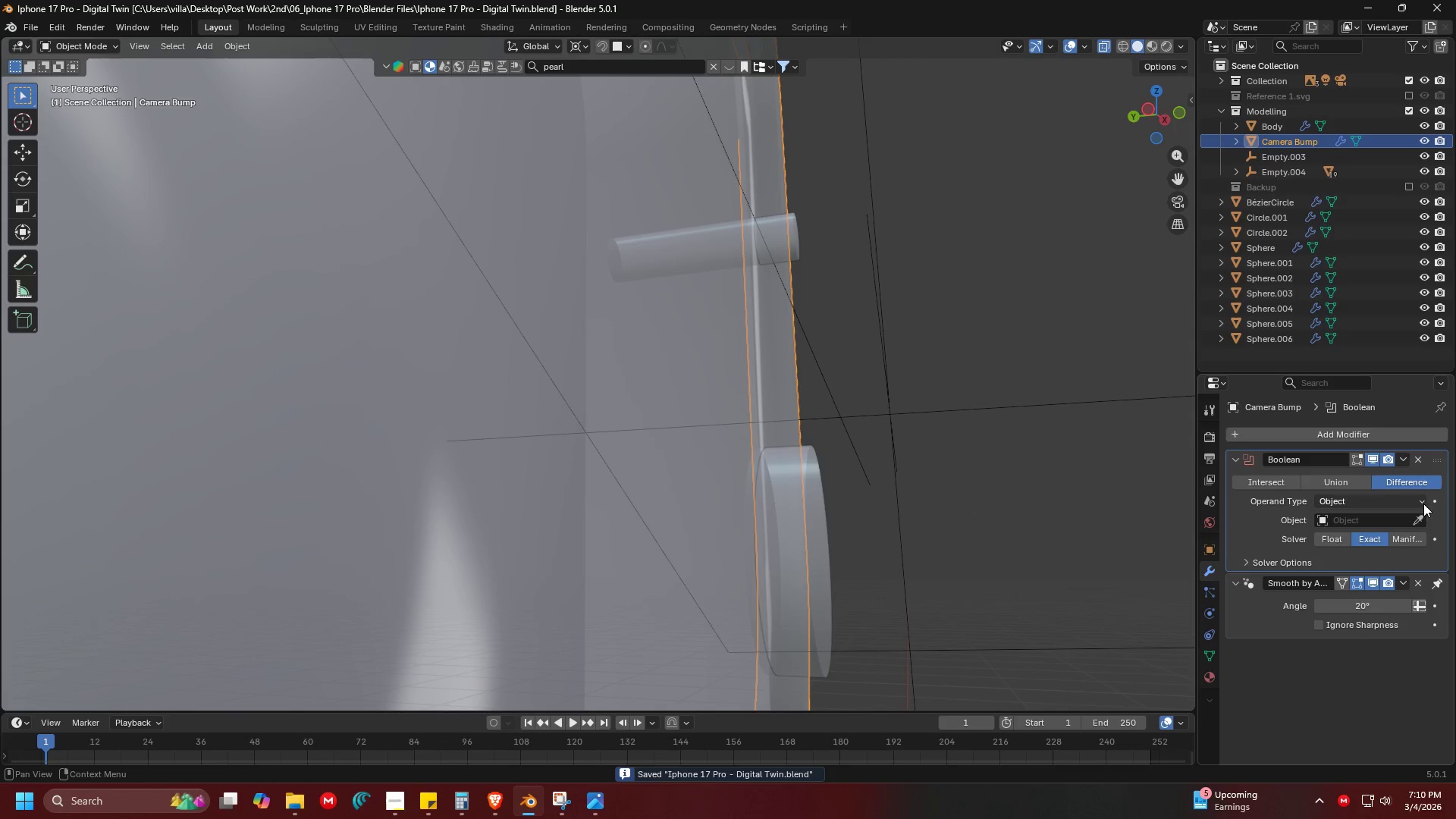 
left_click([1422, 522])
 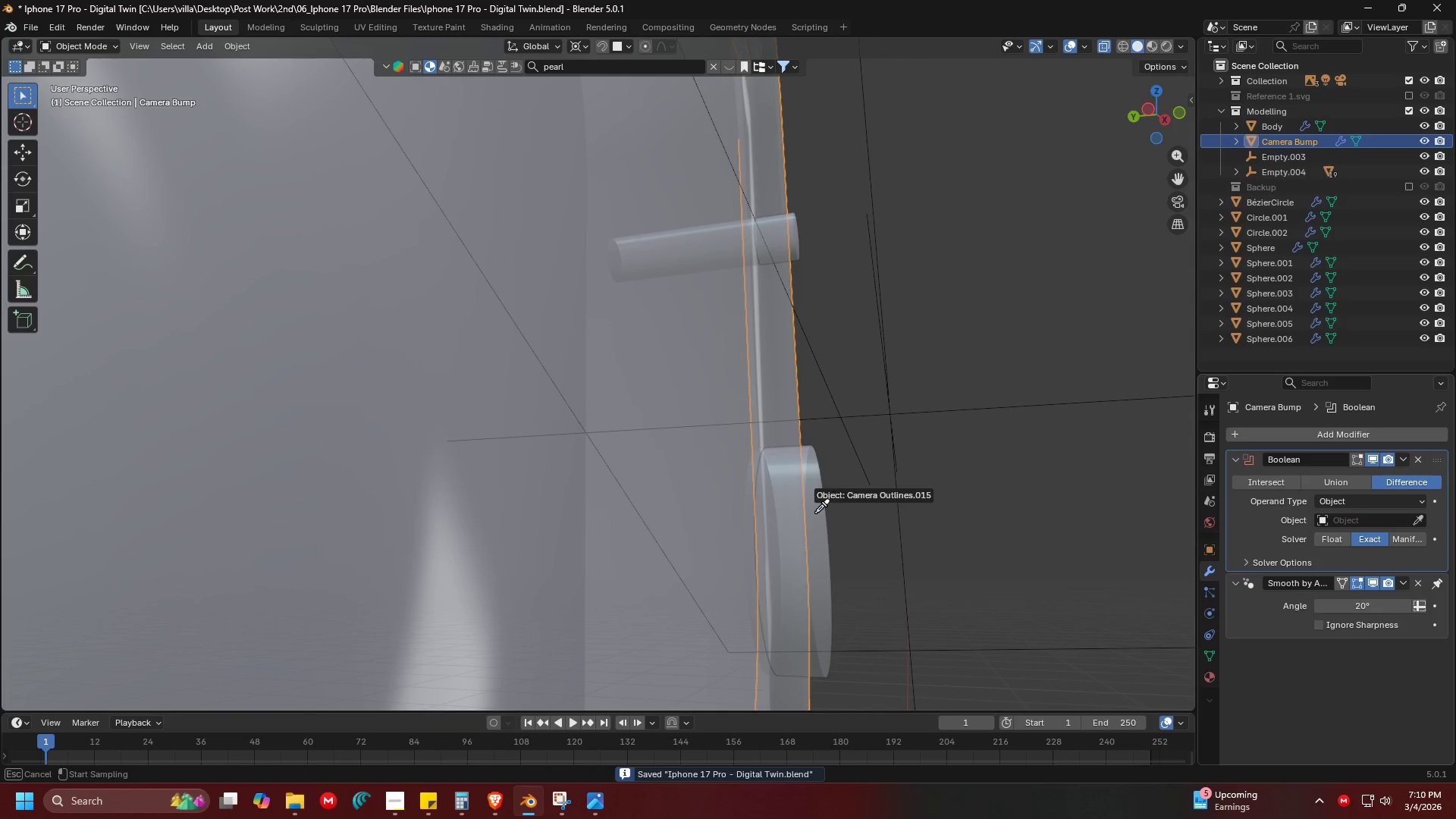 
left_click([810, 514])
 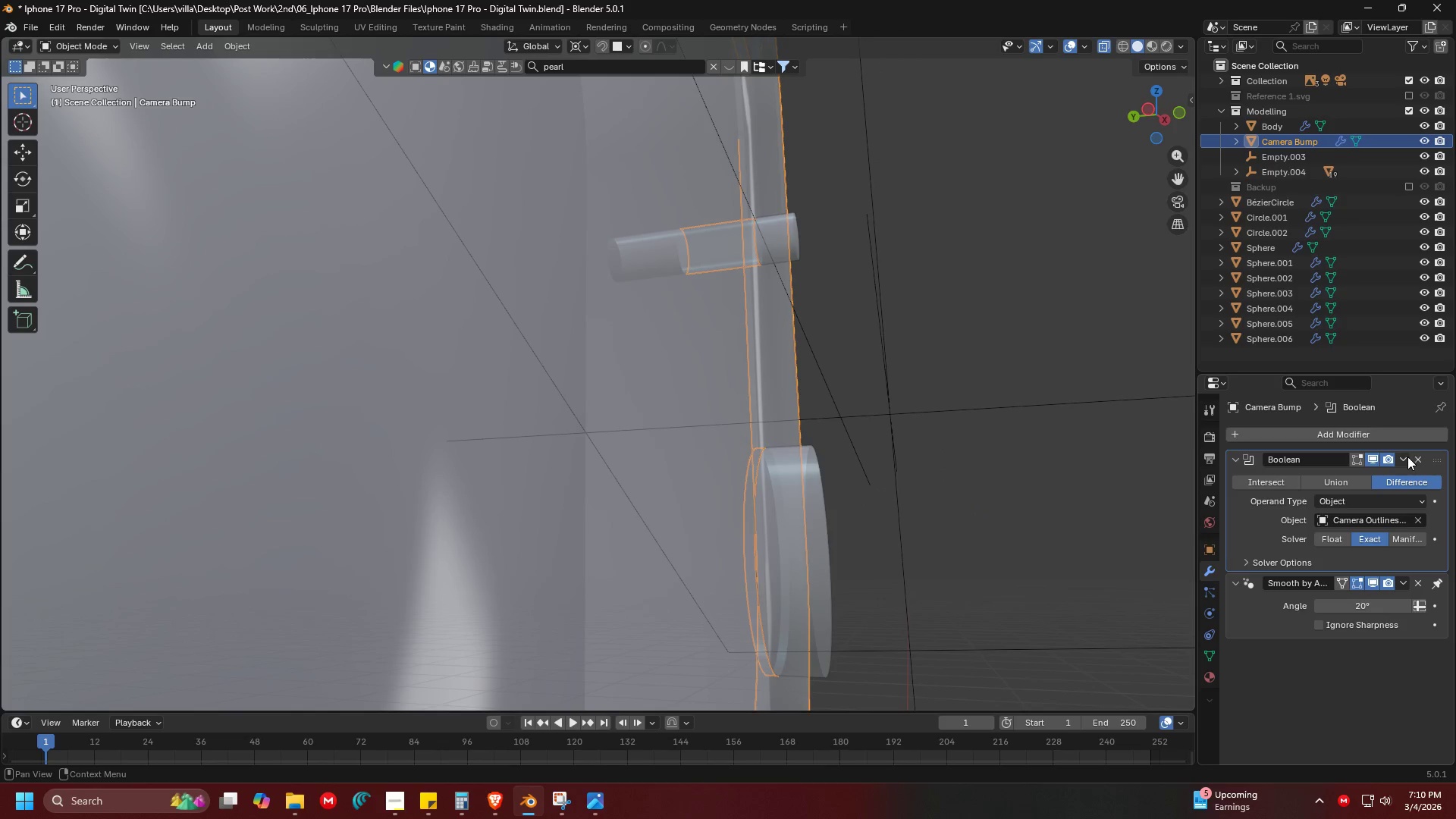 
double_click([1369, 478])
 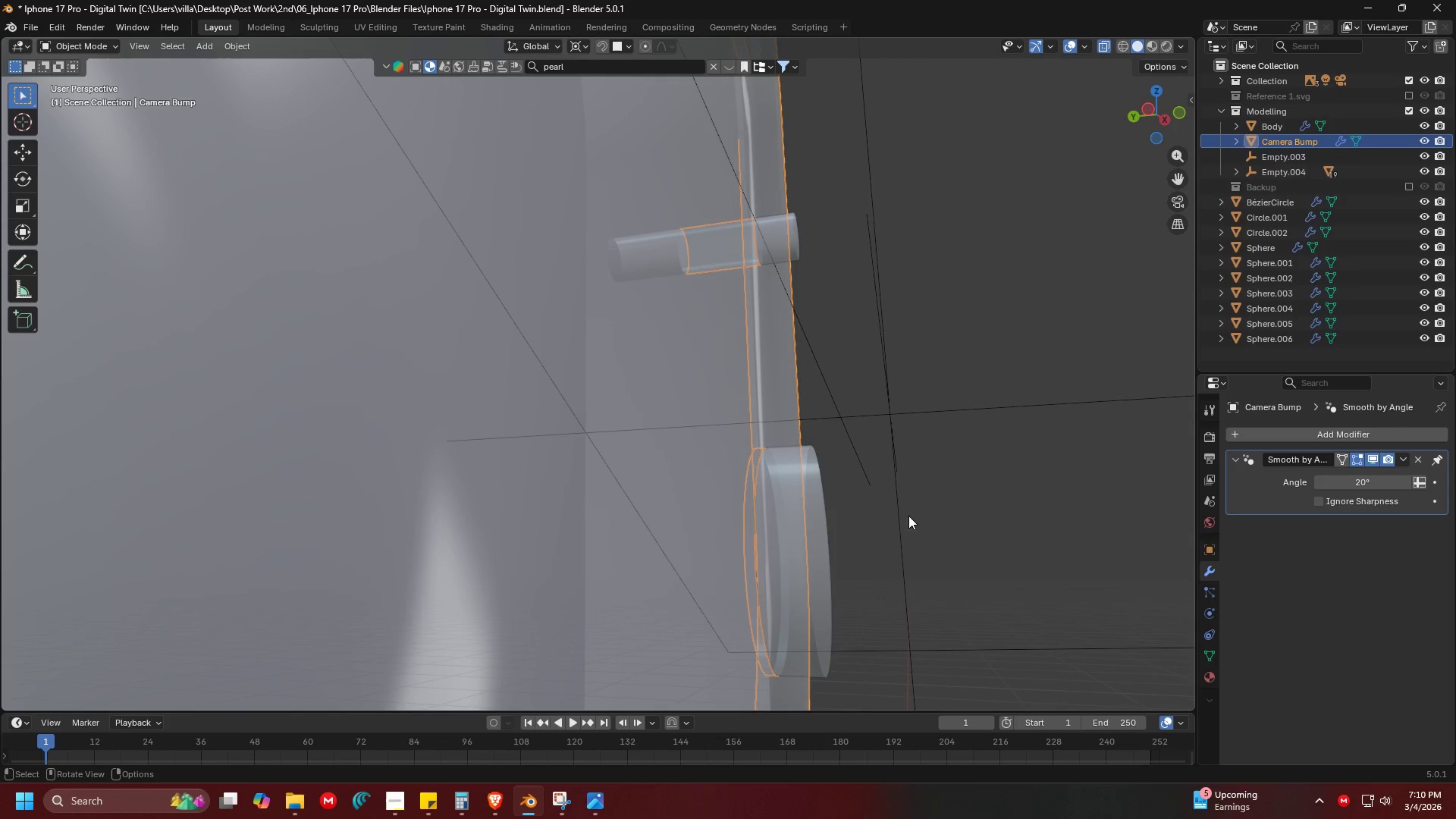 
left_click([795, 511])
 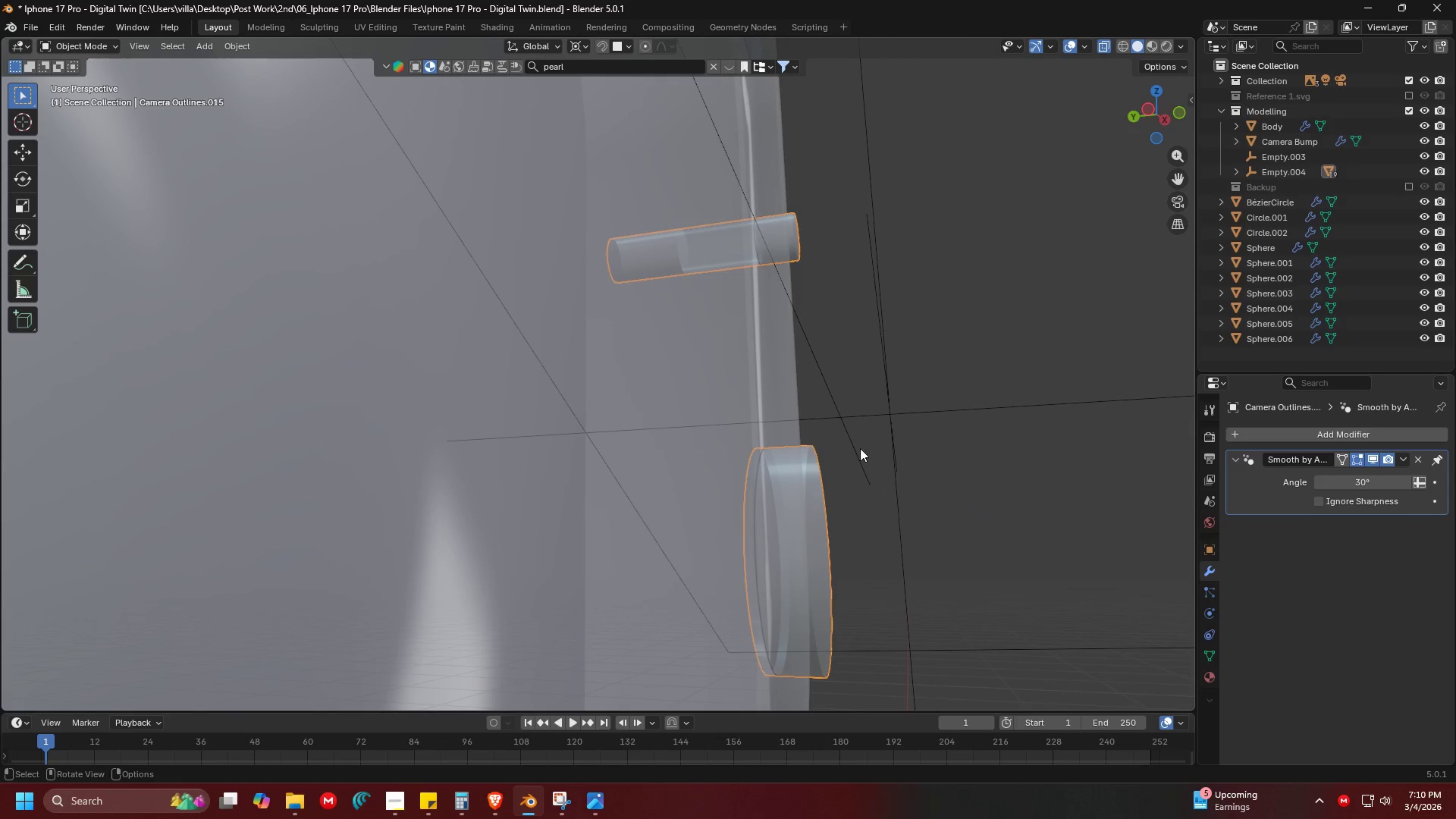 
key(Delete)
 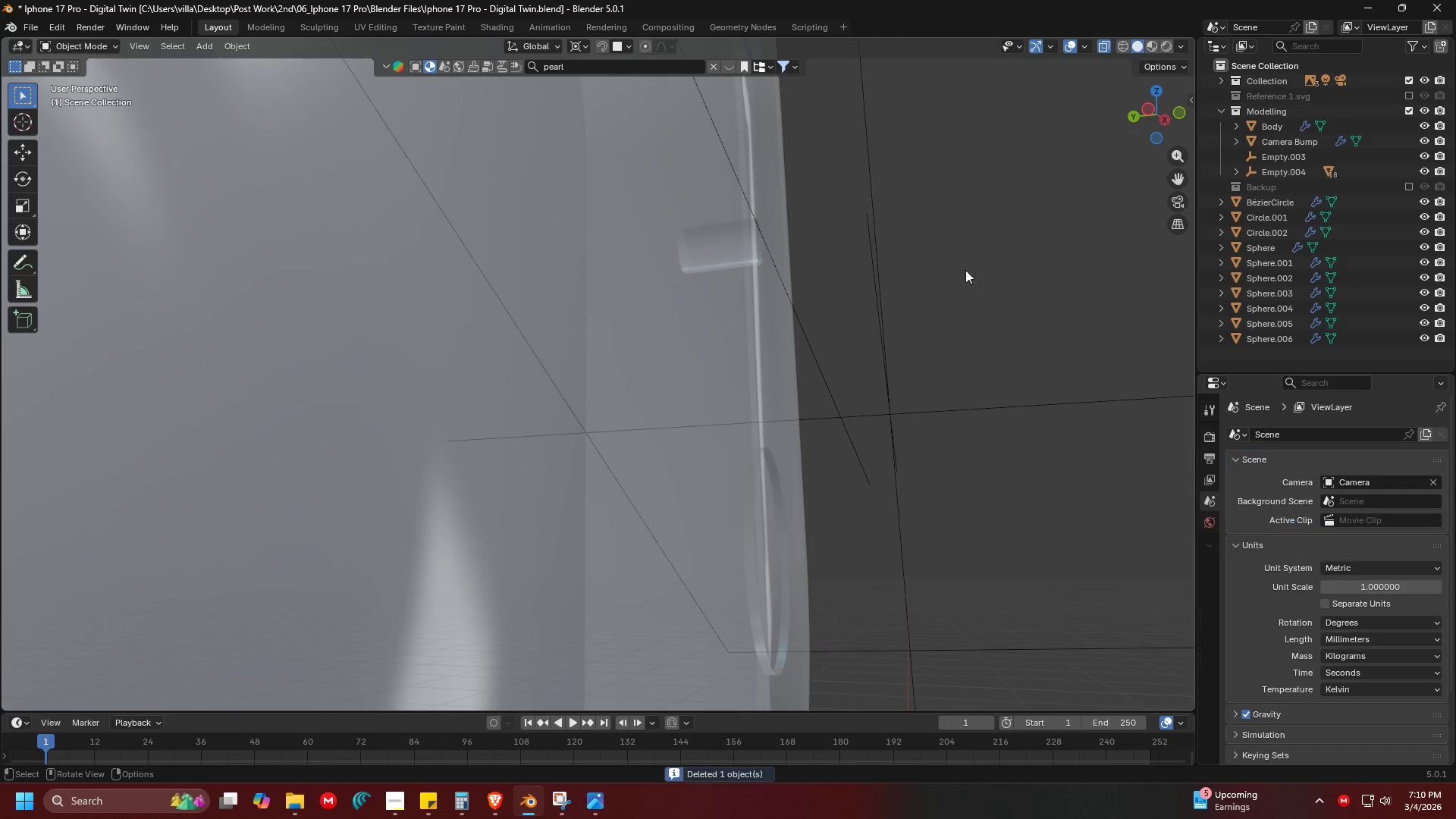 
key(Backspace)
 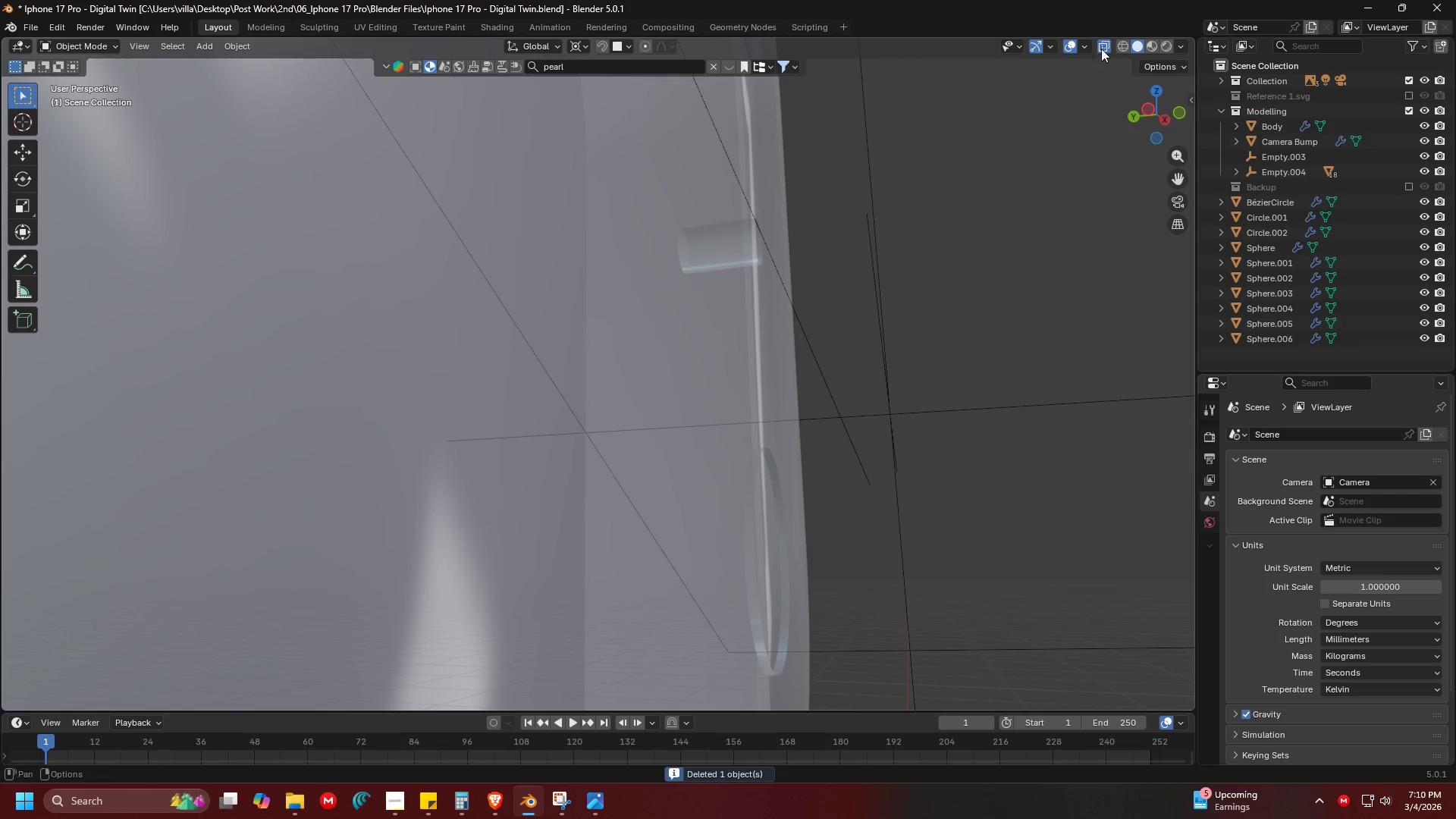 
left_click([1106, 47])
 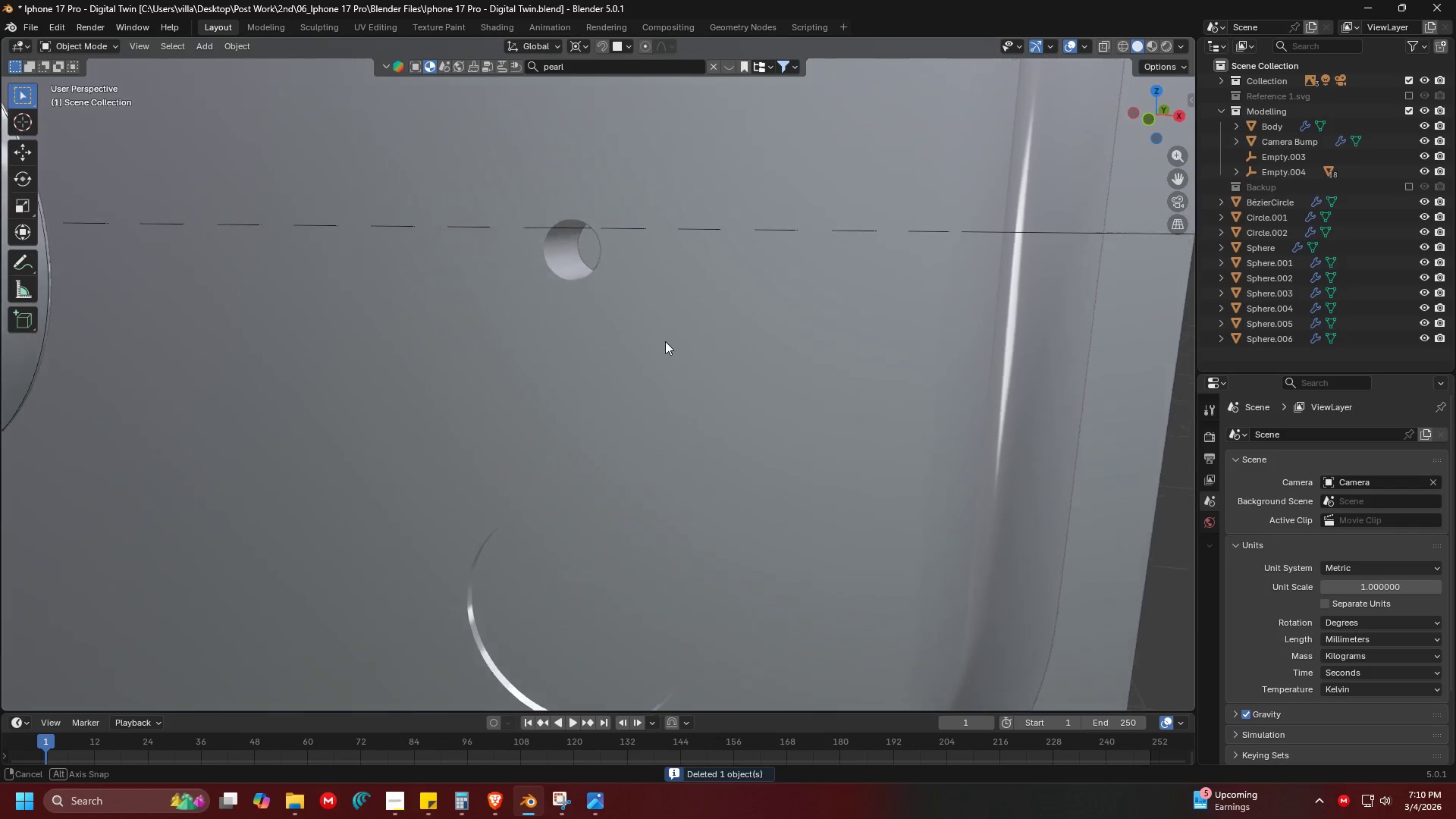 
key(Shift+ShiftLeft)
 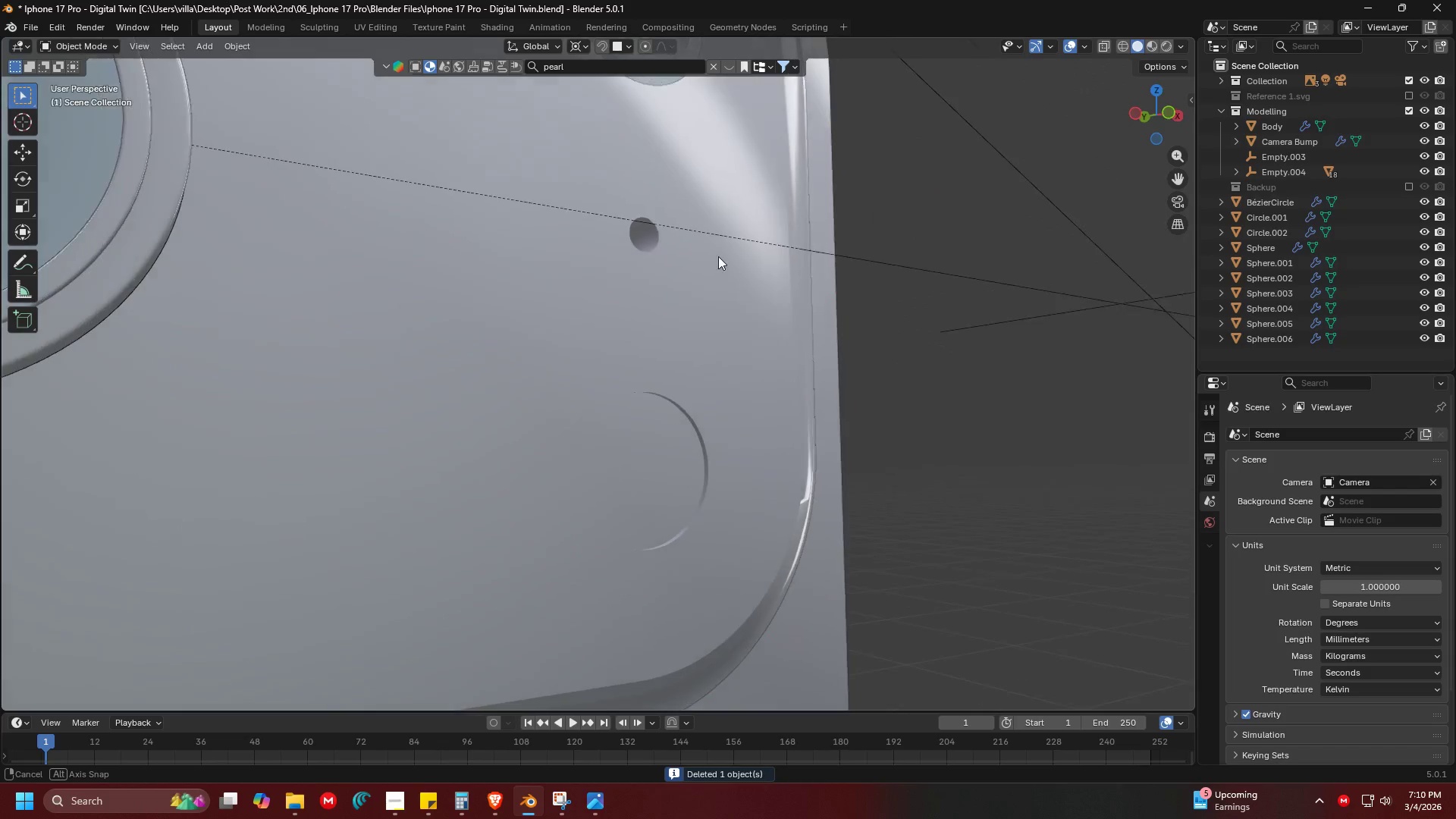 
scroll: coordinate [709, 317], scroll_direction: down, amount: 2.0
 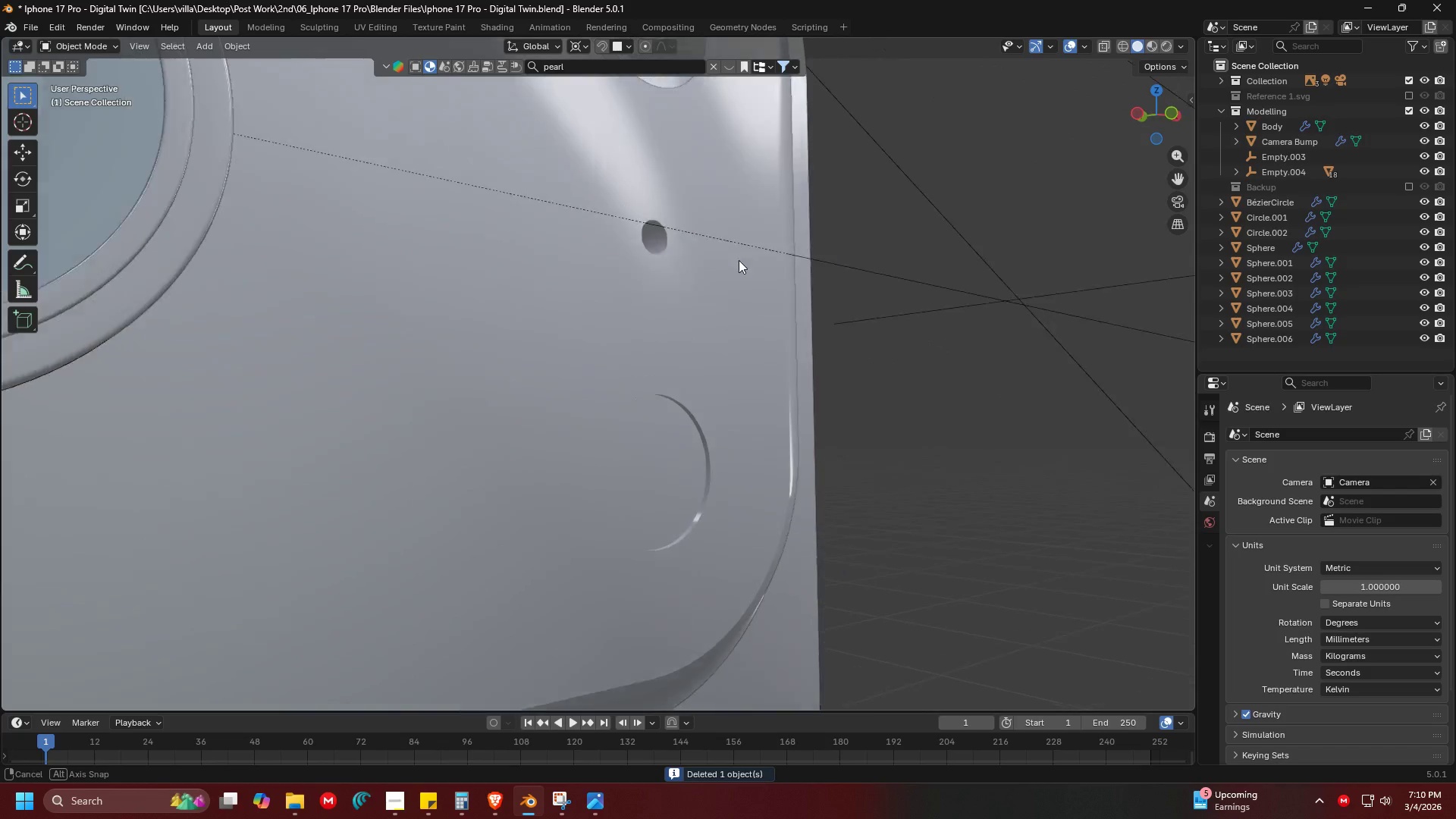 
key(Shift+ShiftLeft)
 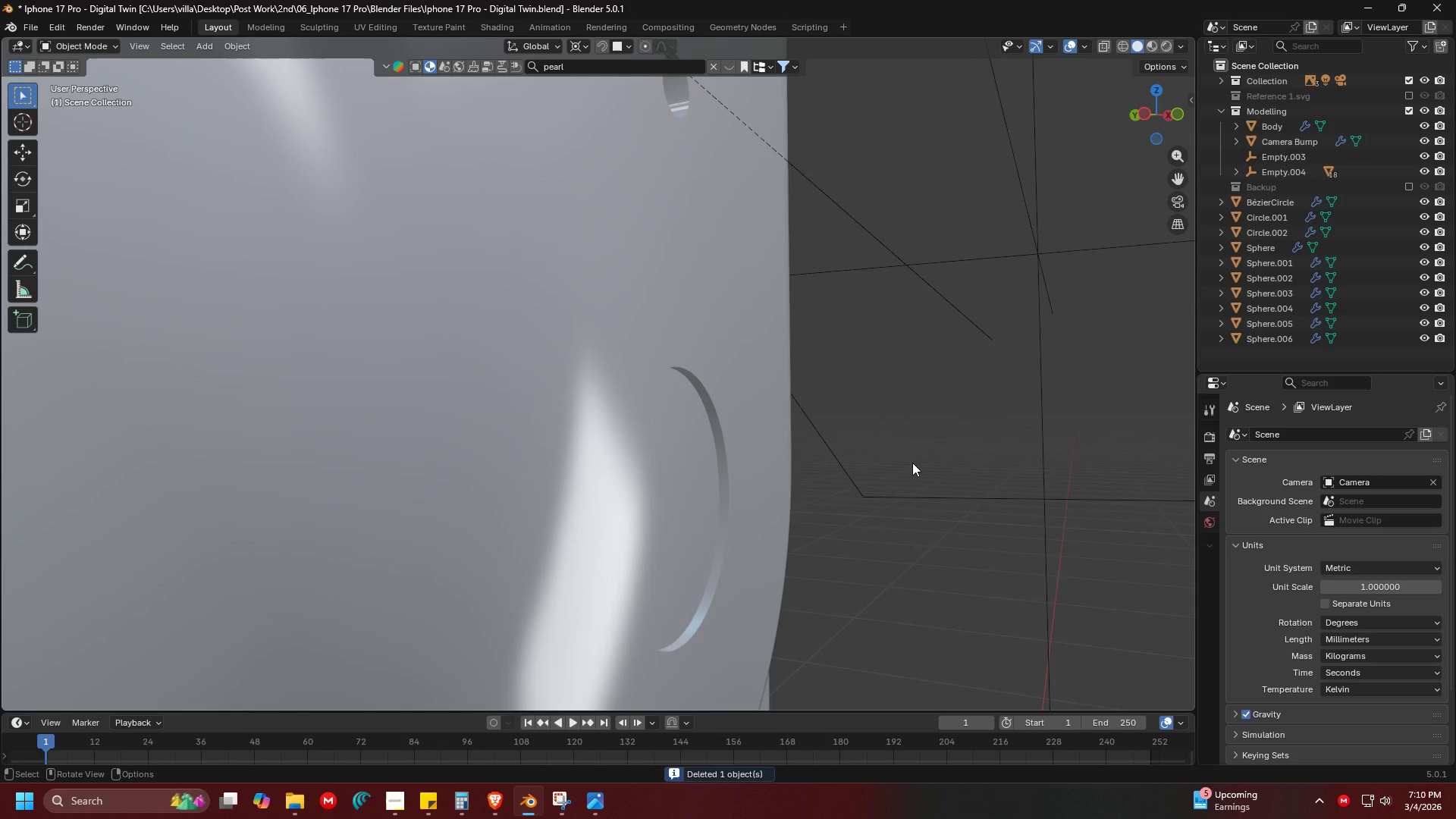 
scroll: coordinate [771, 279], scroll_direction: up, amount: 3.0
 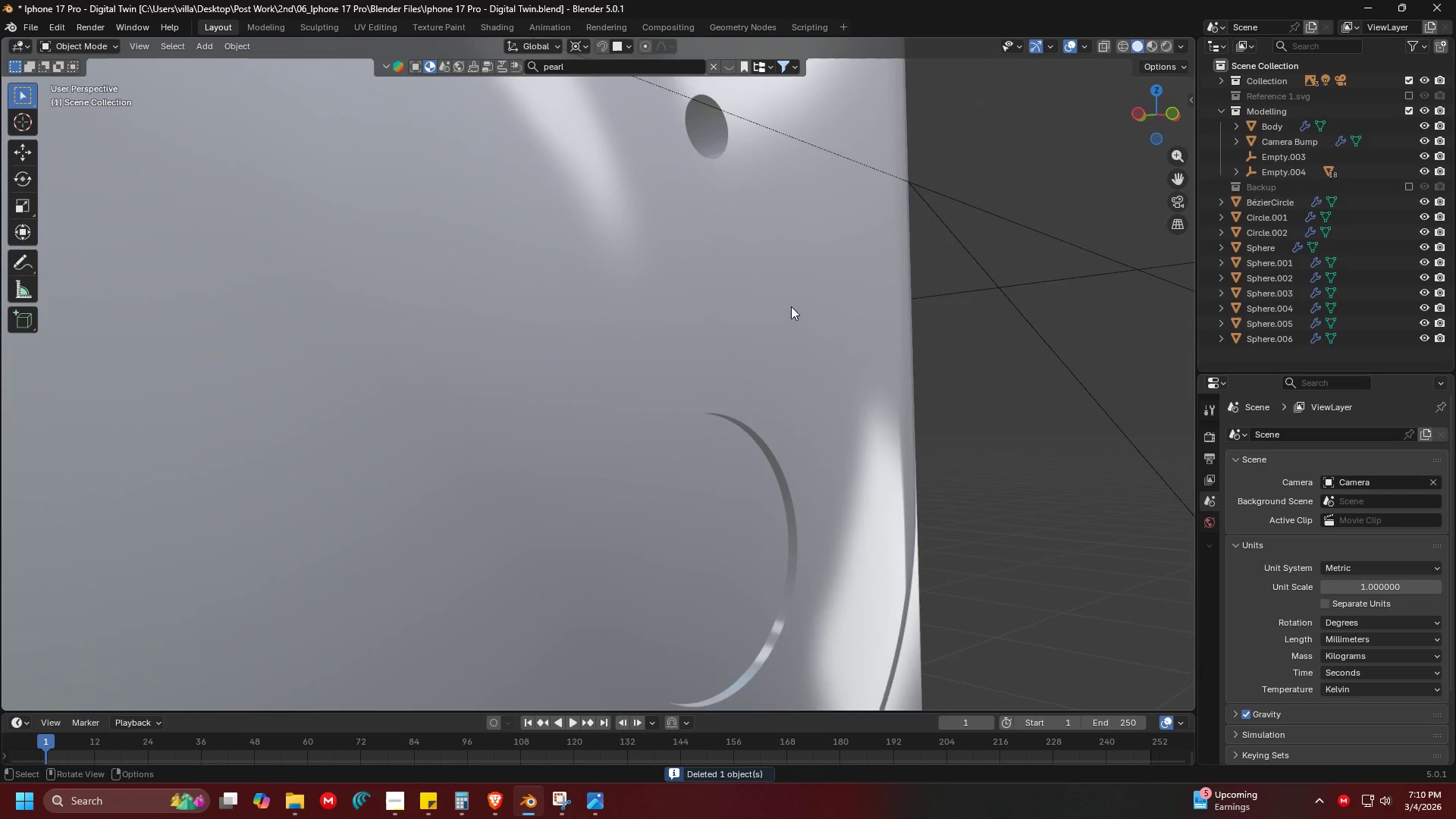 
left_click([952, 400])
 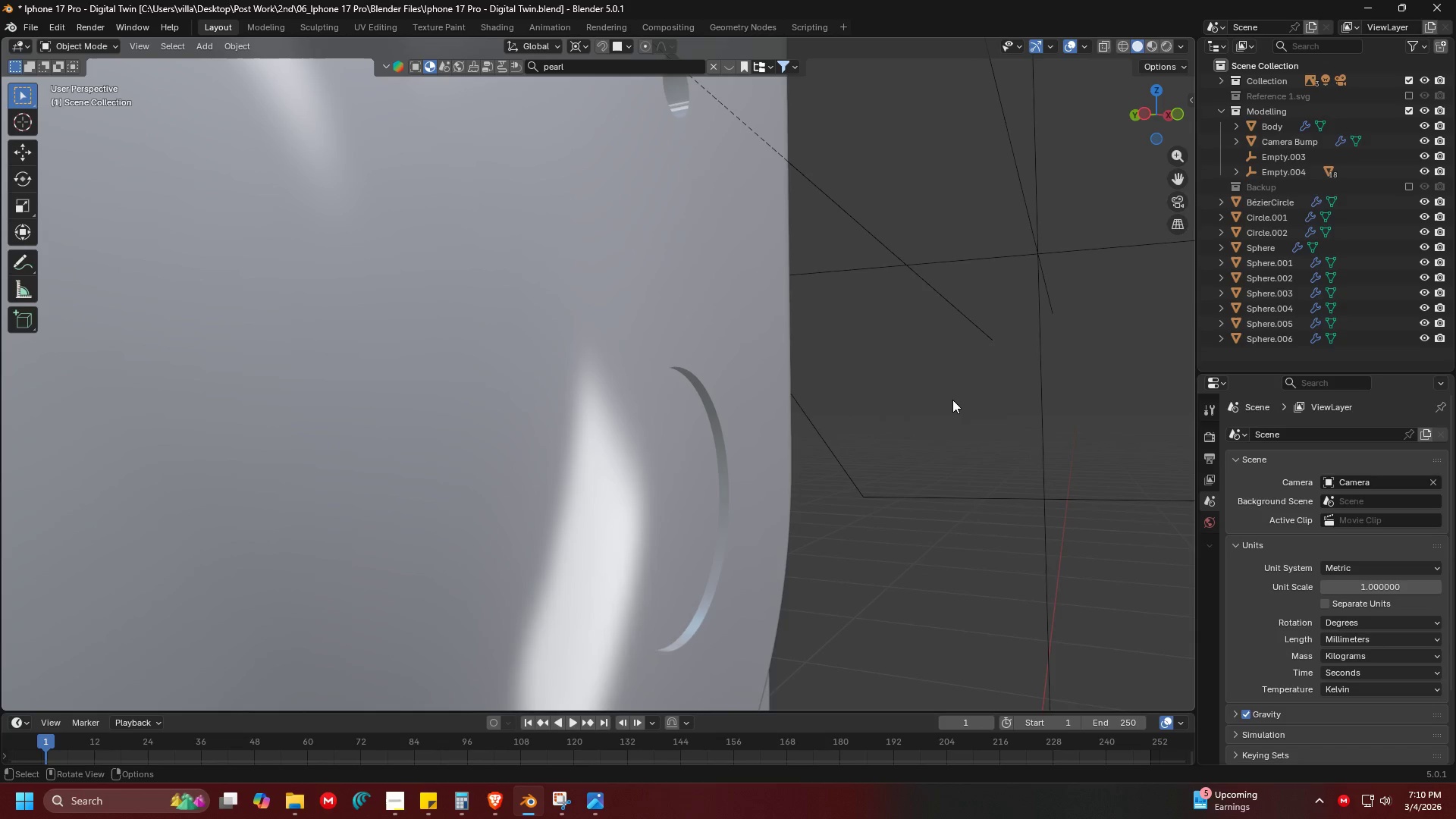 
key(Alt+H)
 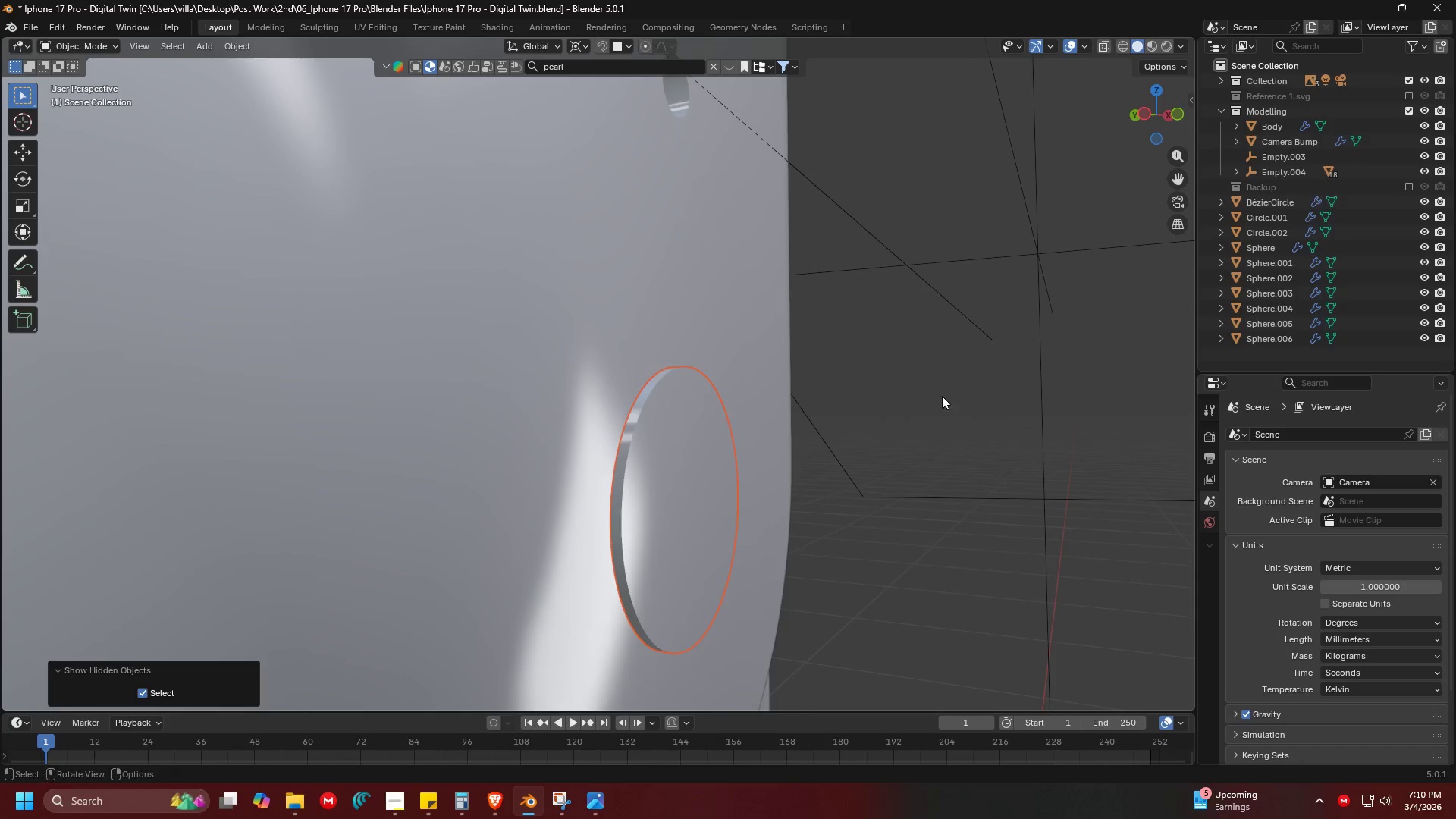 
key(Shift+ShiftLeft)
 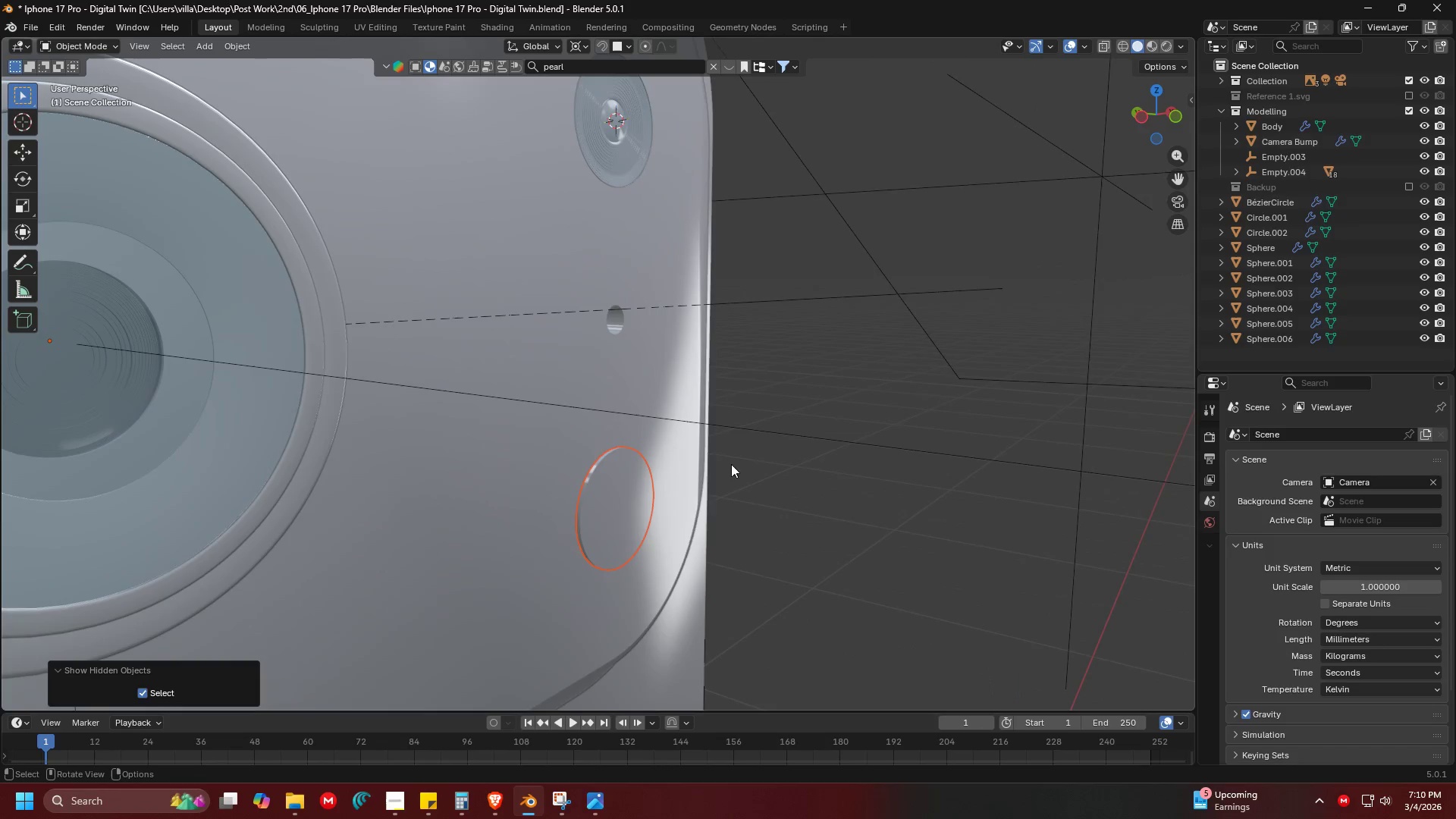 
scroll: coordinate [787, 362], scroll_direction: down, amount: 4.0
 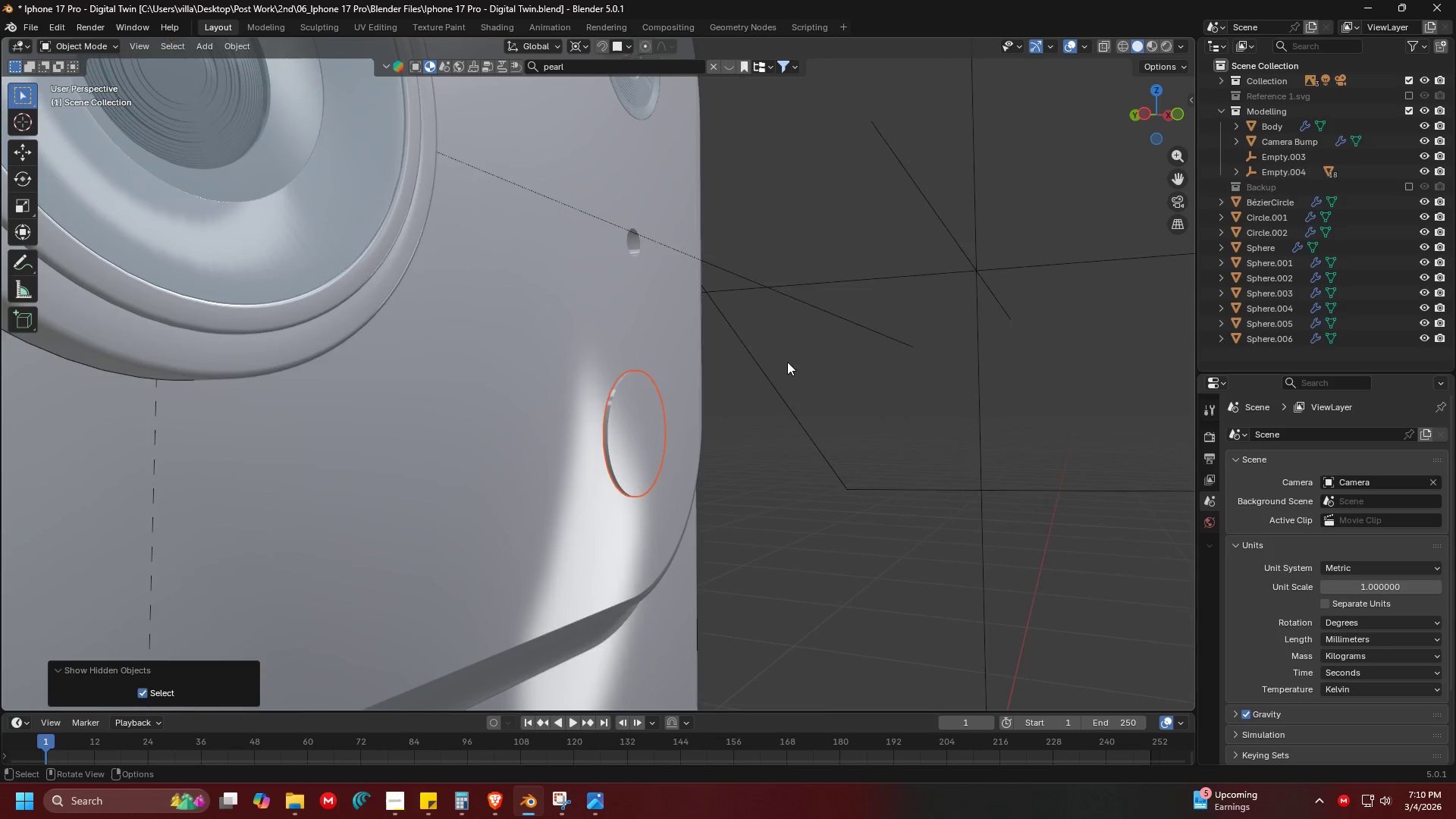 
left_click([617, 482])
 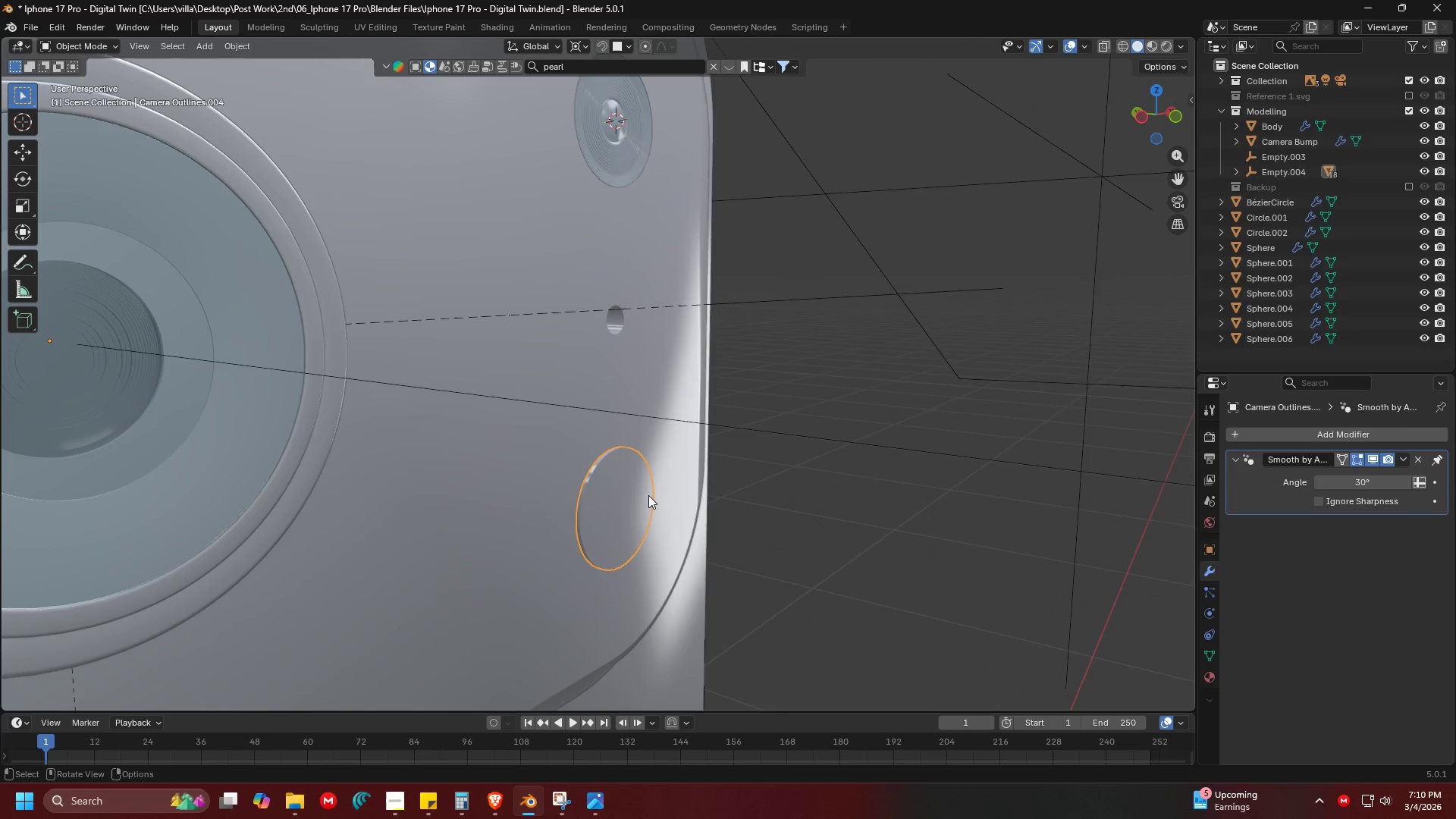 
key(Shift+ShiftLeft)
 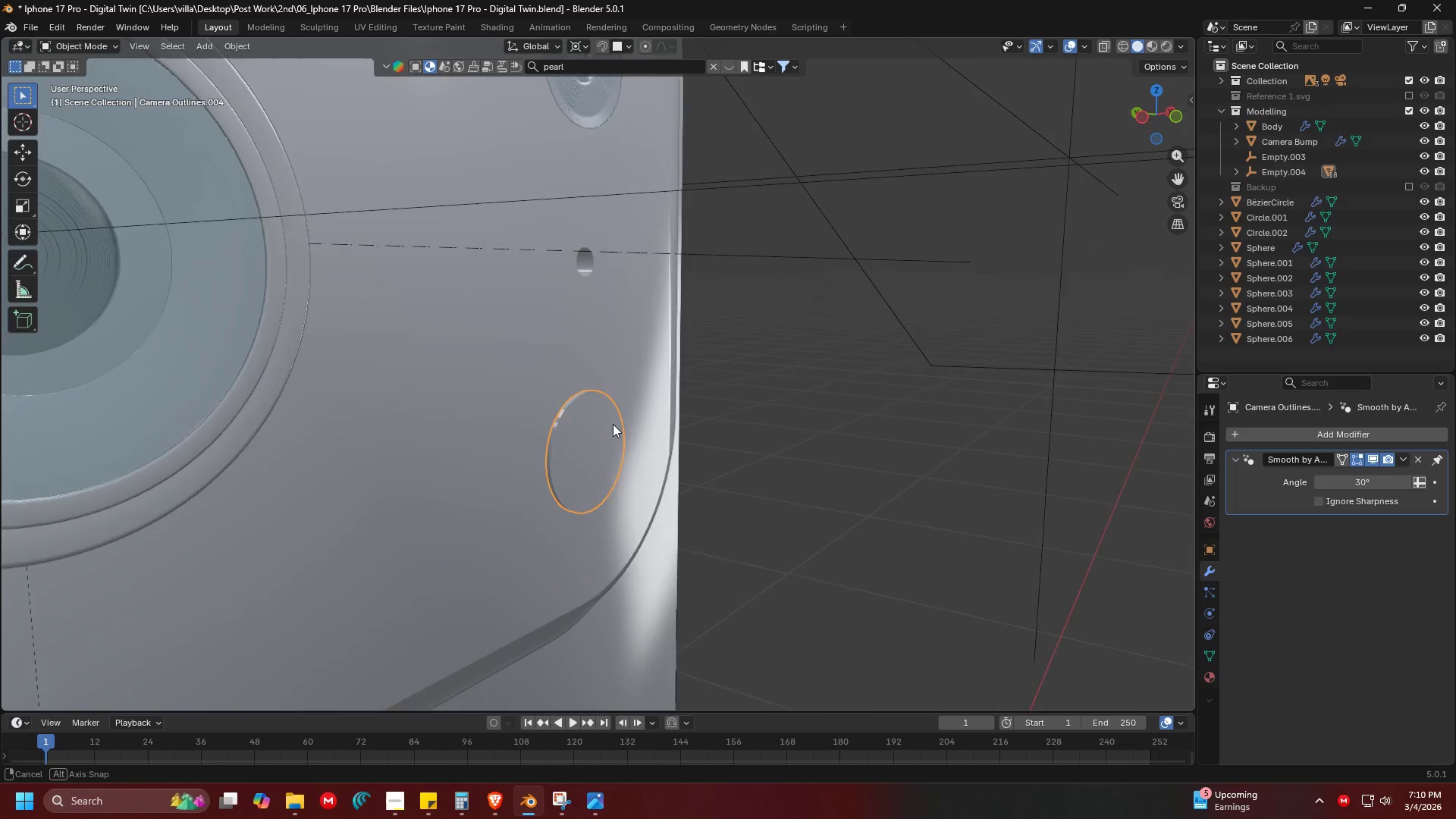 
key(Shift+ShiftLeft)
 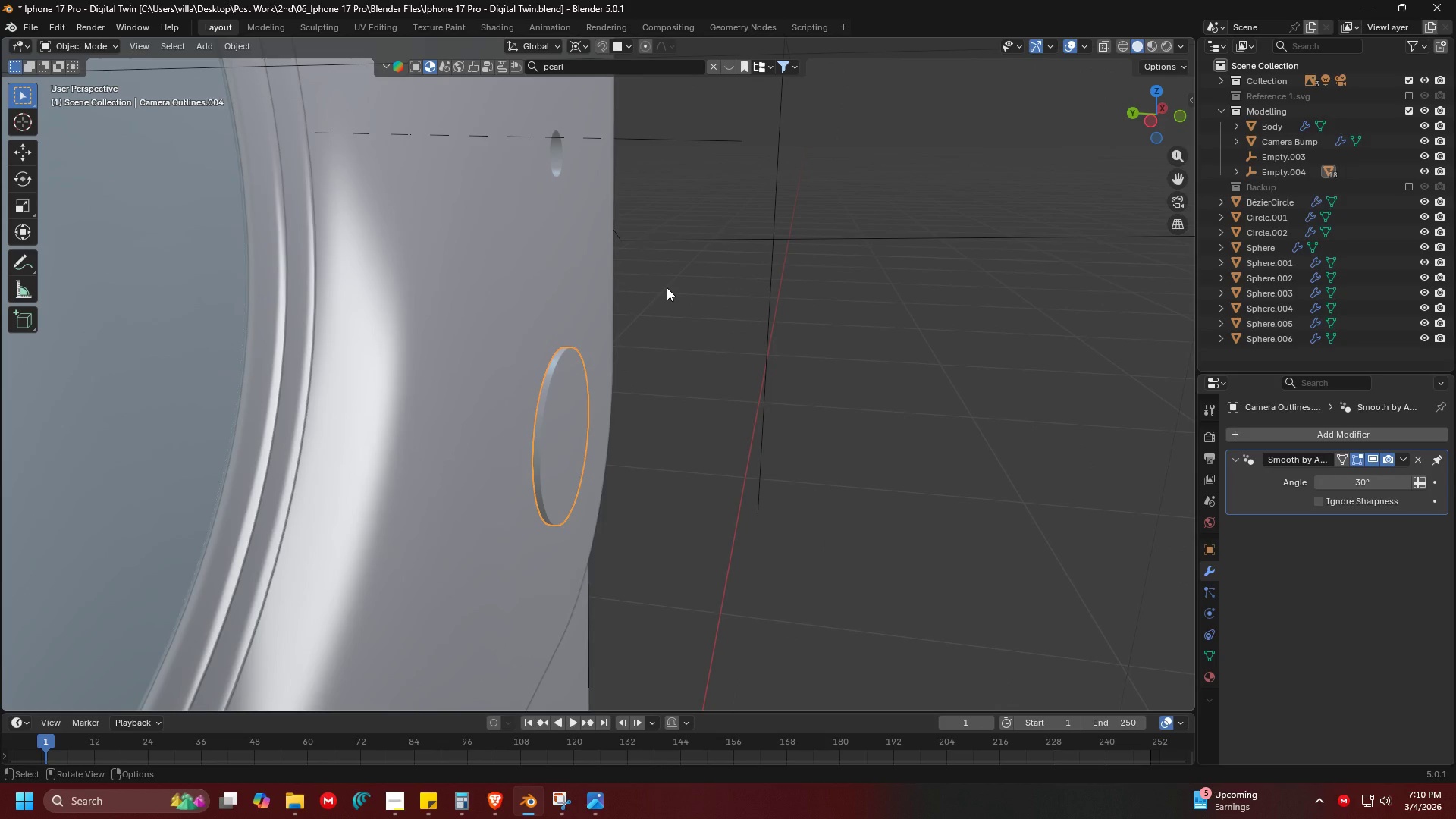 
scroll: coordinate [645, 437], scroll_direction: up, amount: 4.0
 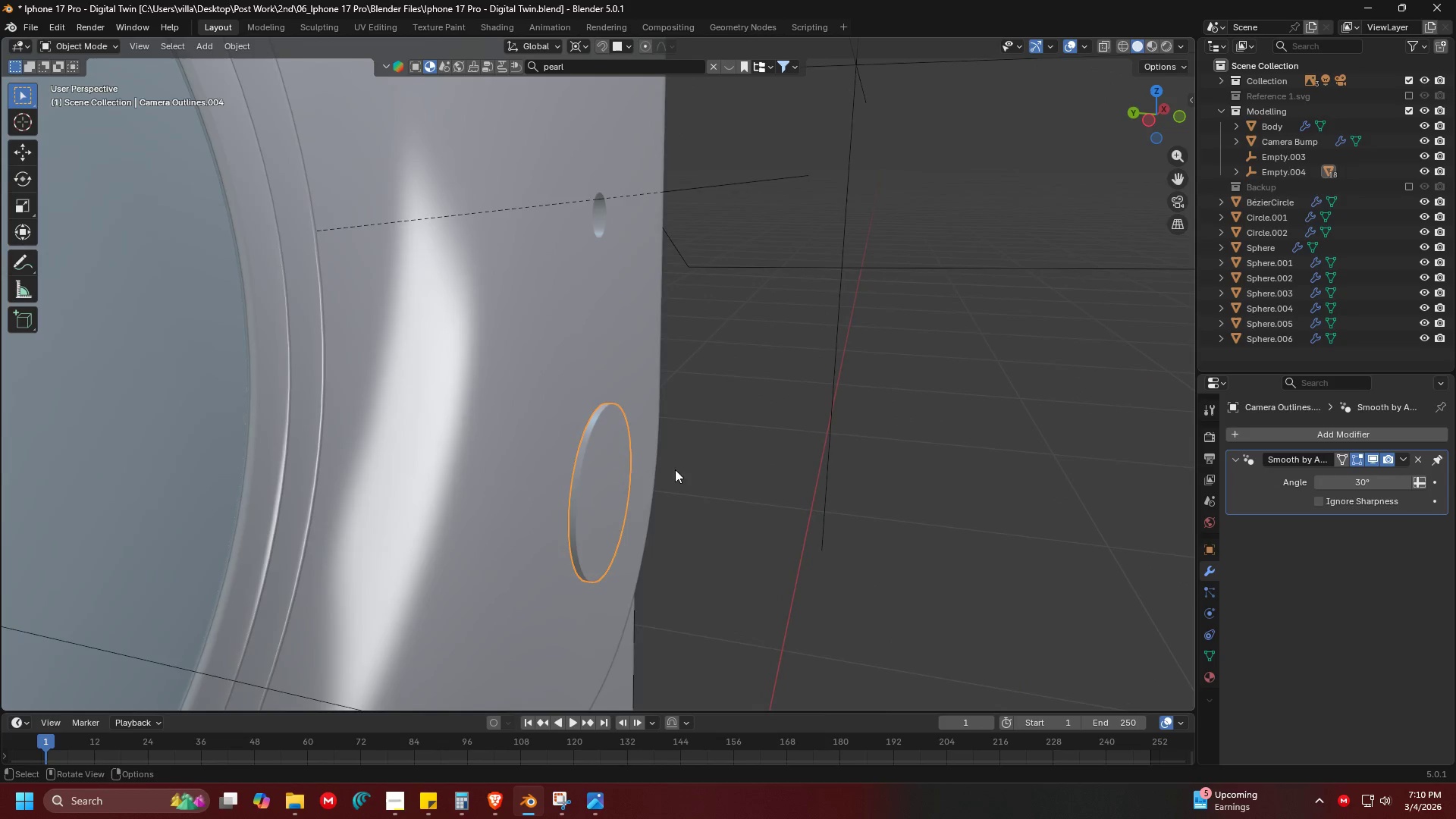 
key(7)
 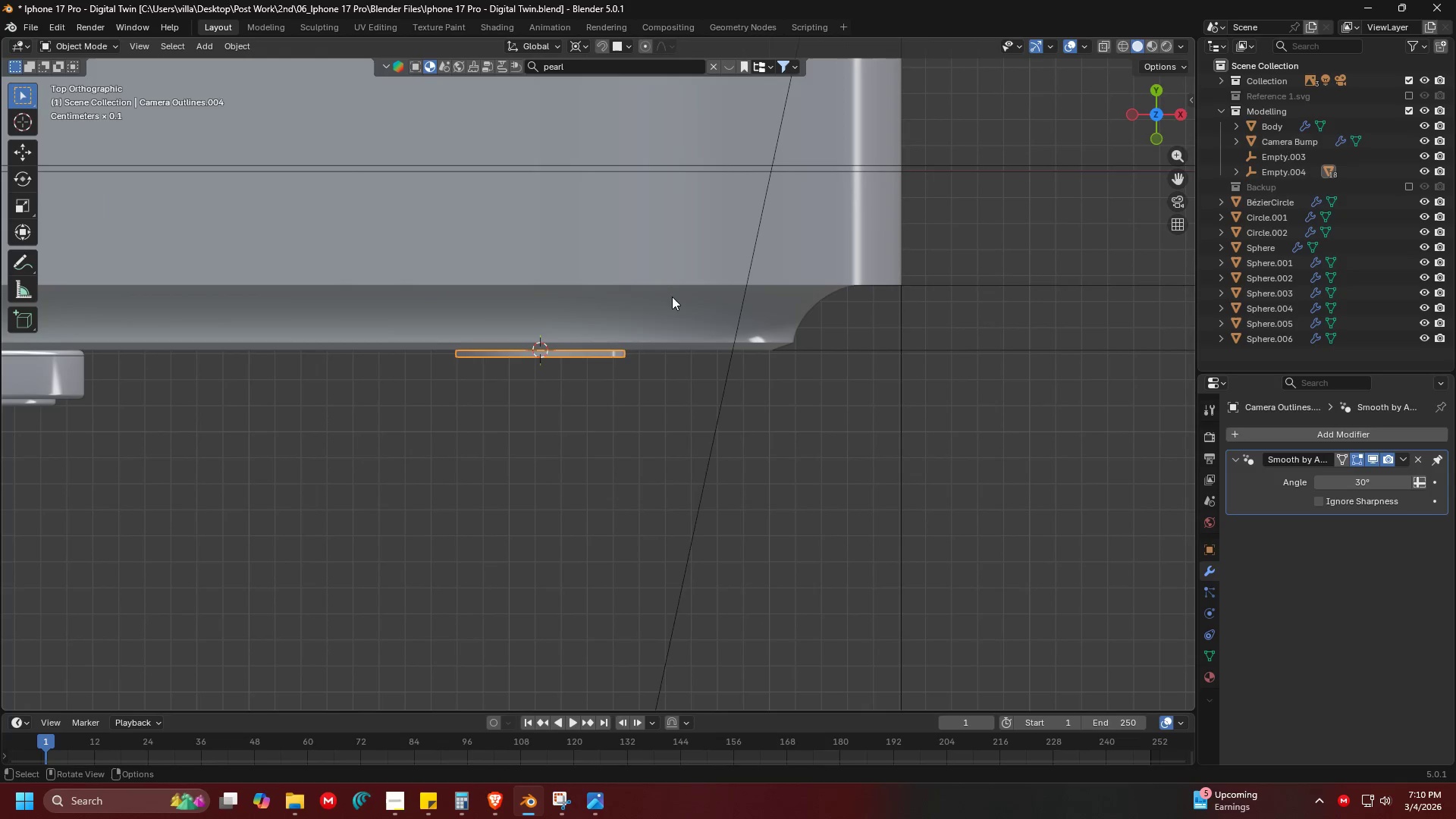 
key(Shift+ShiftLeft)
 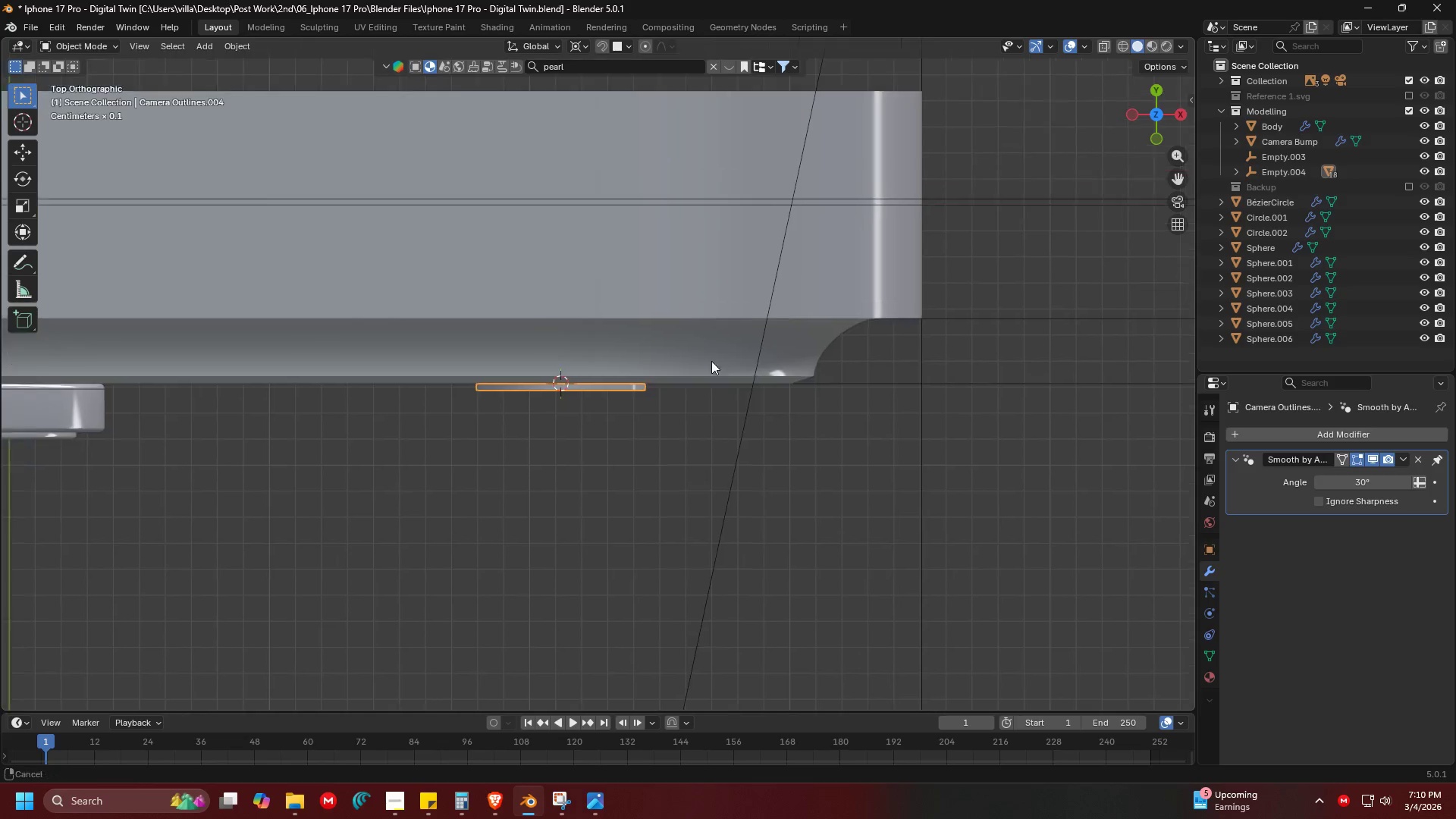 
scroll: coordinate [749, 391], scroll_direction: up, amount: 3.0
 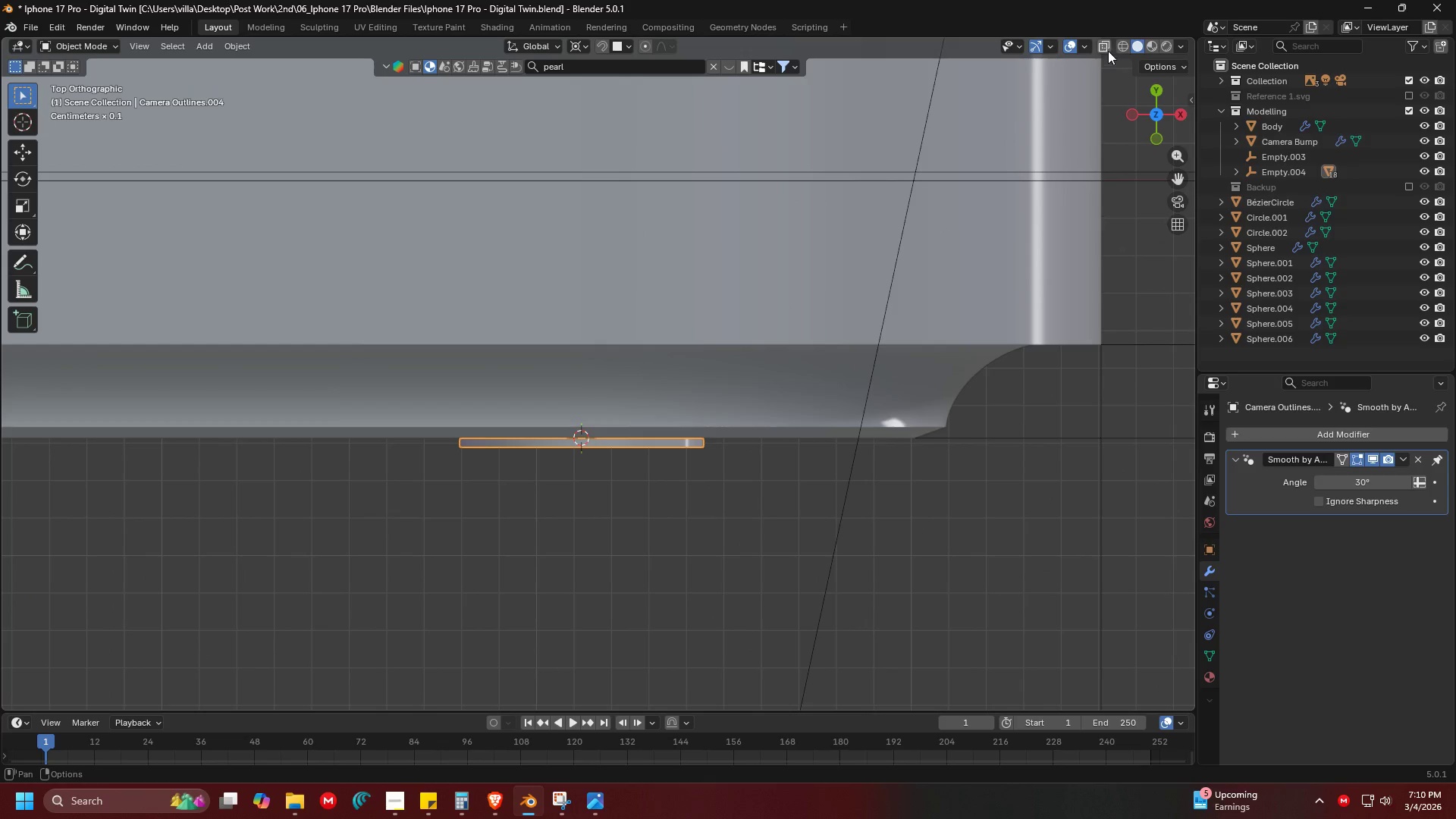 
left_click([1103, 49])
 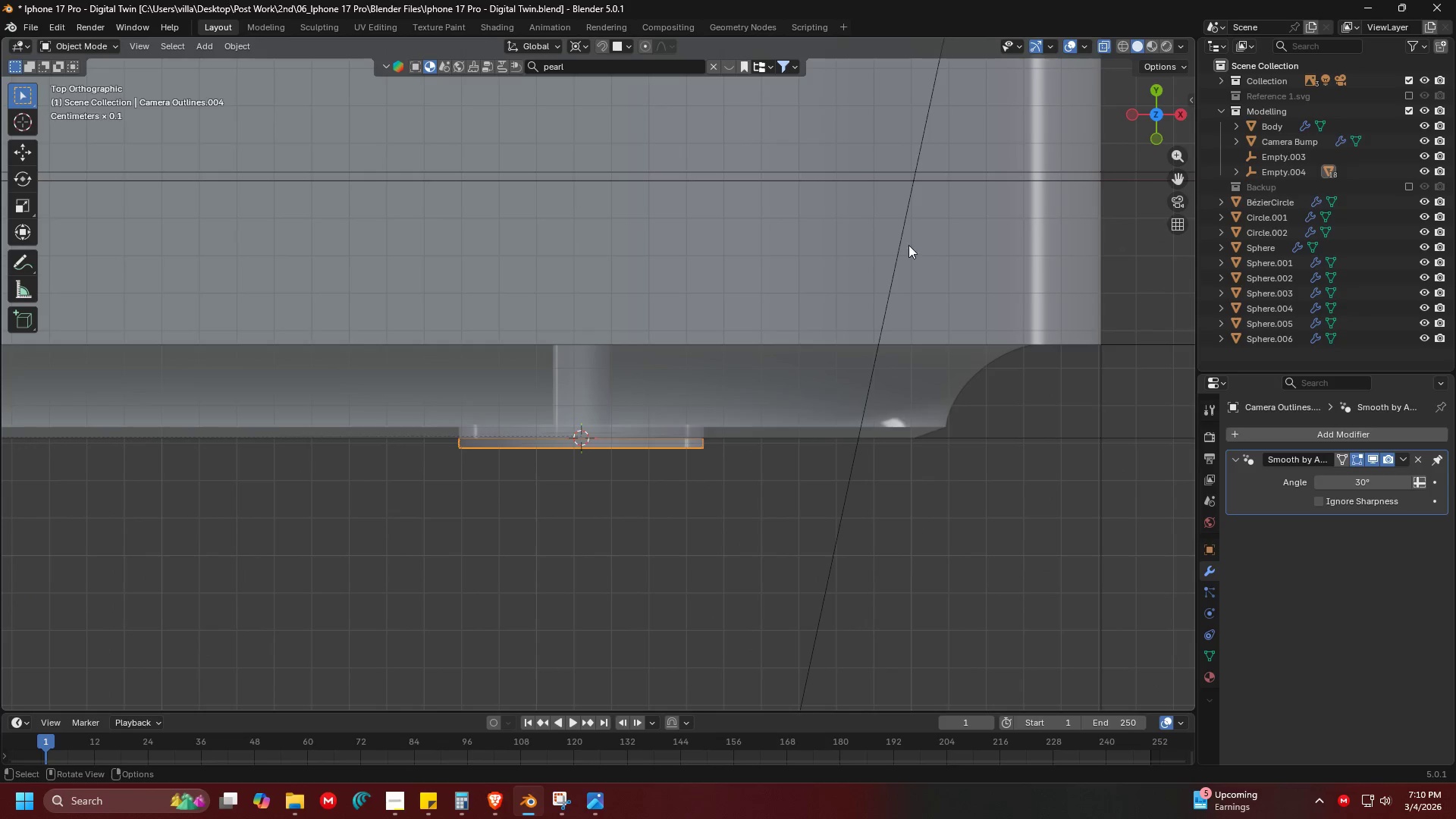 
key(Shift+ShiftLeft)
 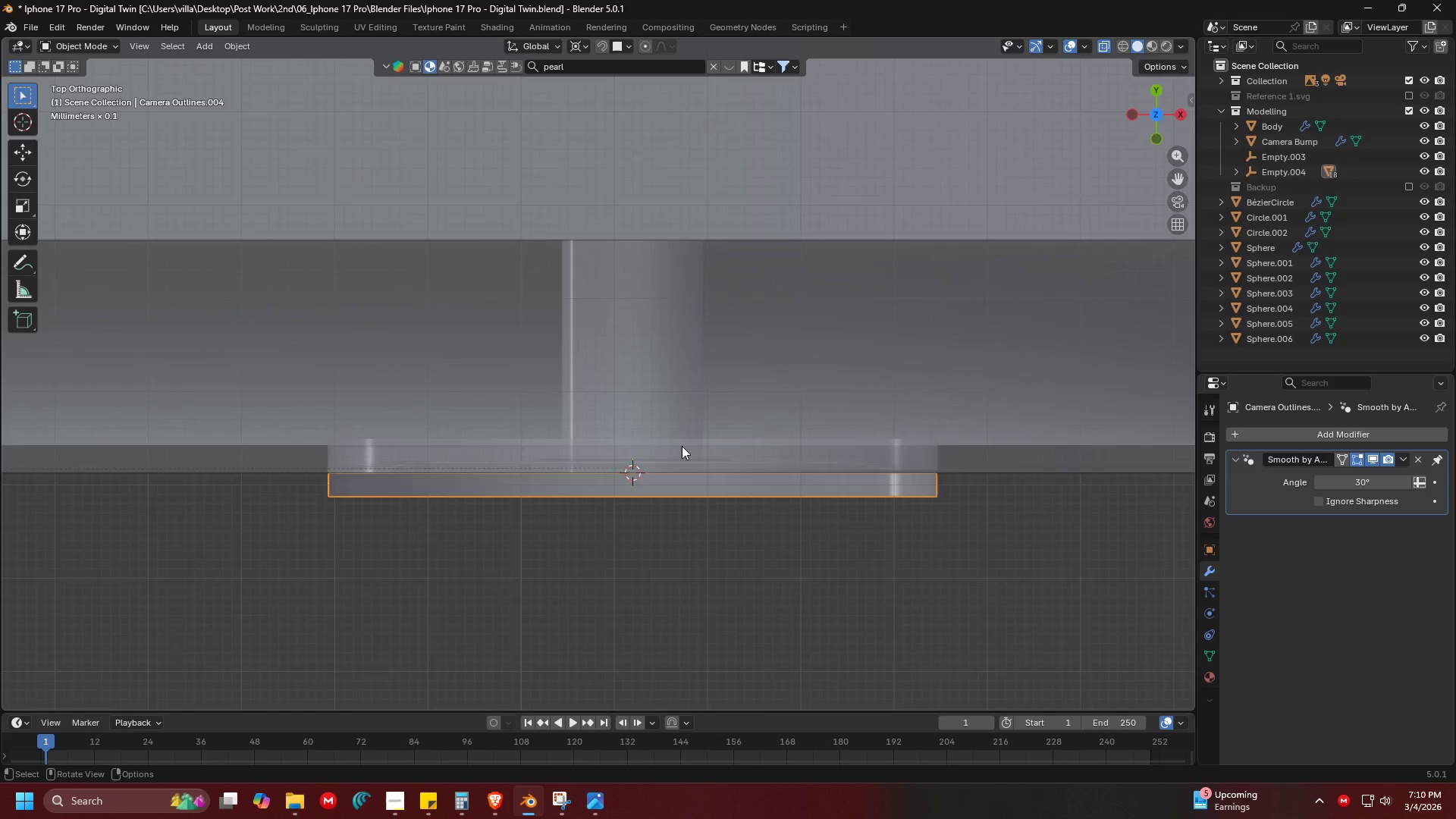 
hold_key(key=ShiftLeft, duration=0.33)
 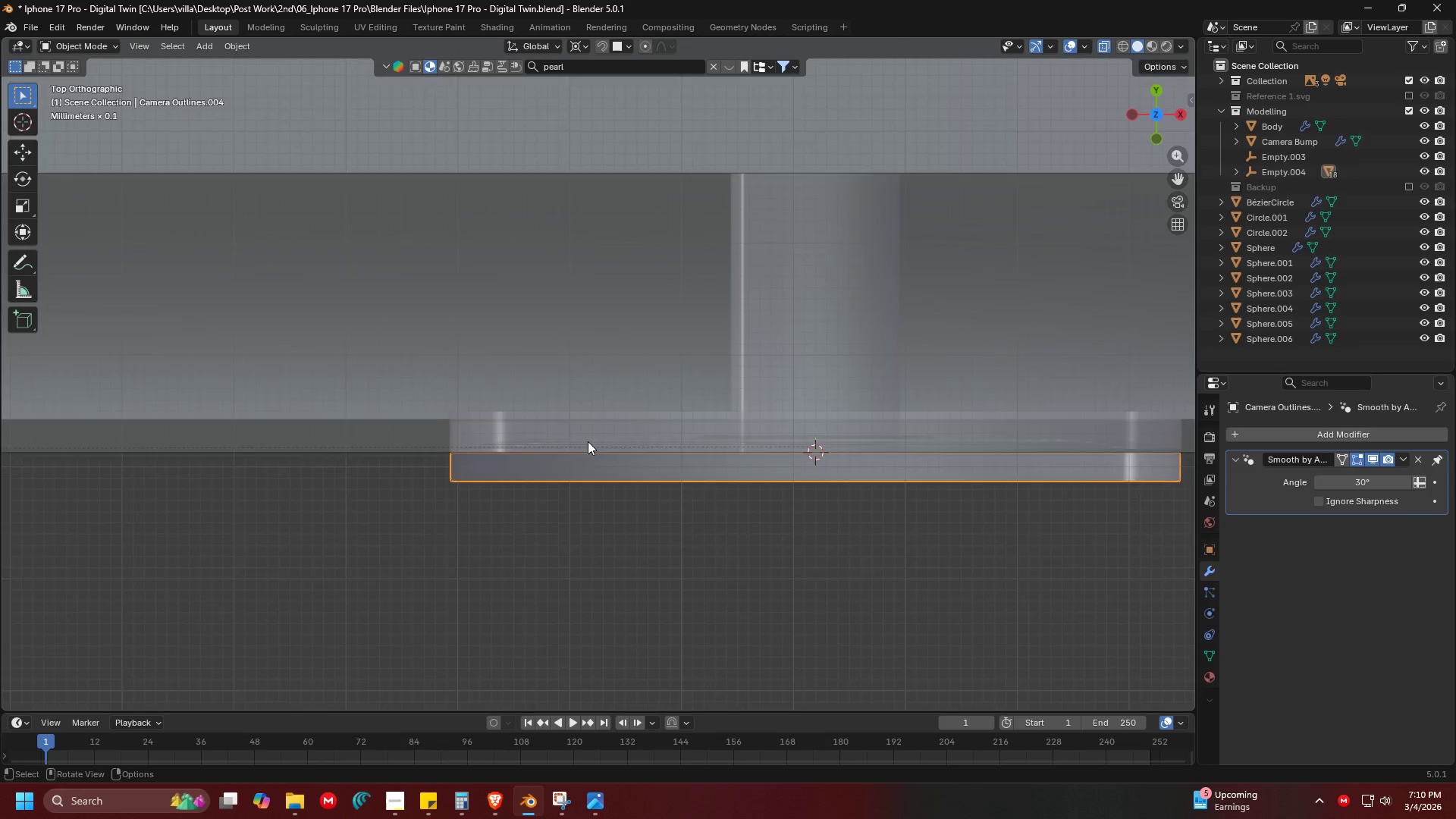 
scroll: coordinate [682, 446], scroll_direction: up, amount: 6.0
 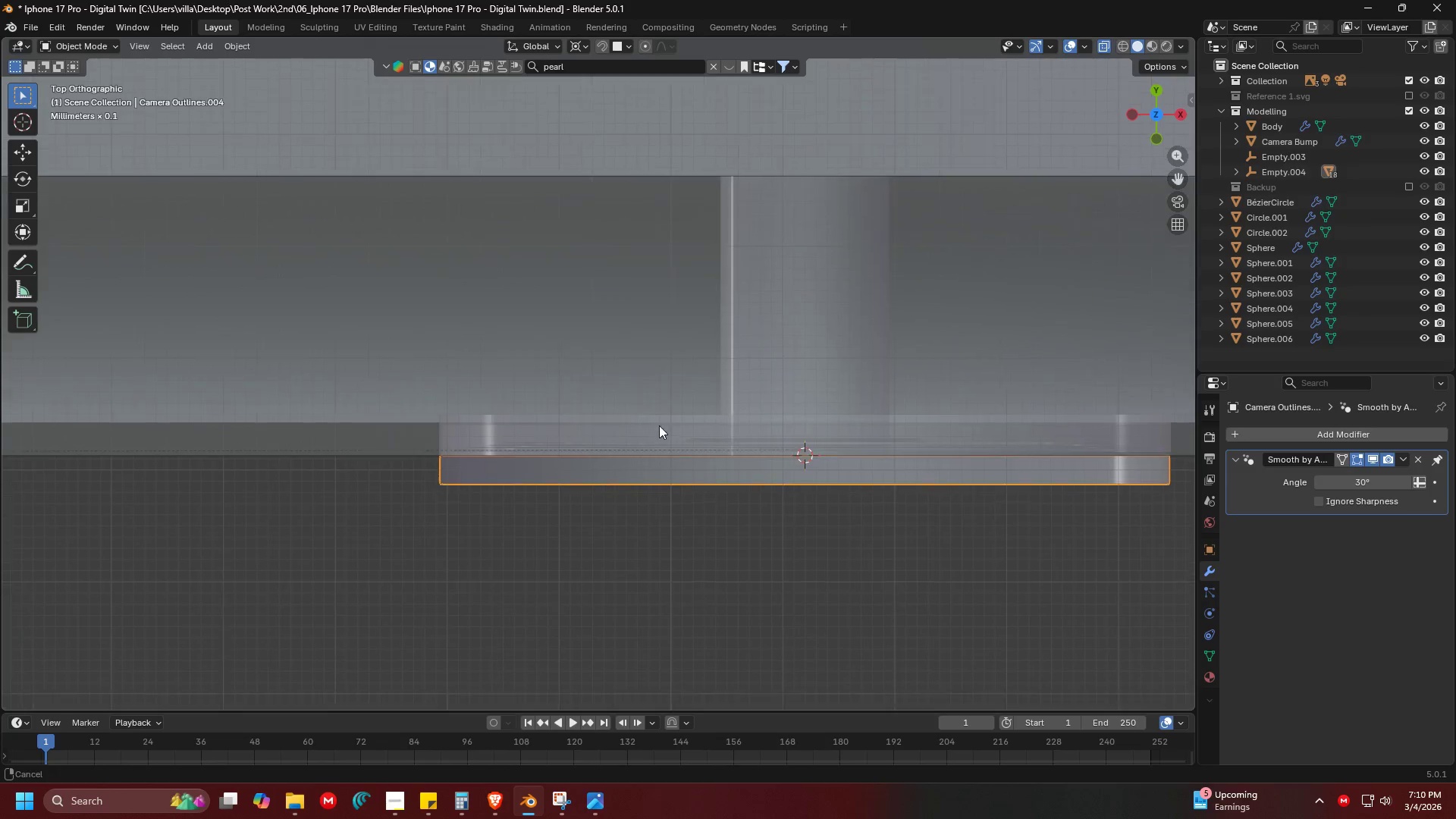 
key(Shift+ShiftLeft)
 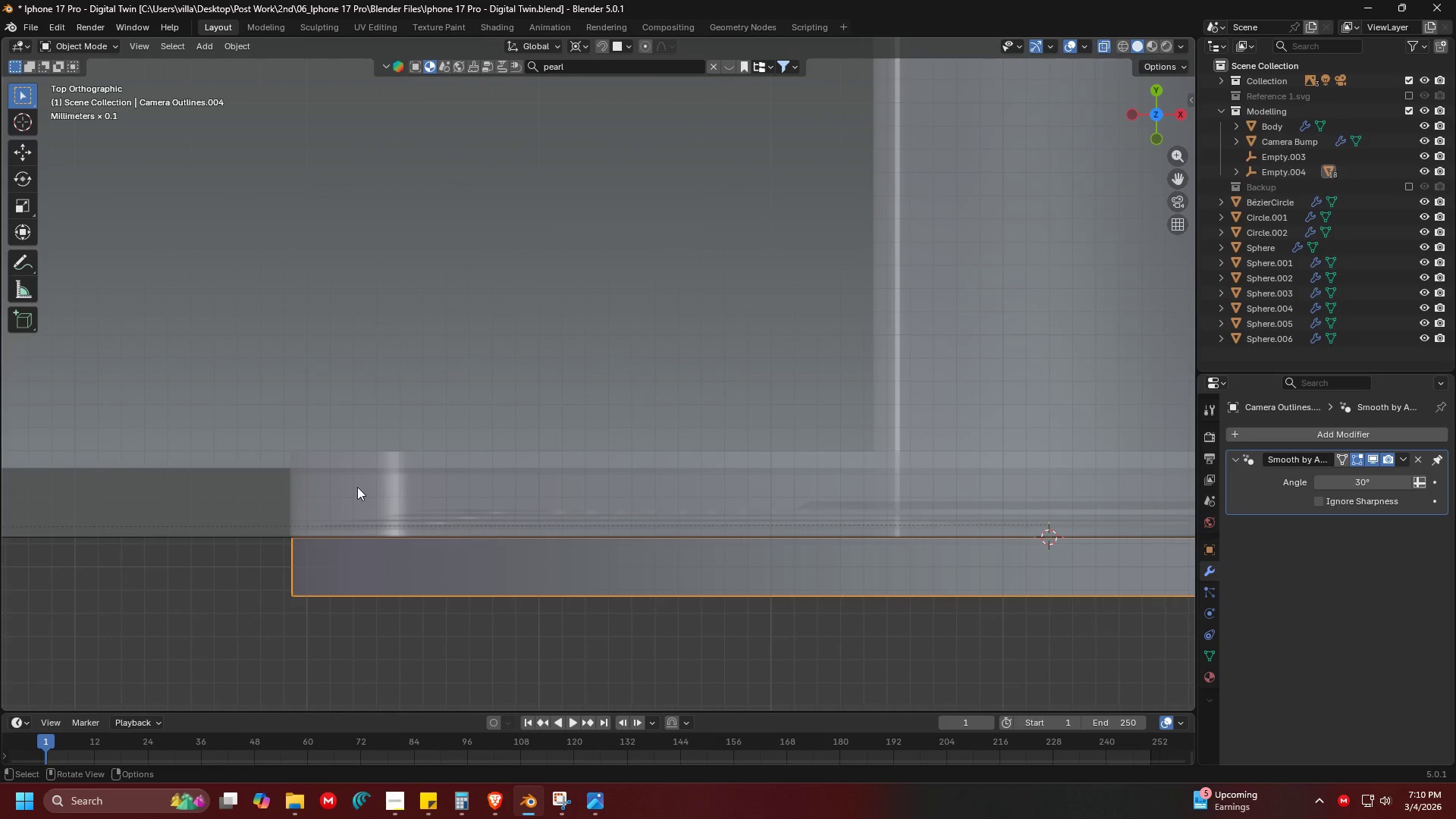 
scroll: coordinate [500, 455], scroll_direction: up, amount: 4.0
 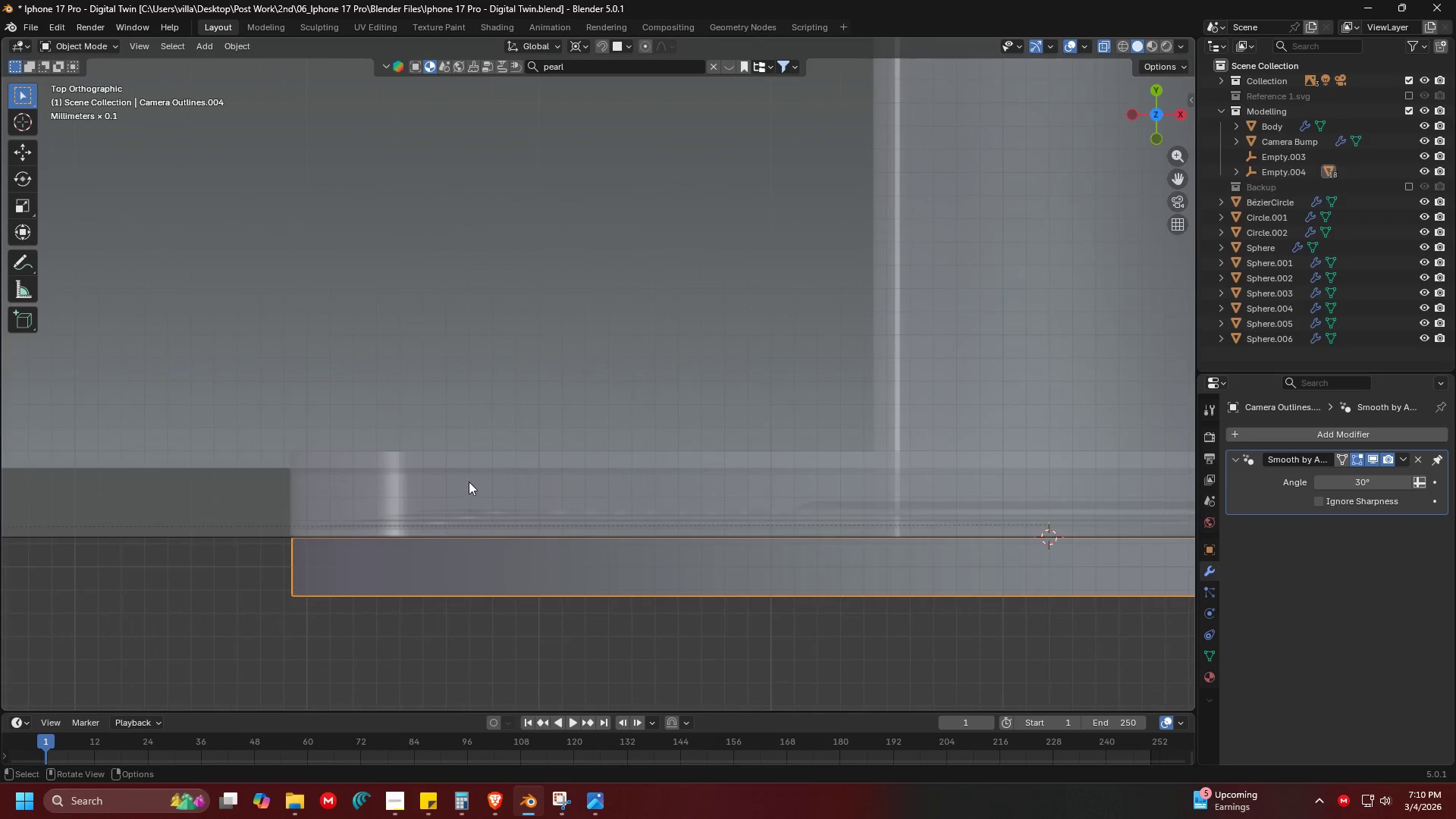 
key(G)
 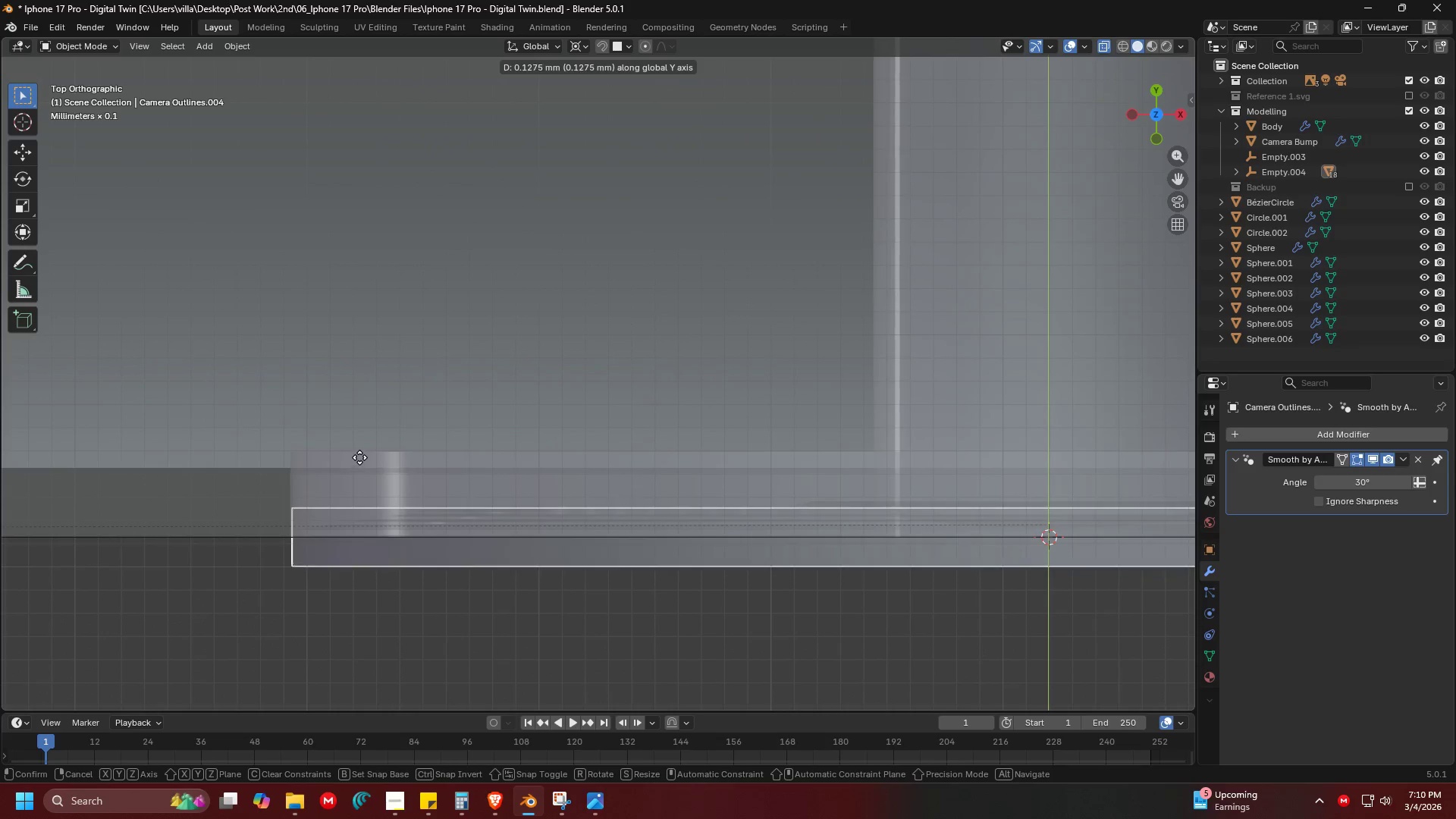 
key(Escape)
 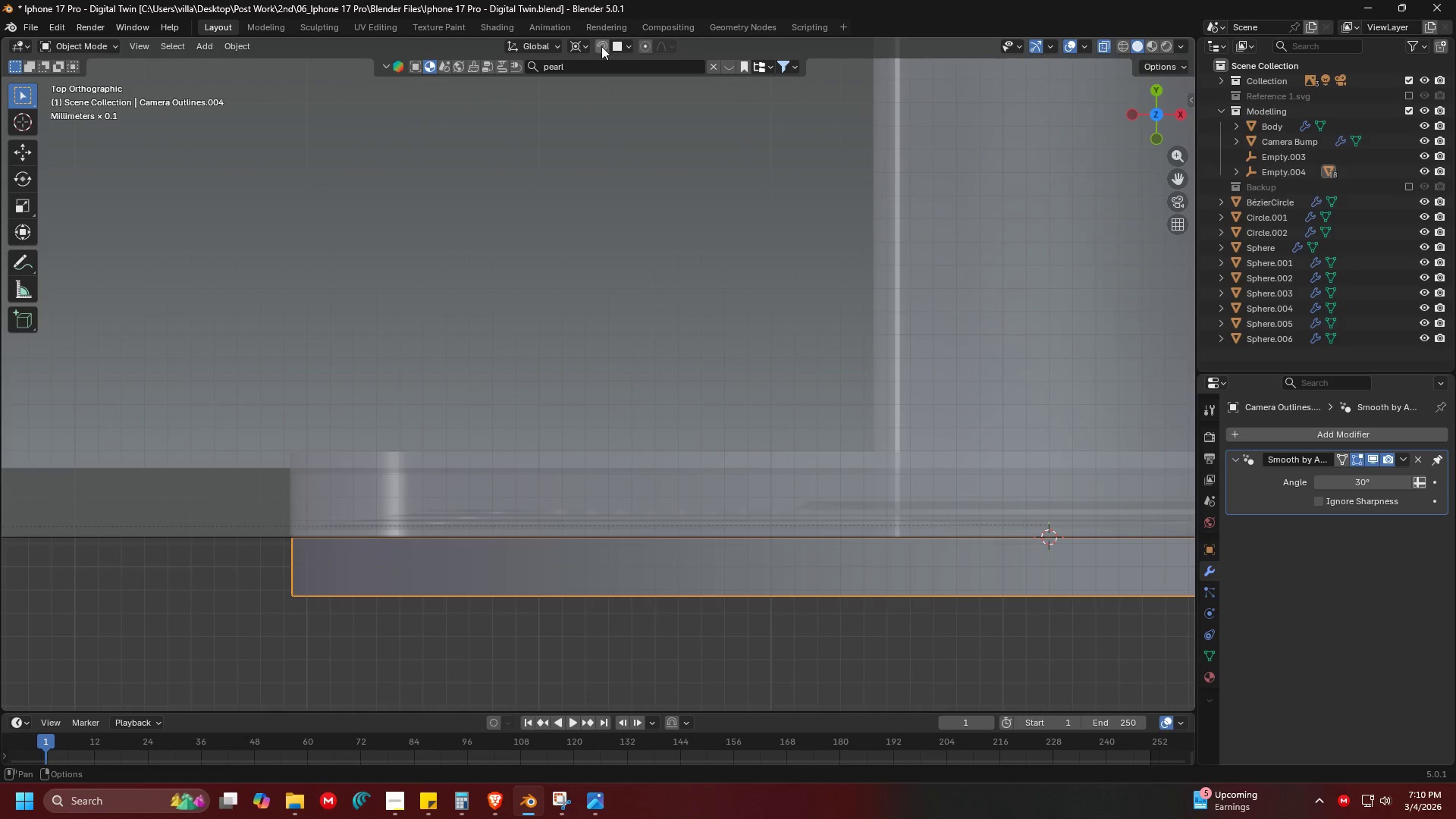 
double_click([614, 40])
 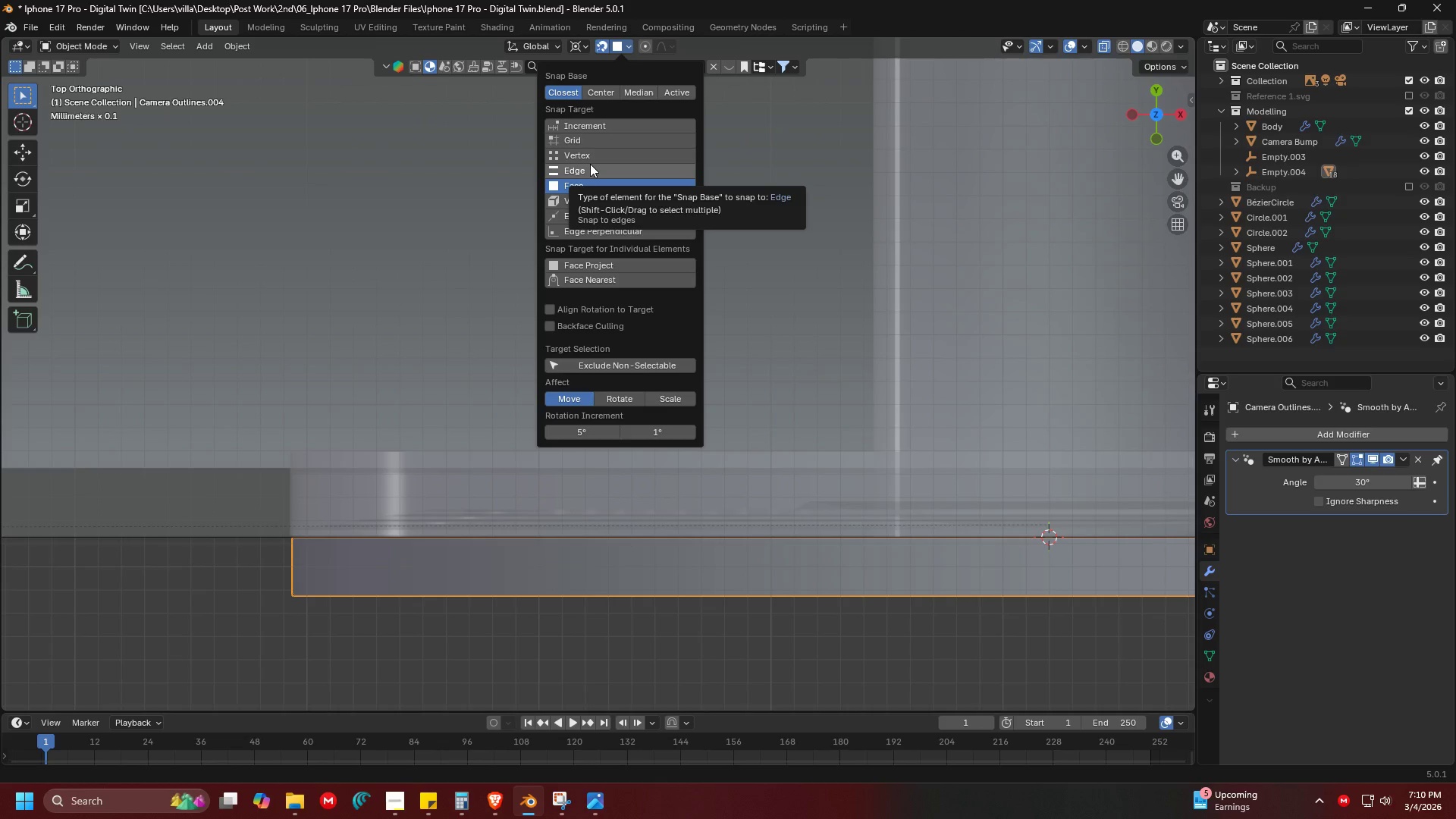 
left_click([590, 164])
 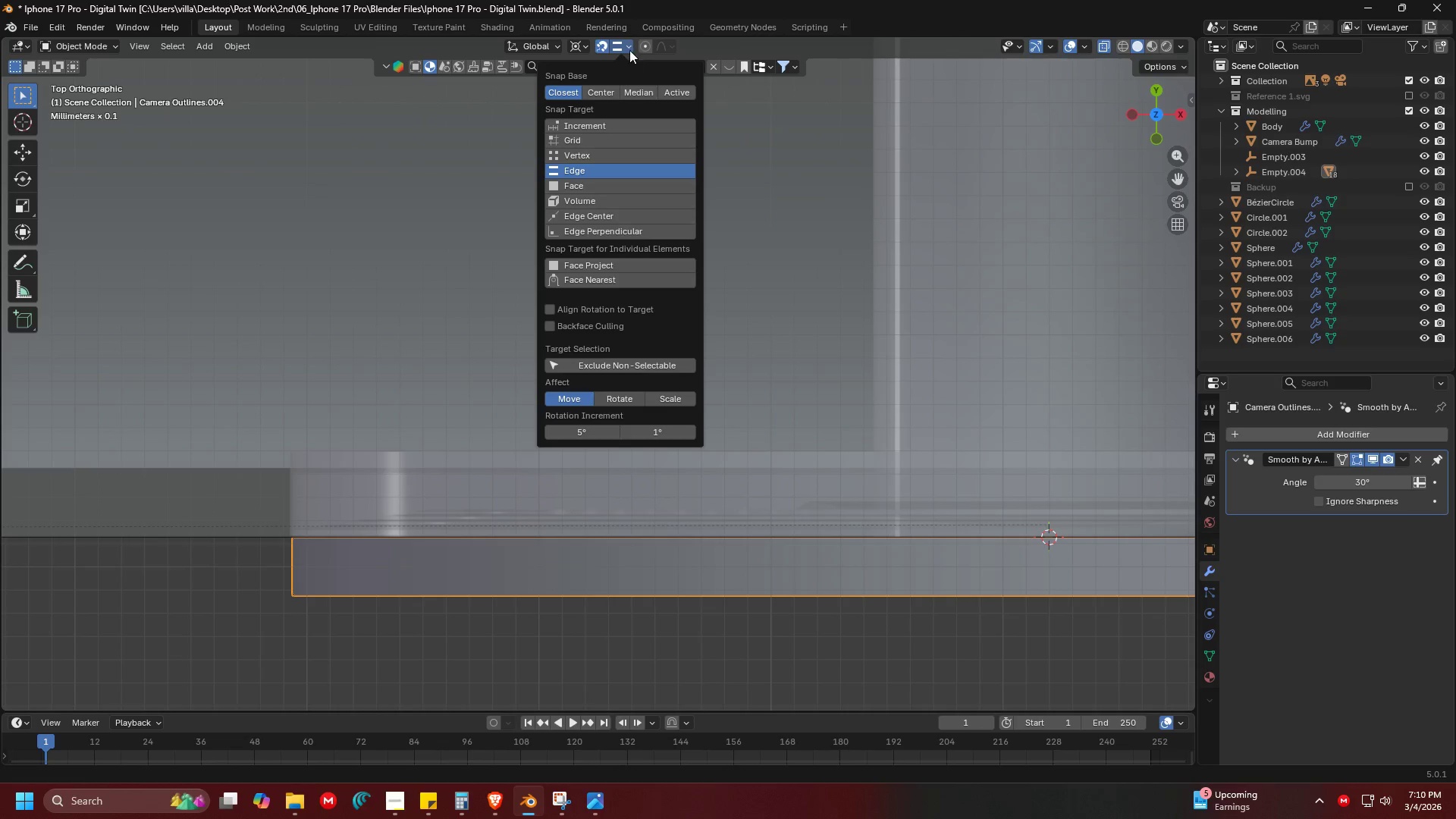 
left_click([629, 46])
 